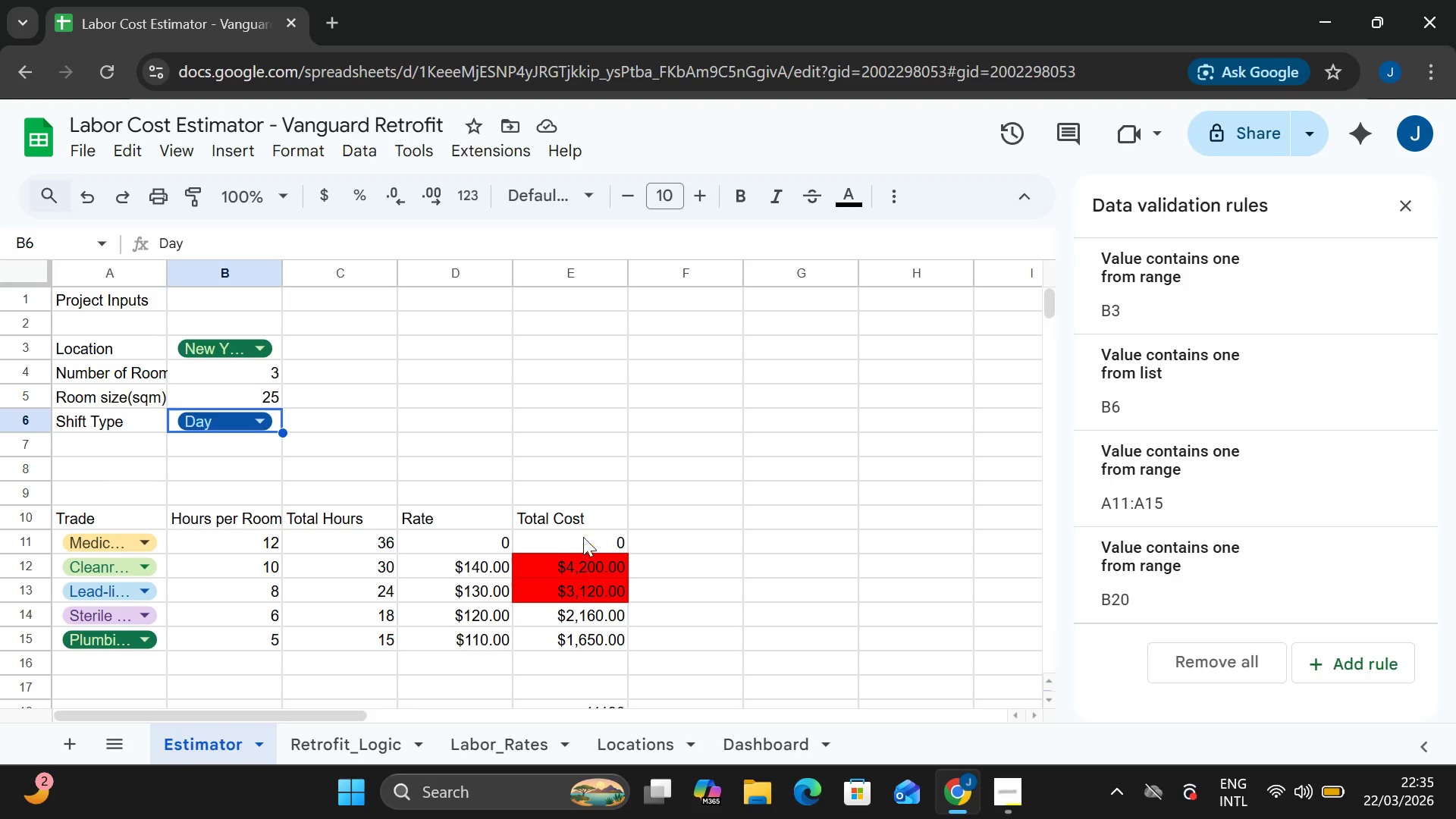 
left_click([592, 745])
 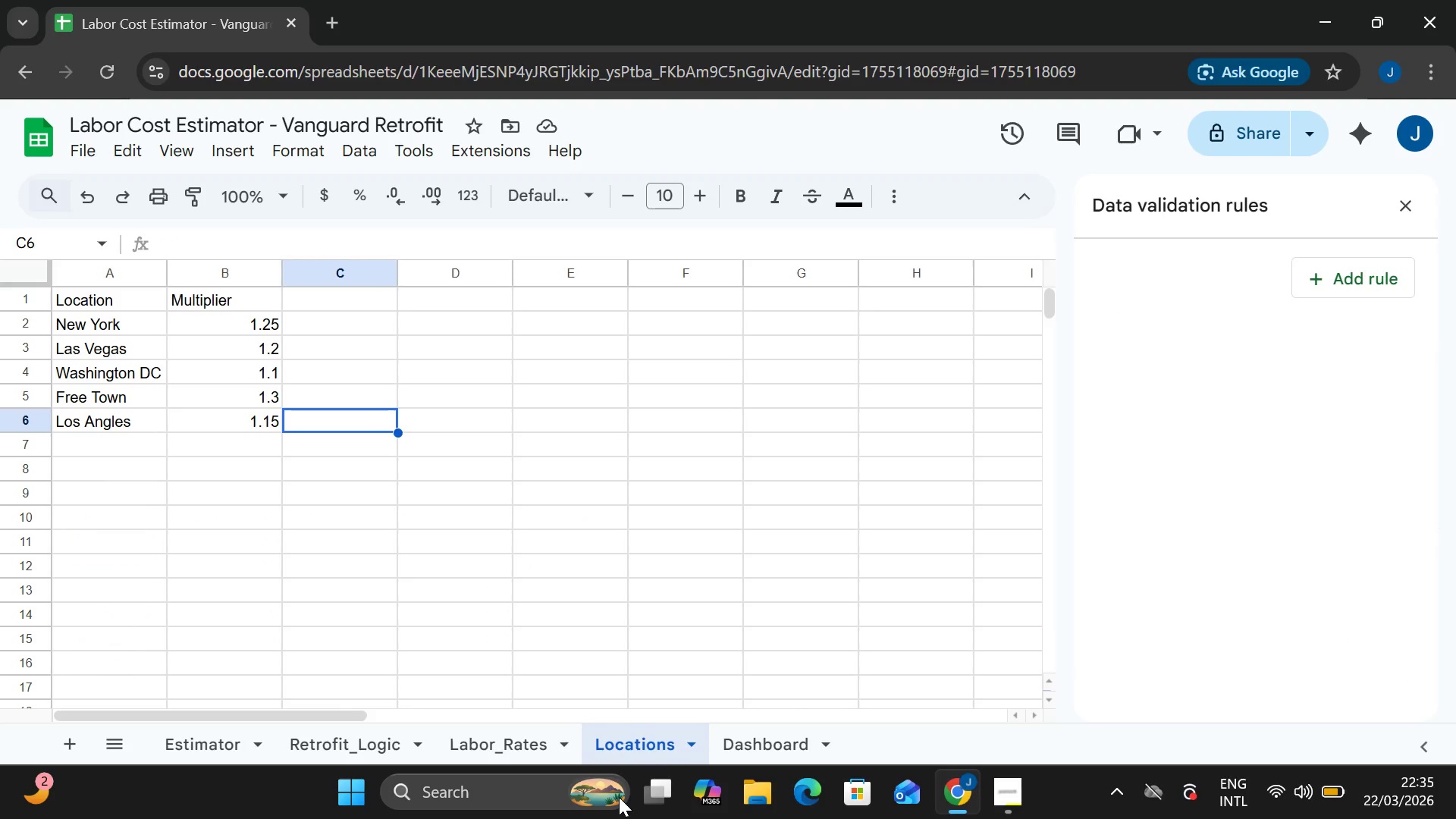 
wait(5.05)
 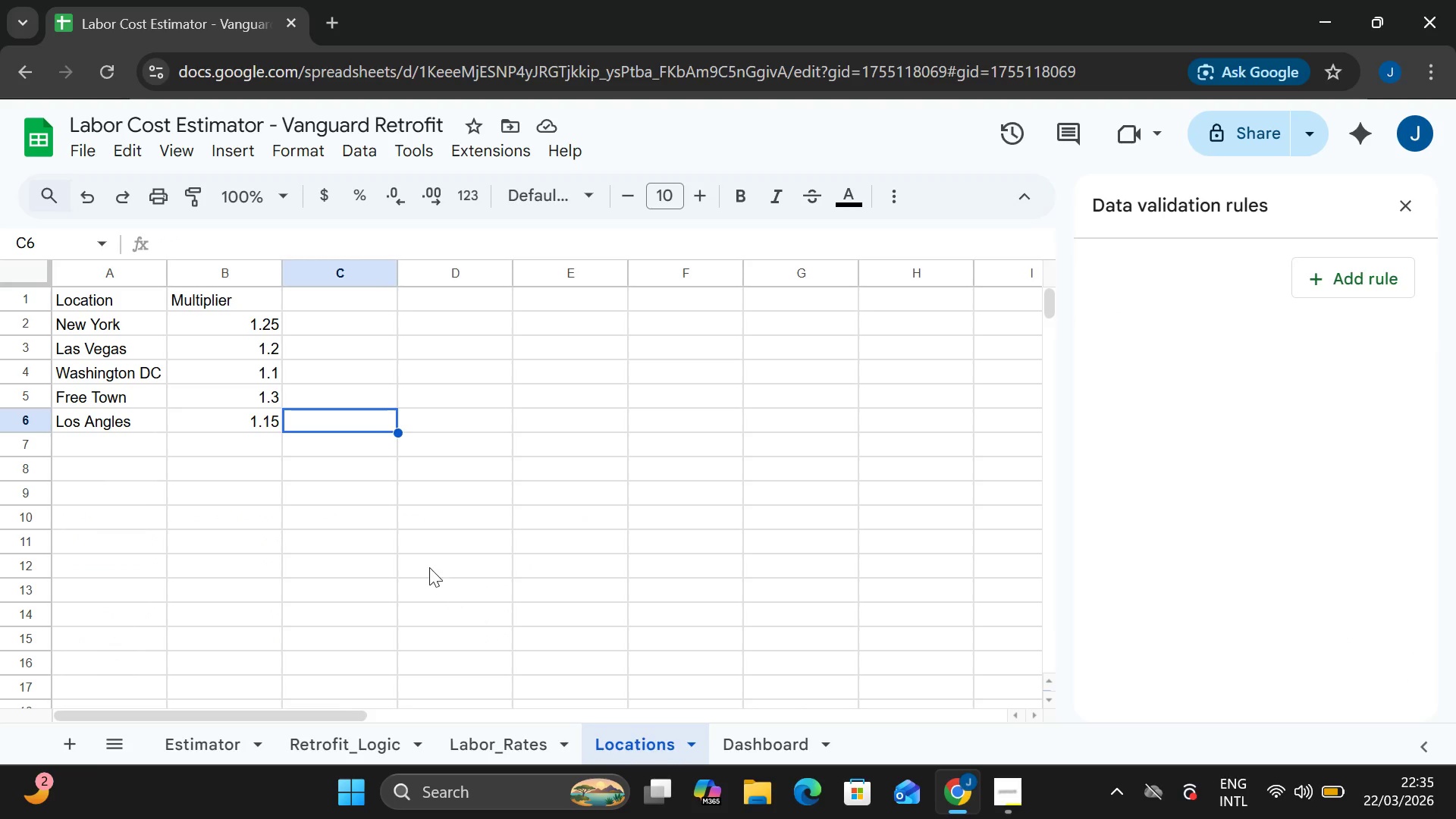 
left_click([509, 741])
 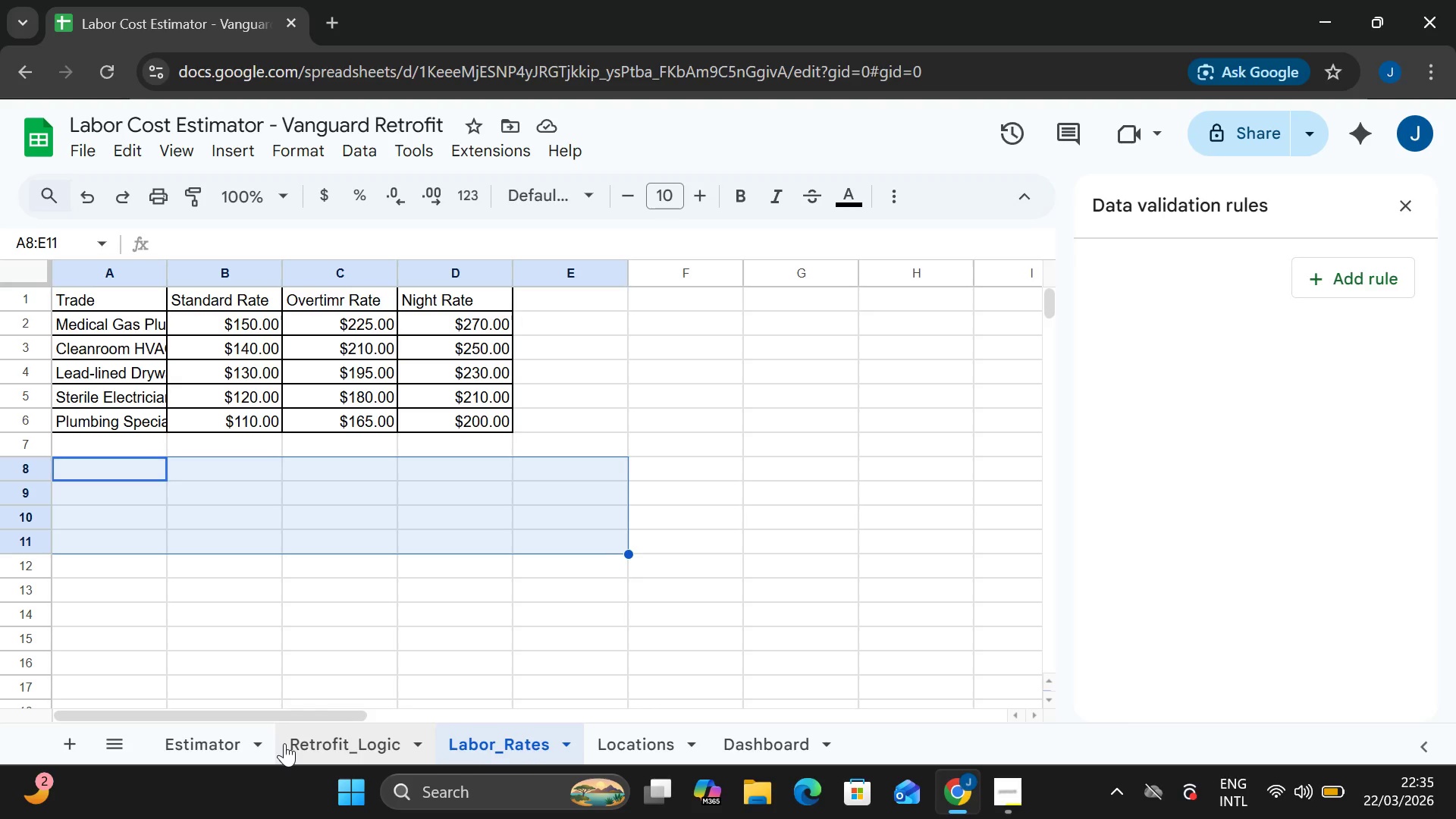 
wait(6.55)
 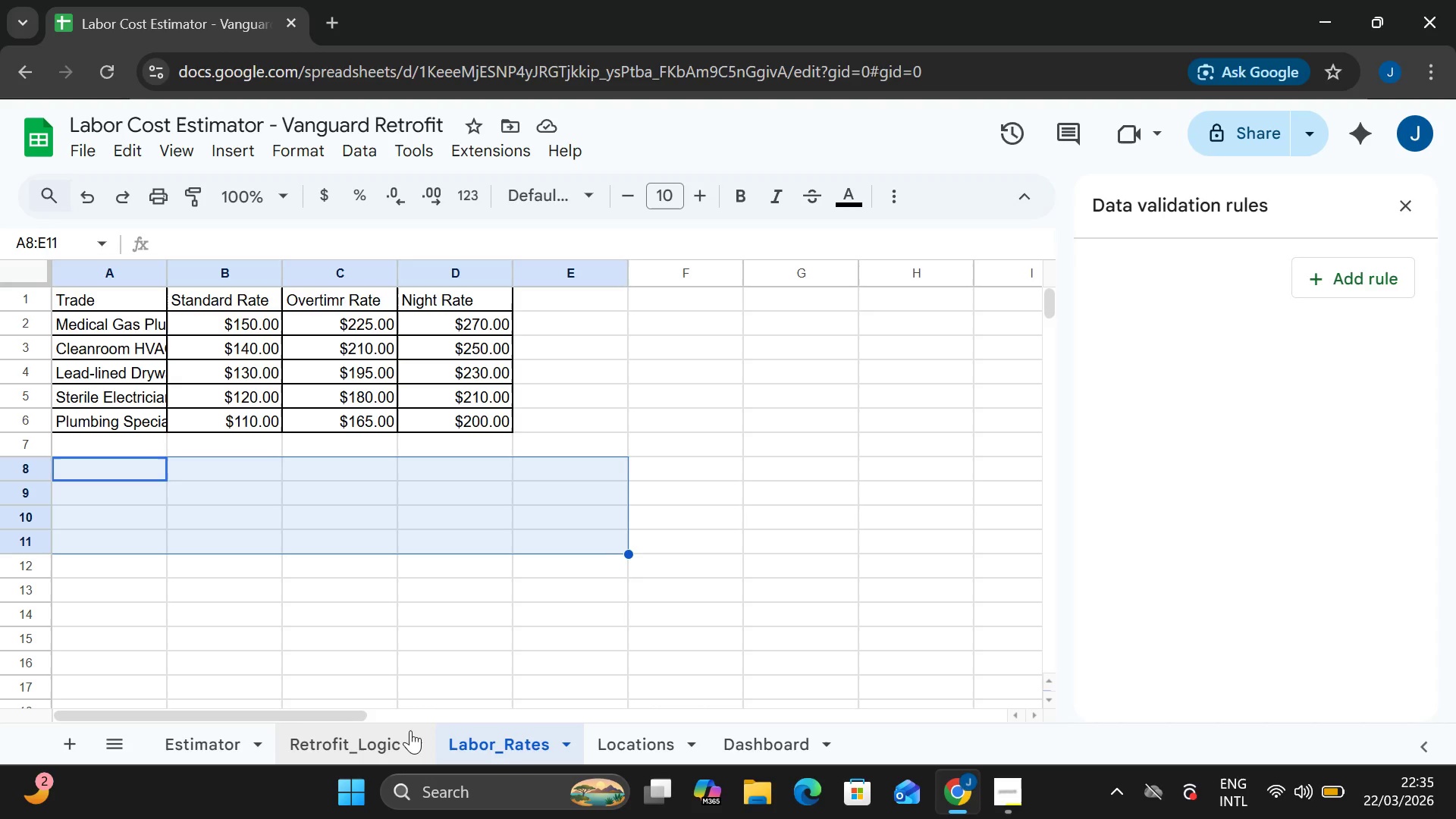 
left_click([302, 755])
 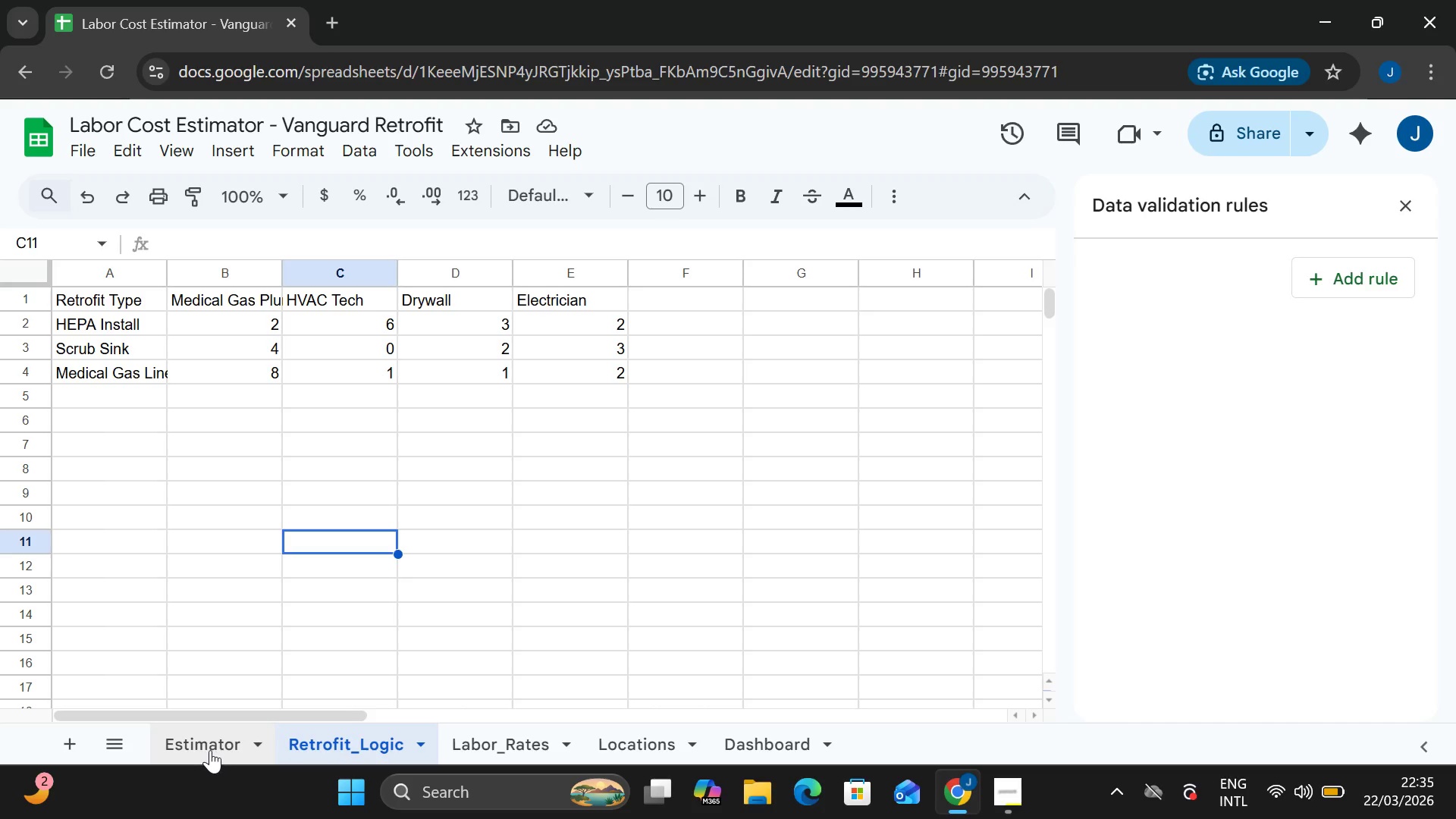 
left_click([209, 749])
 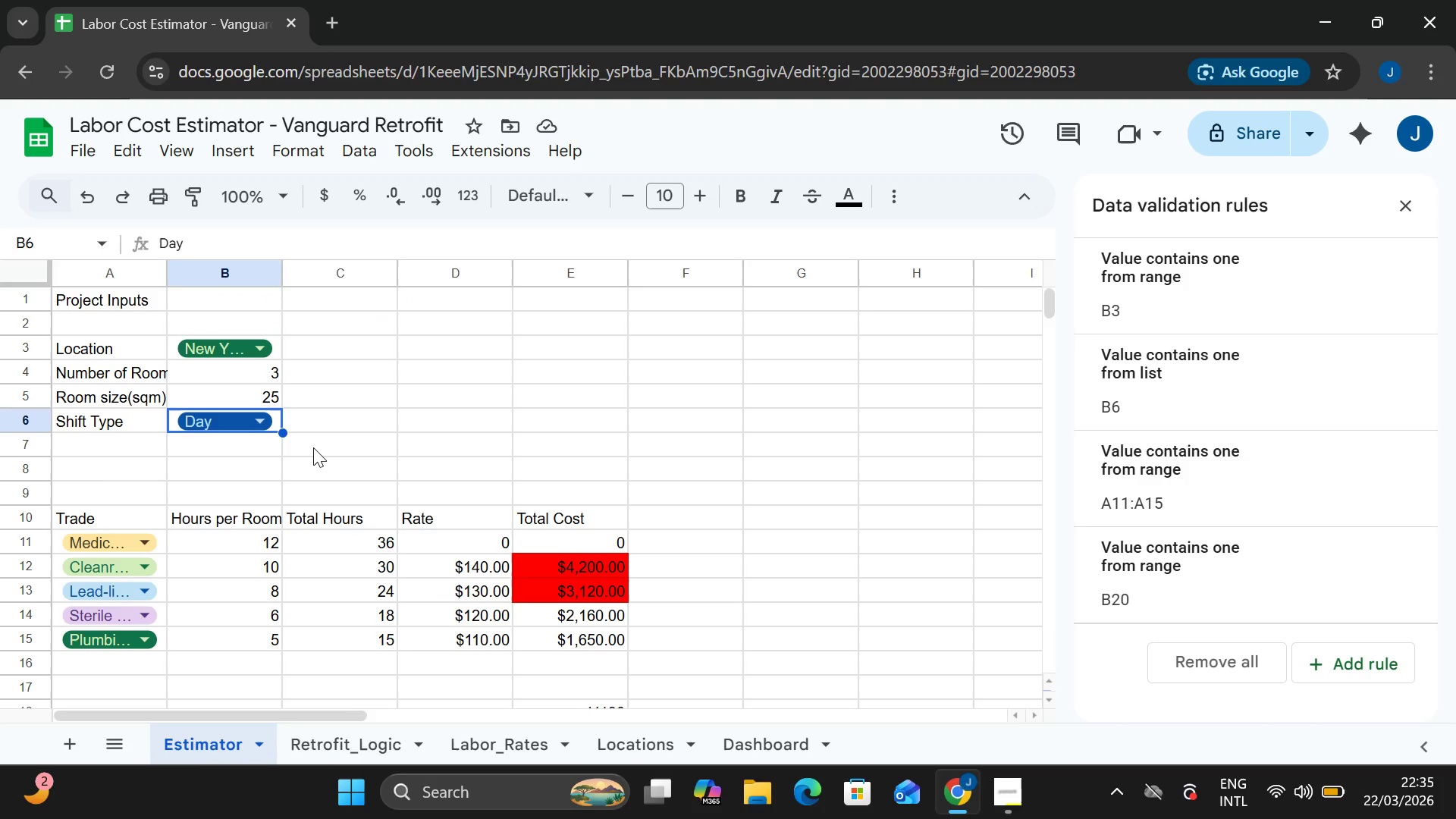 
left_click([250, 429])
 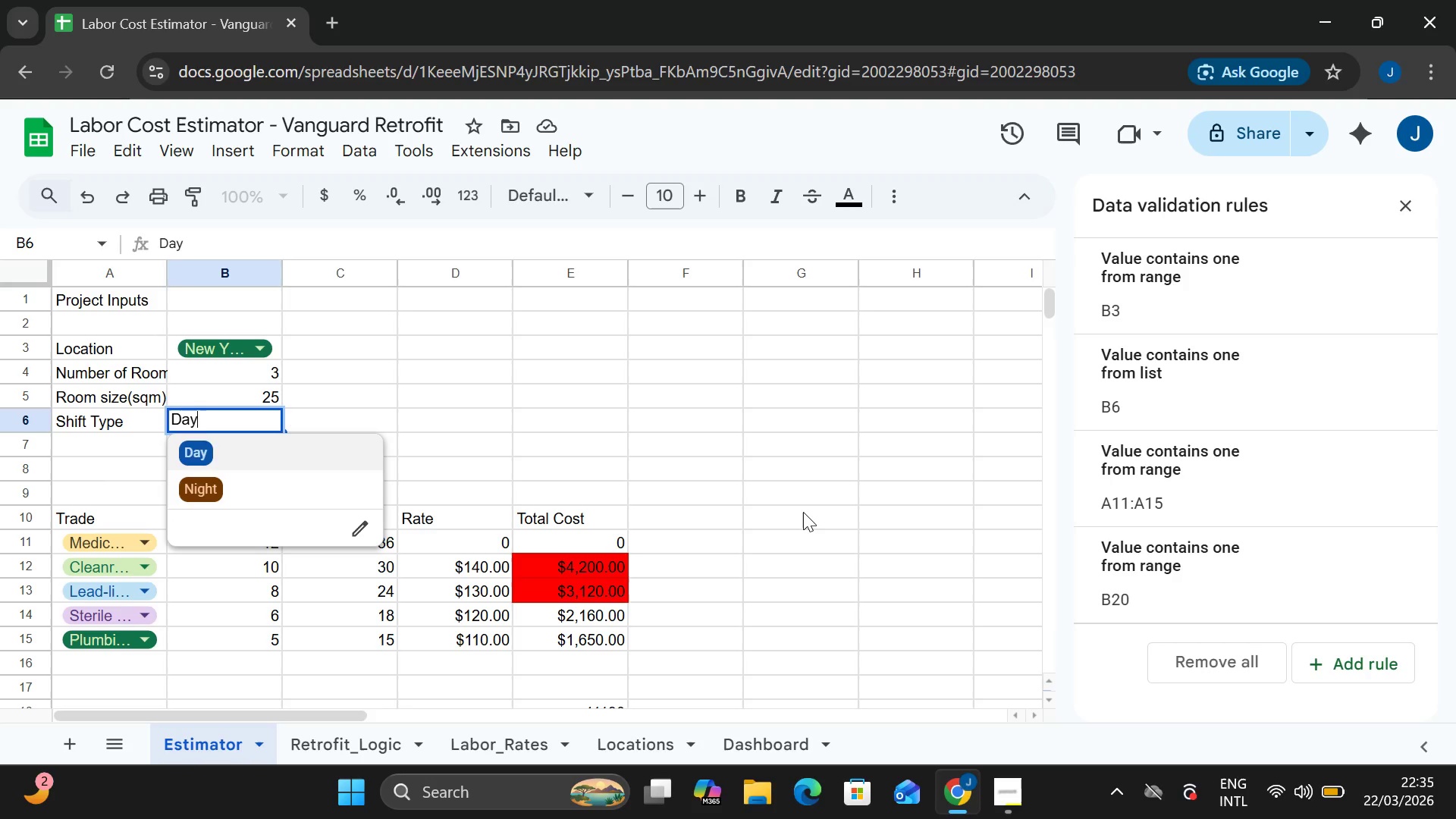 
wait(18.19)
 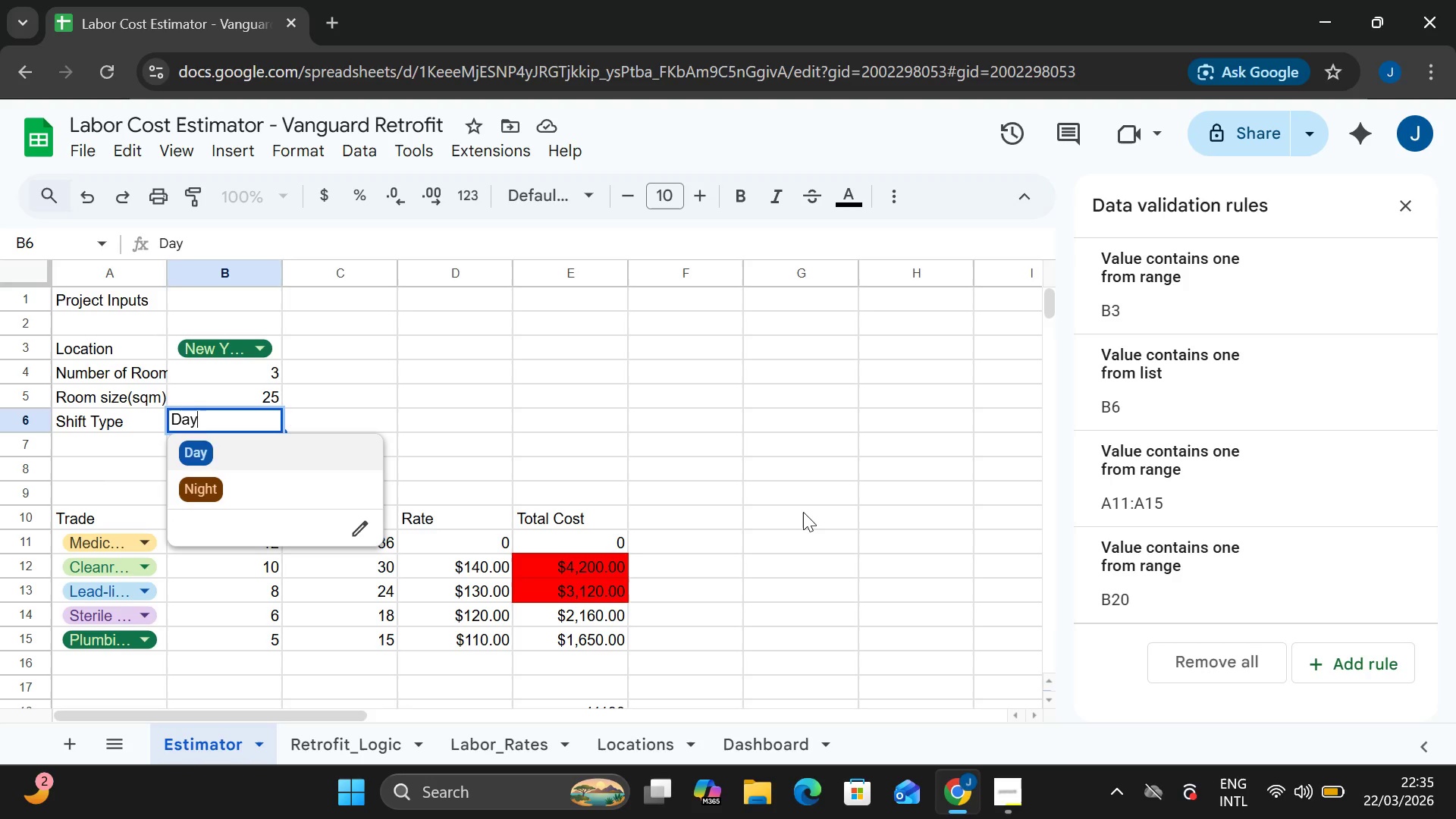 
left_click([645, 738])
 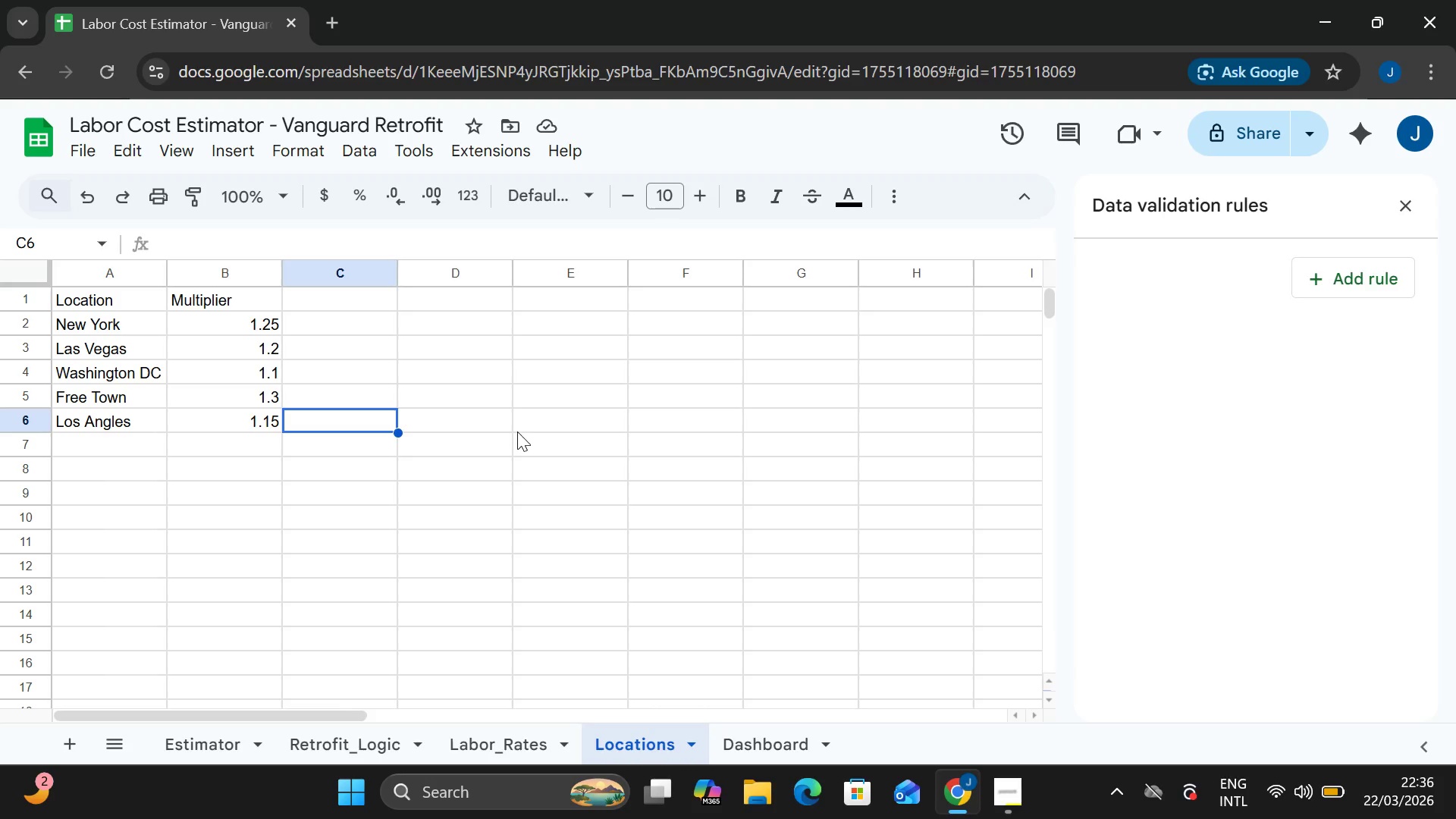 
wait(25.11)
 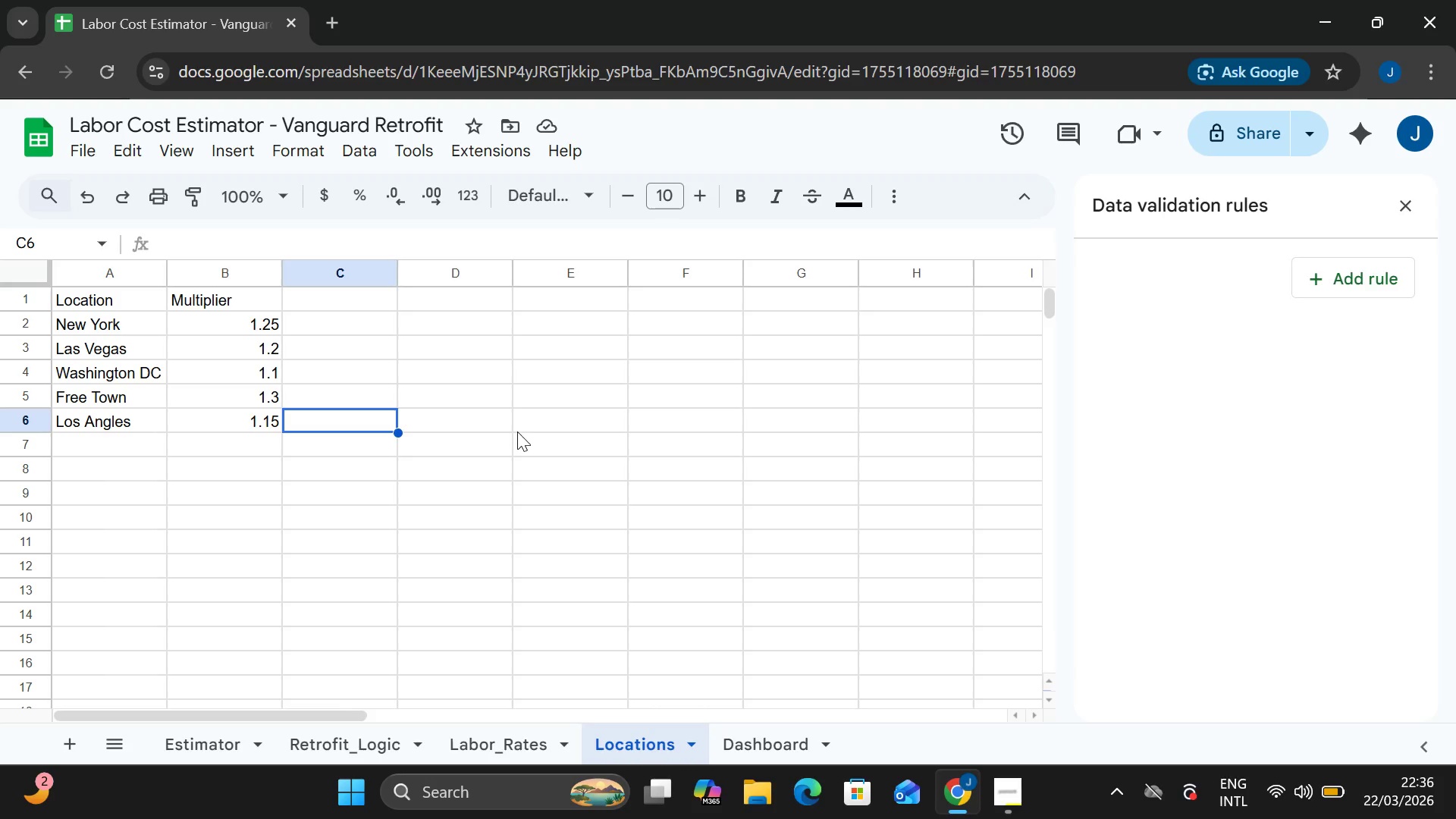 
left_click([220, 742])
 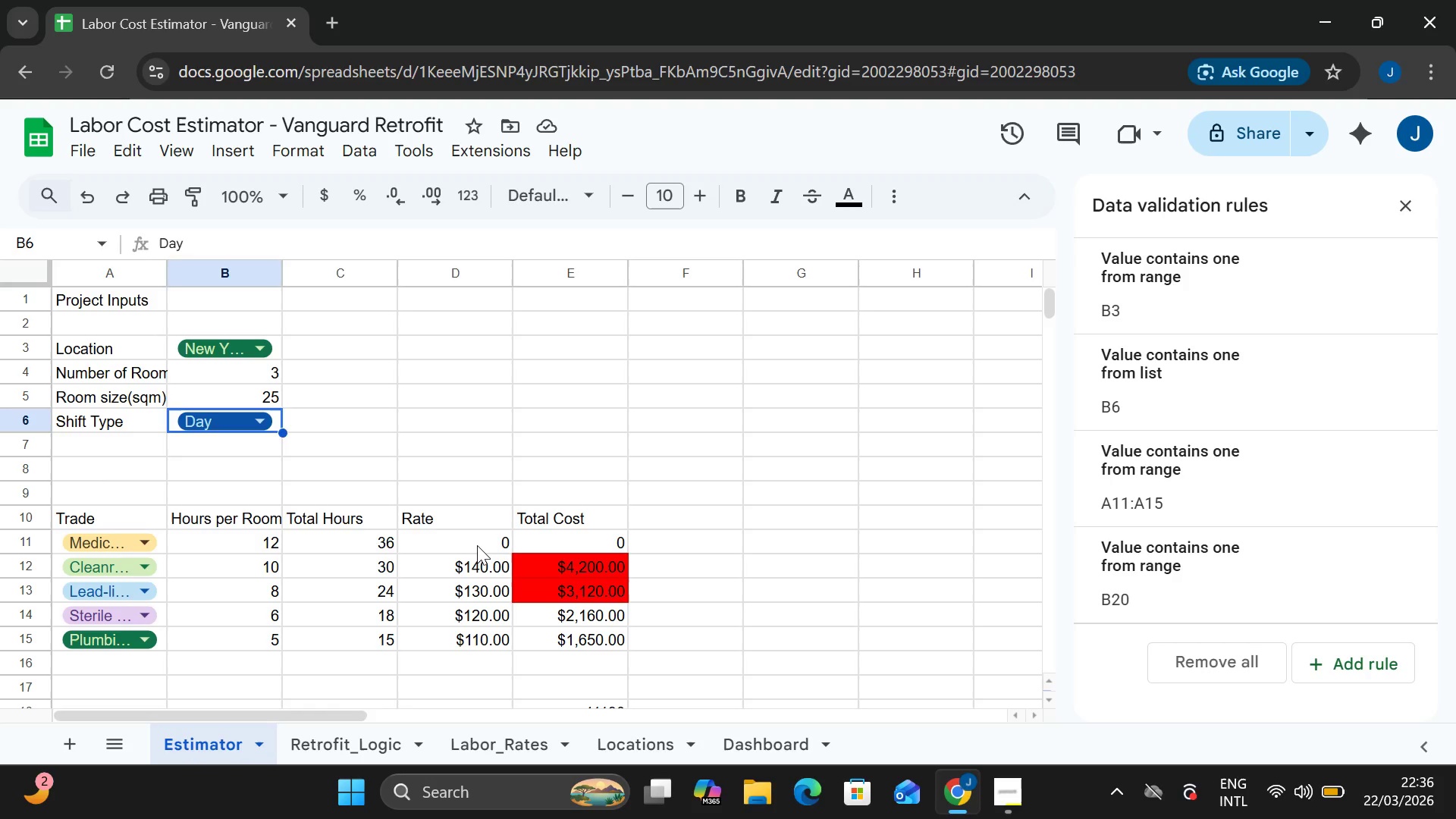 
double_click([477, 545])
 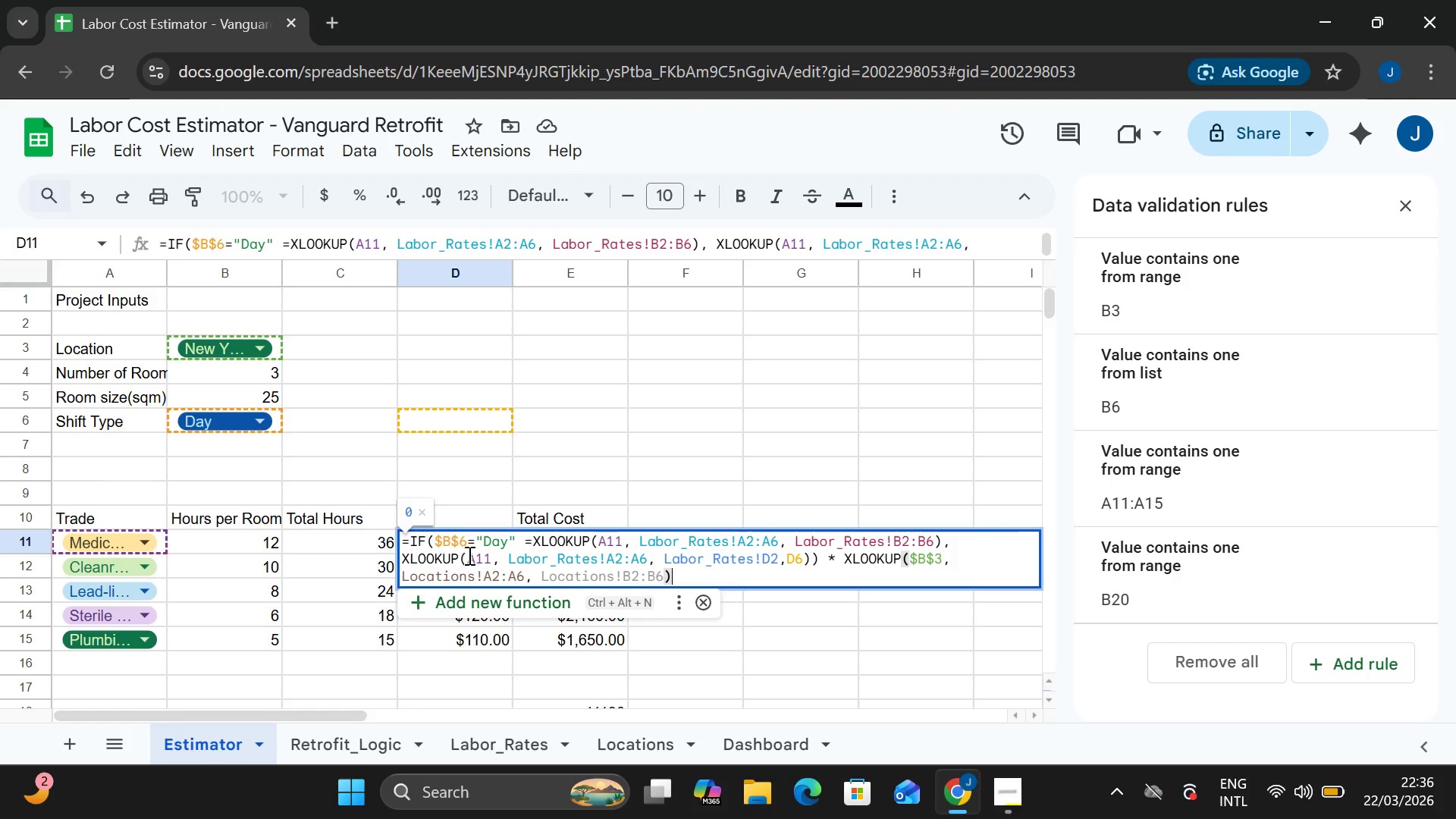 
wait(12.06)
 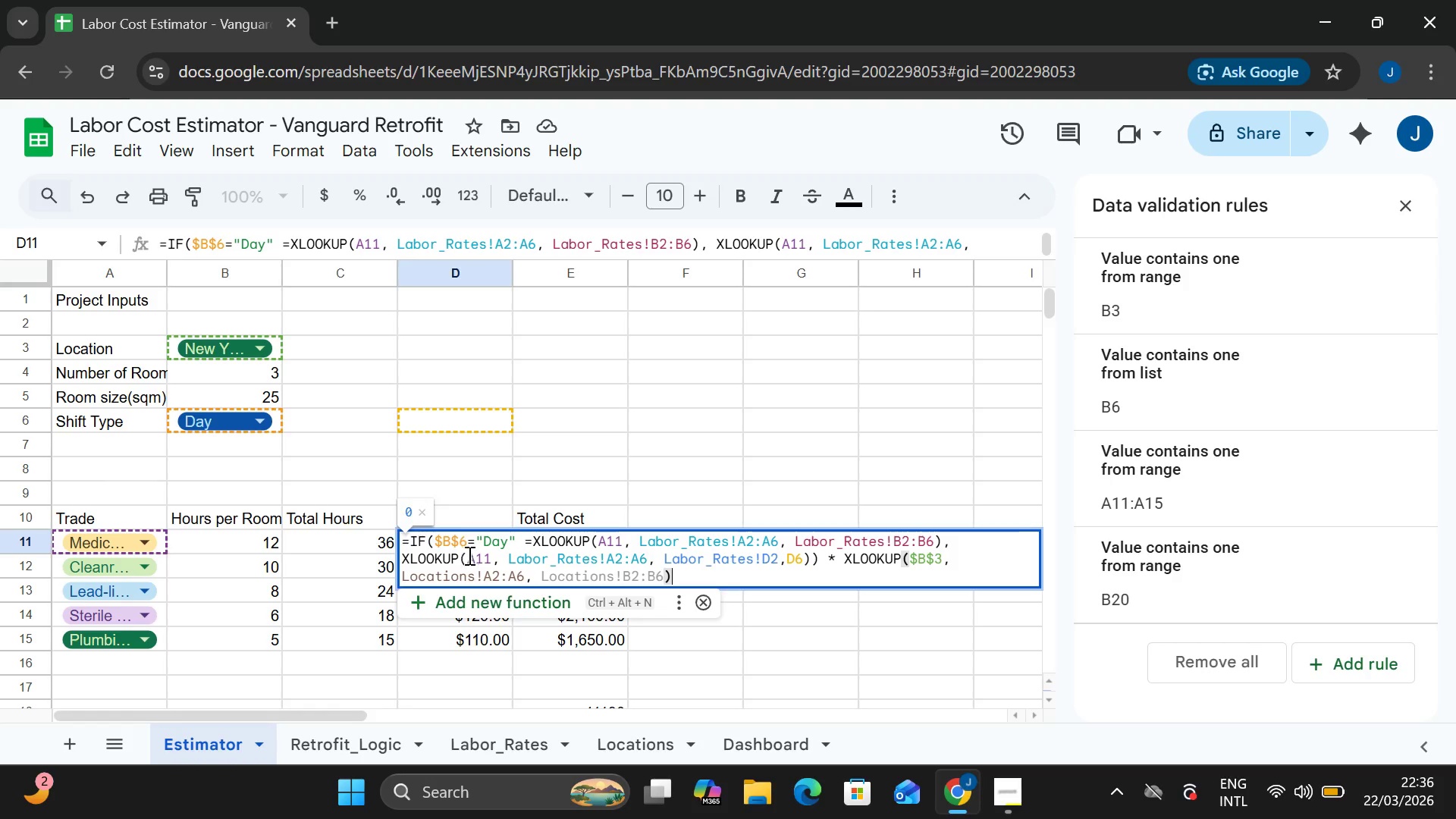 
left_click([514, 544])
 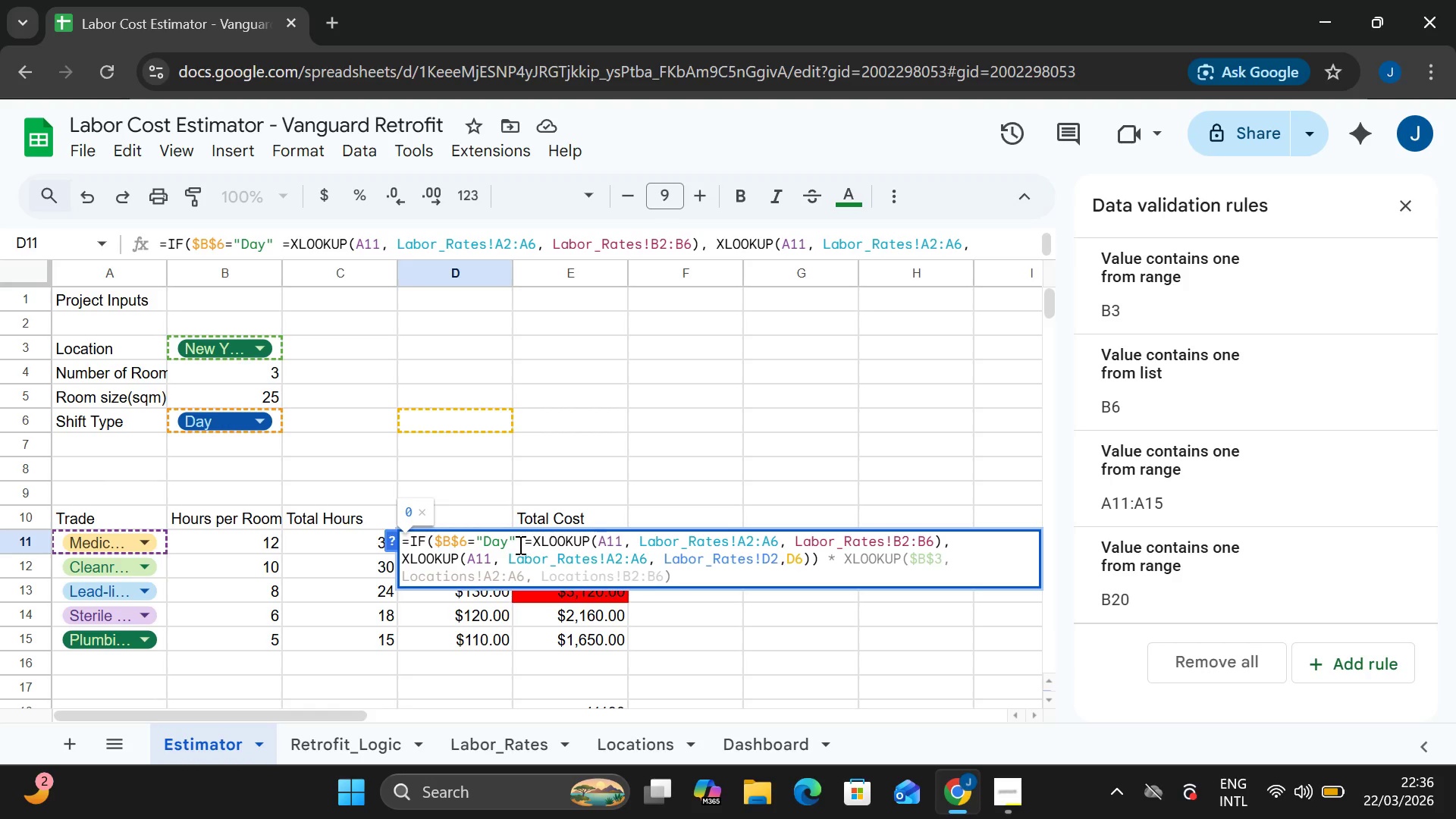 
left_click([519, 544])
 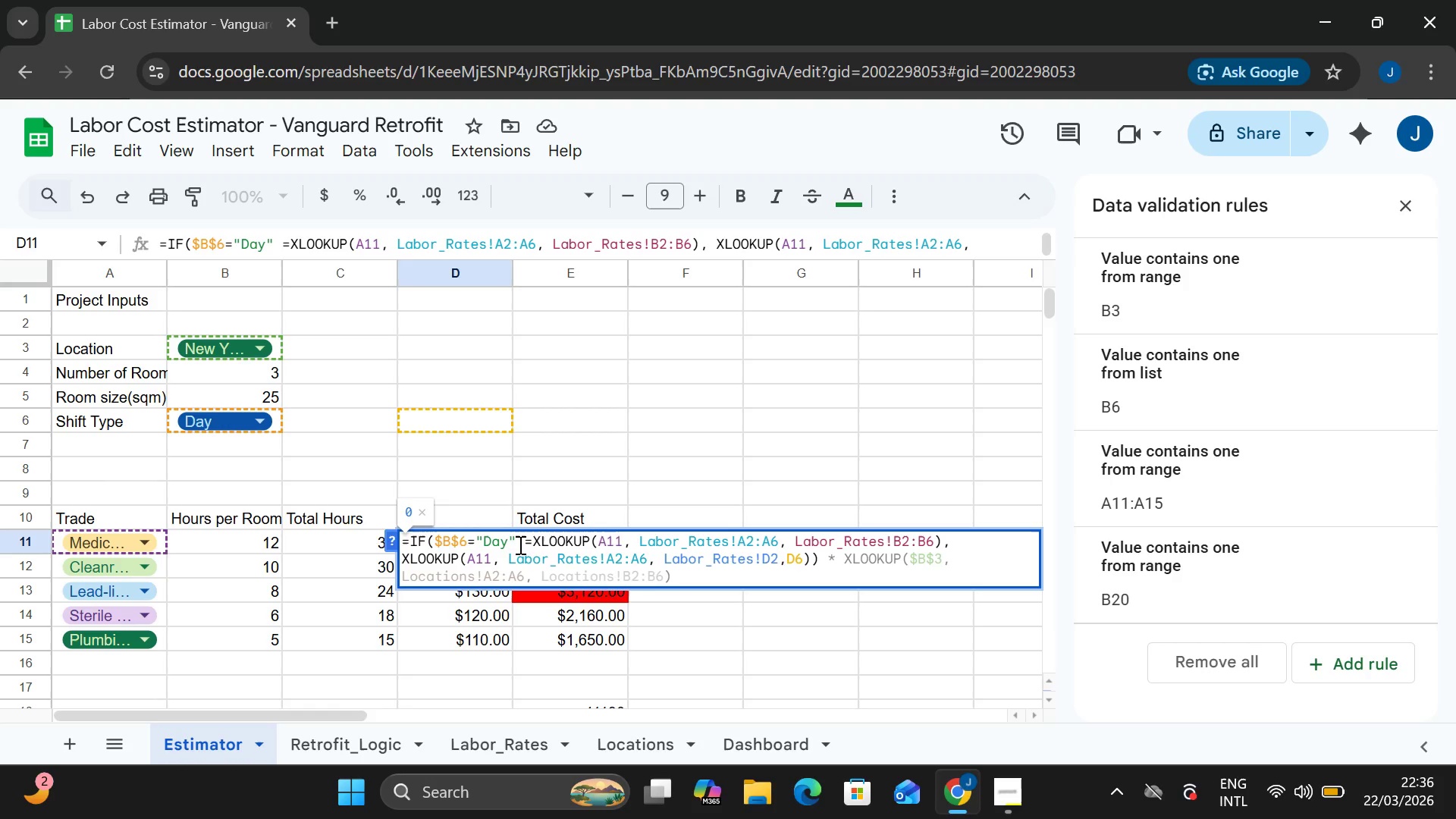 
key(Comma)
 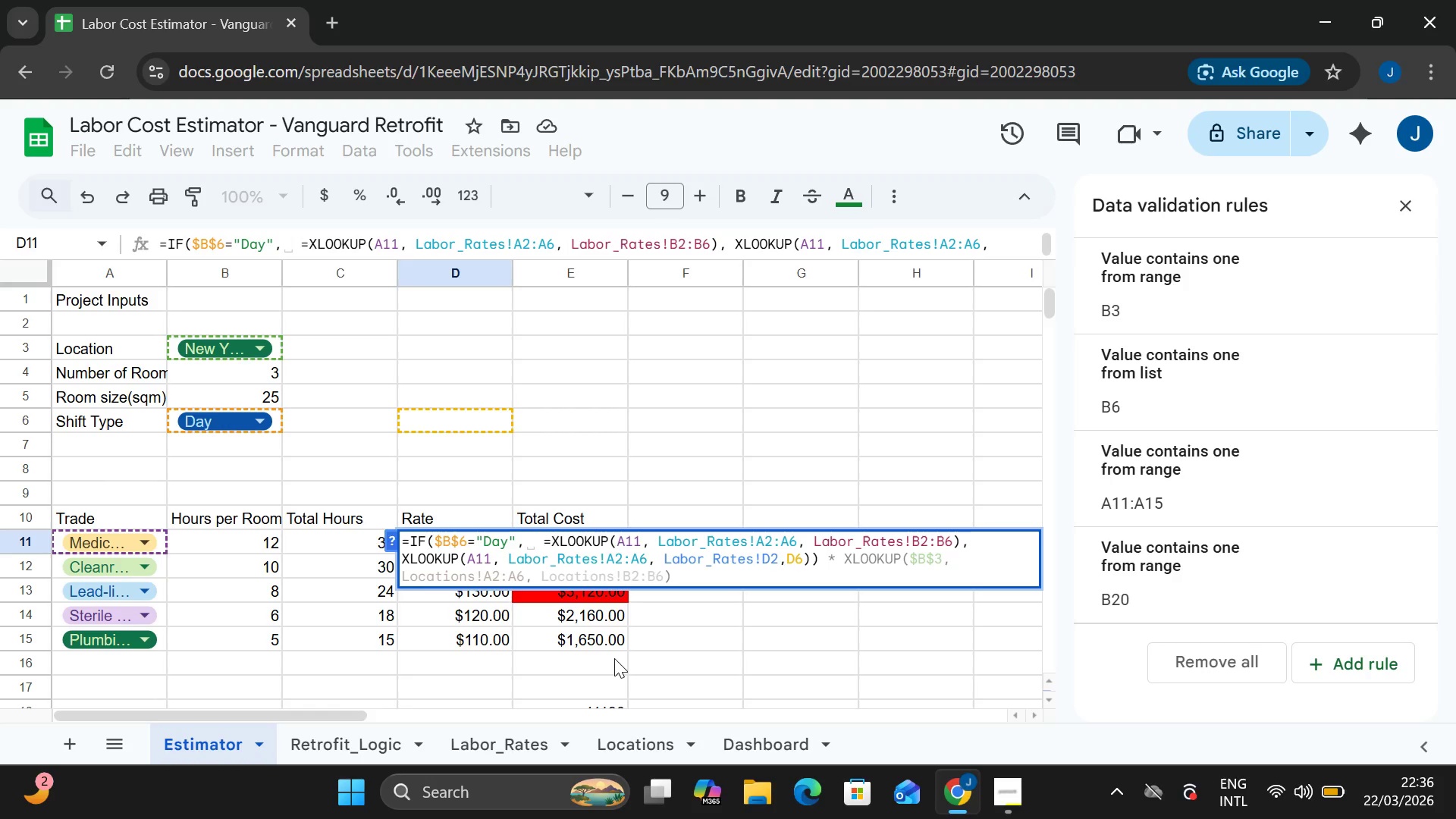 
key(Enter)
 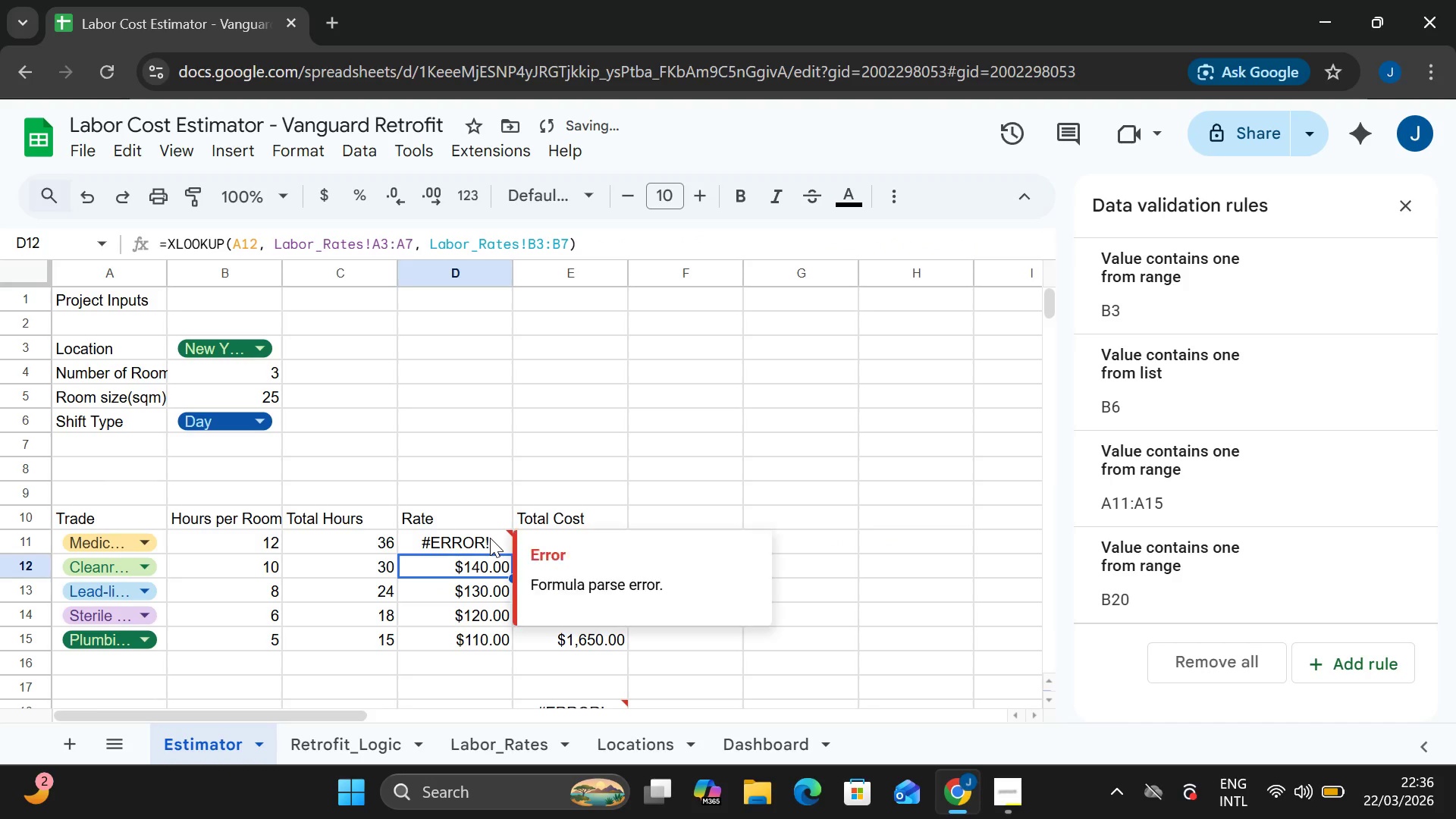 
double_click([490, 538])
 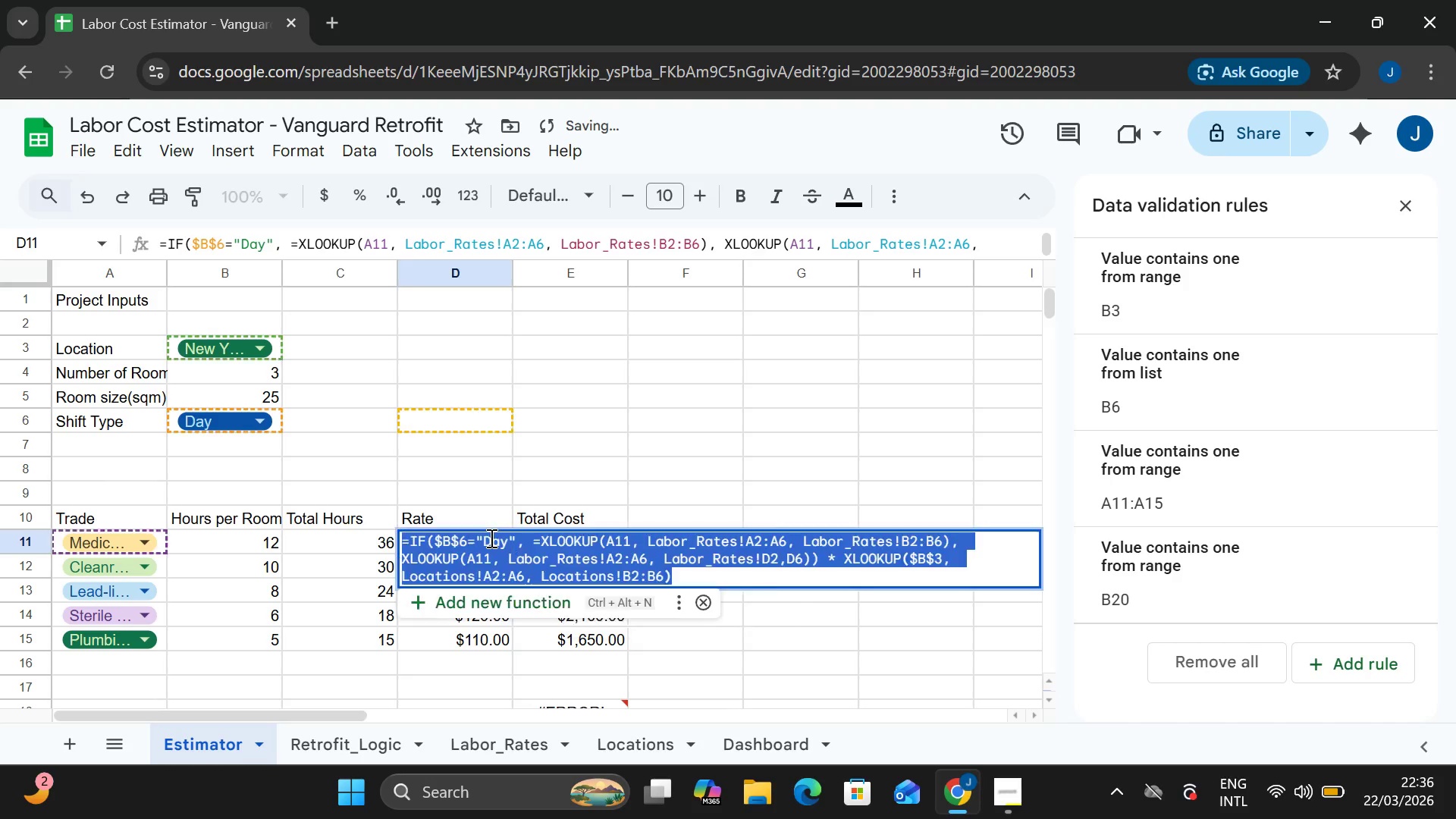 
triple_click([490, 538])
 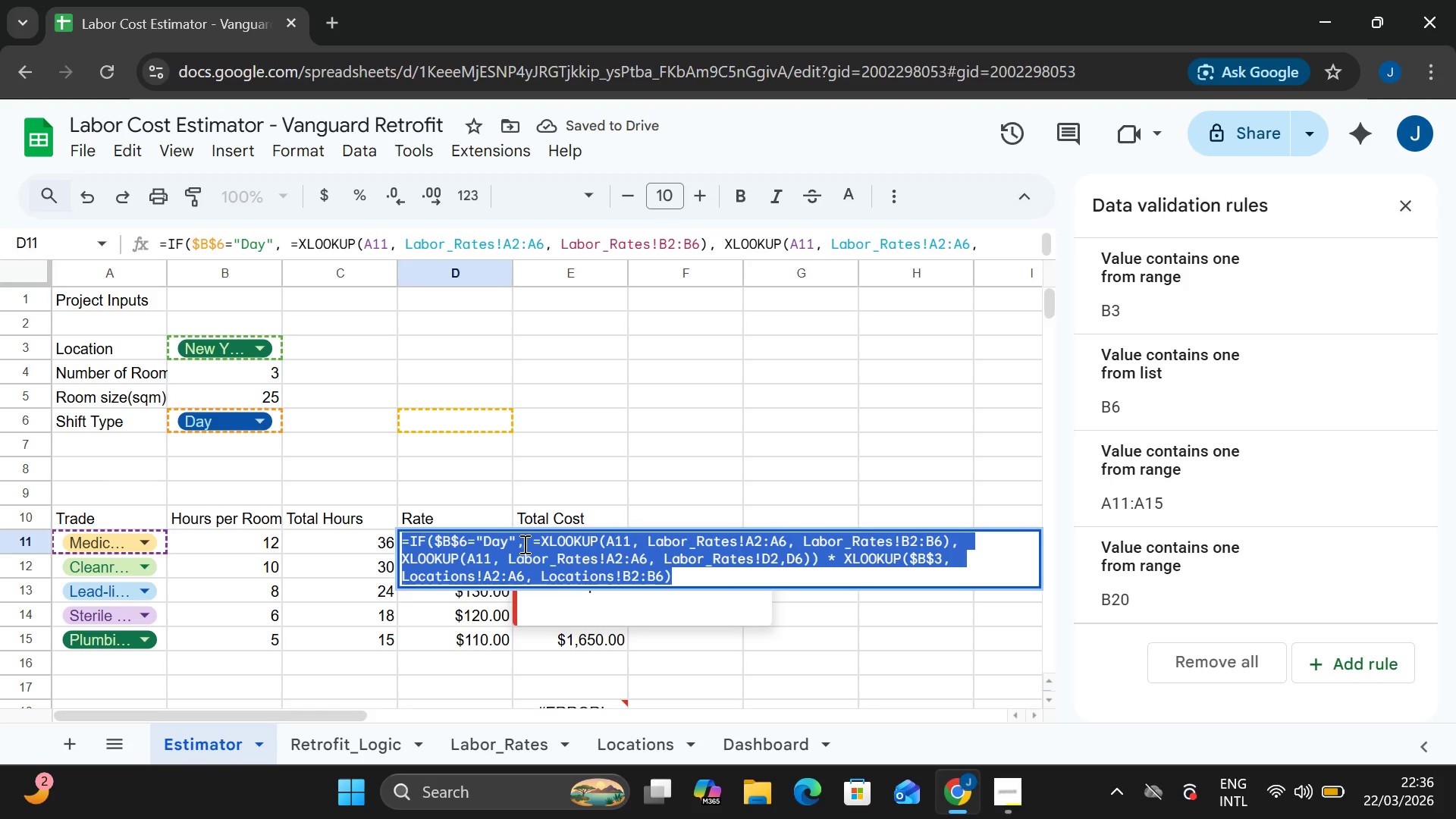 
left_click([524, 544])
 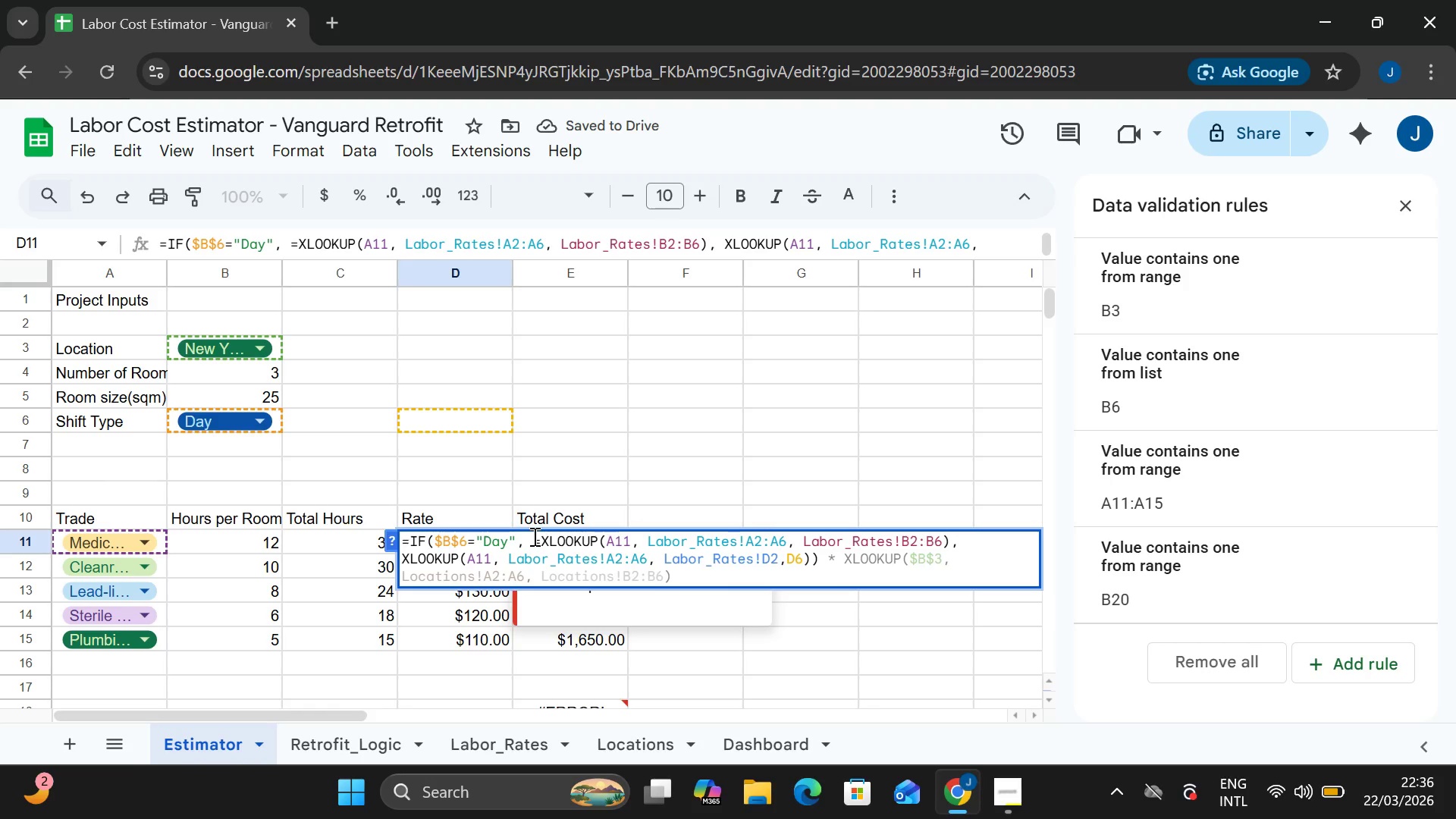 
left_click([533, 536])
 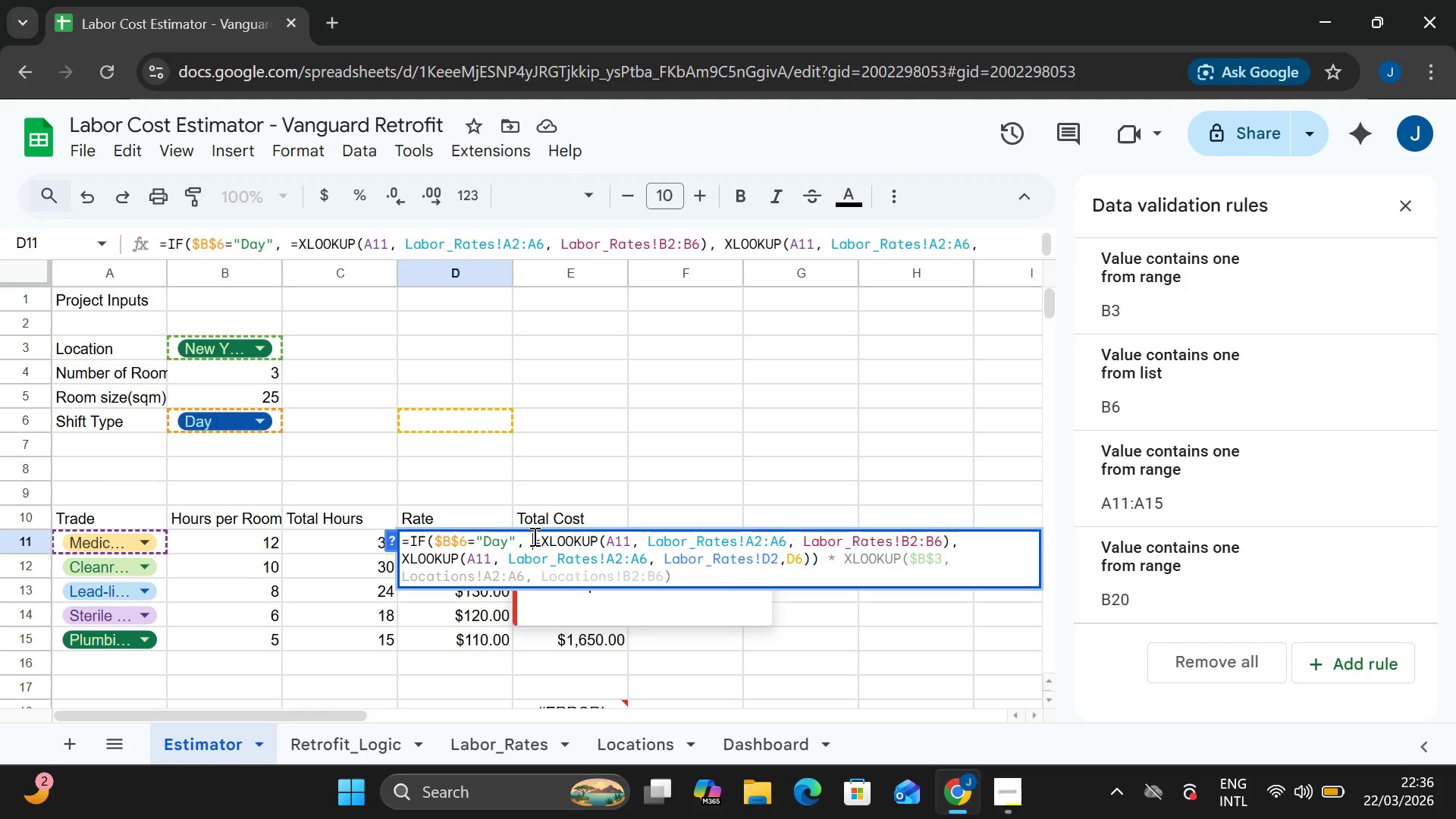 
key(Backspace)
 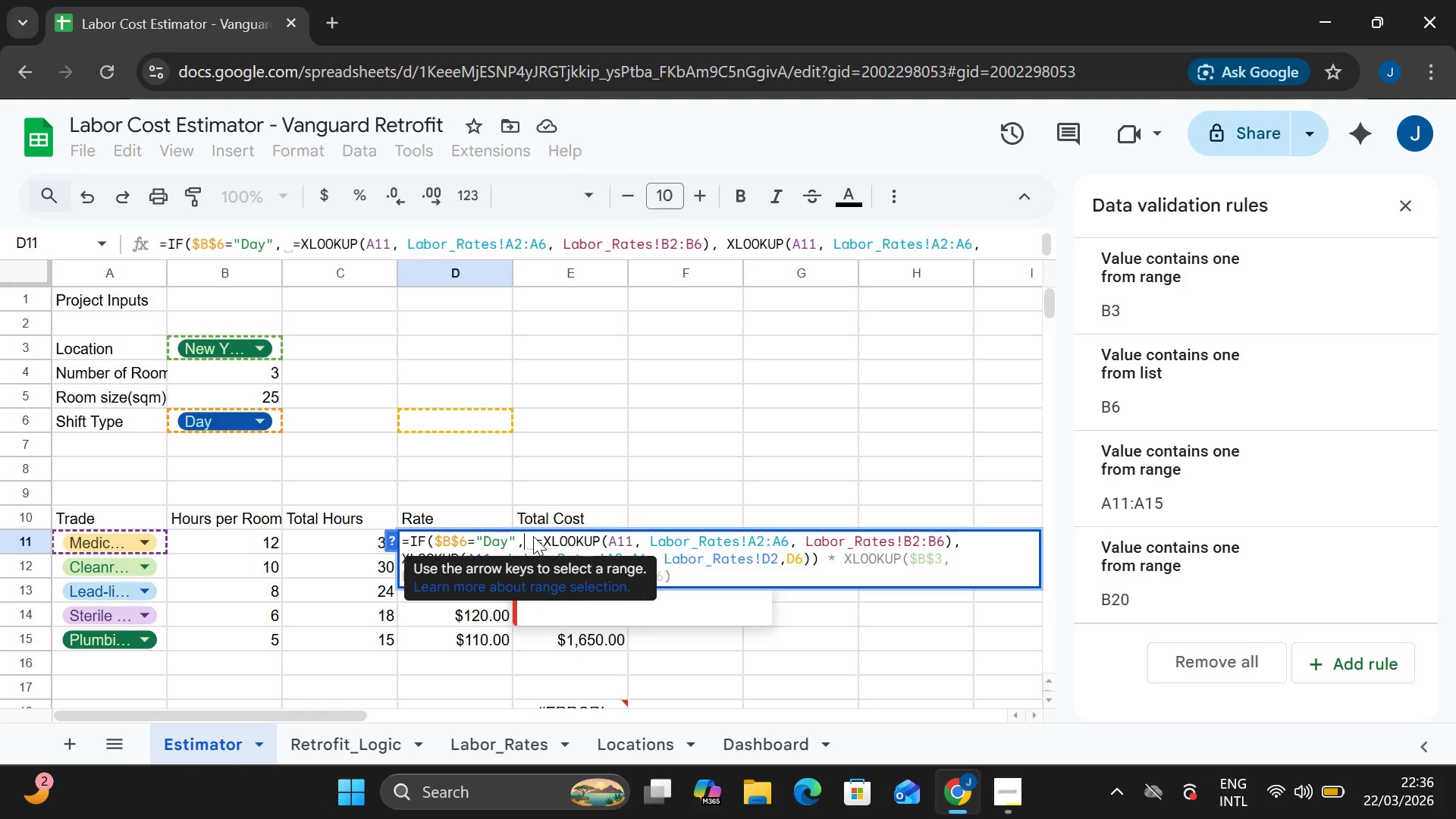 
key(ArrowRight)
 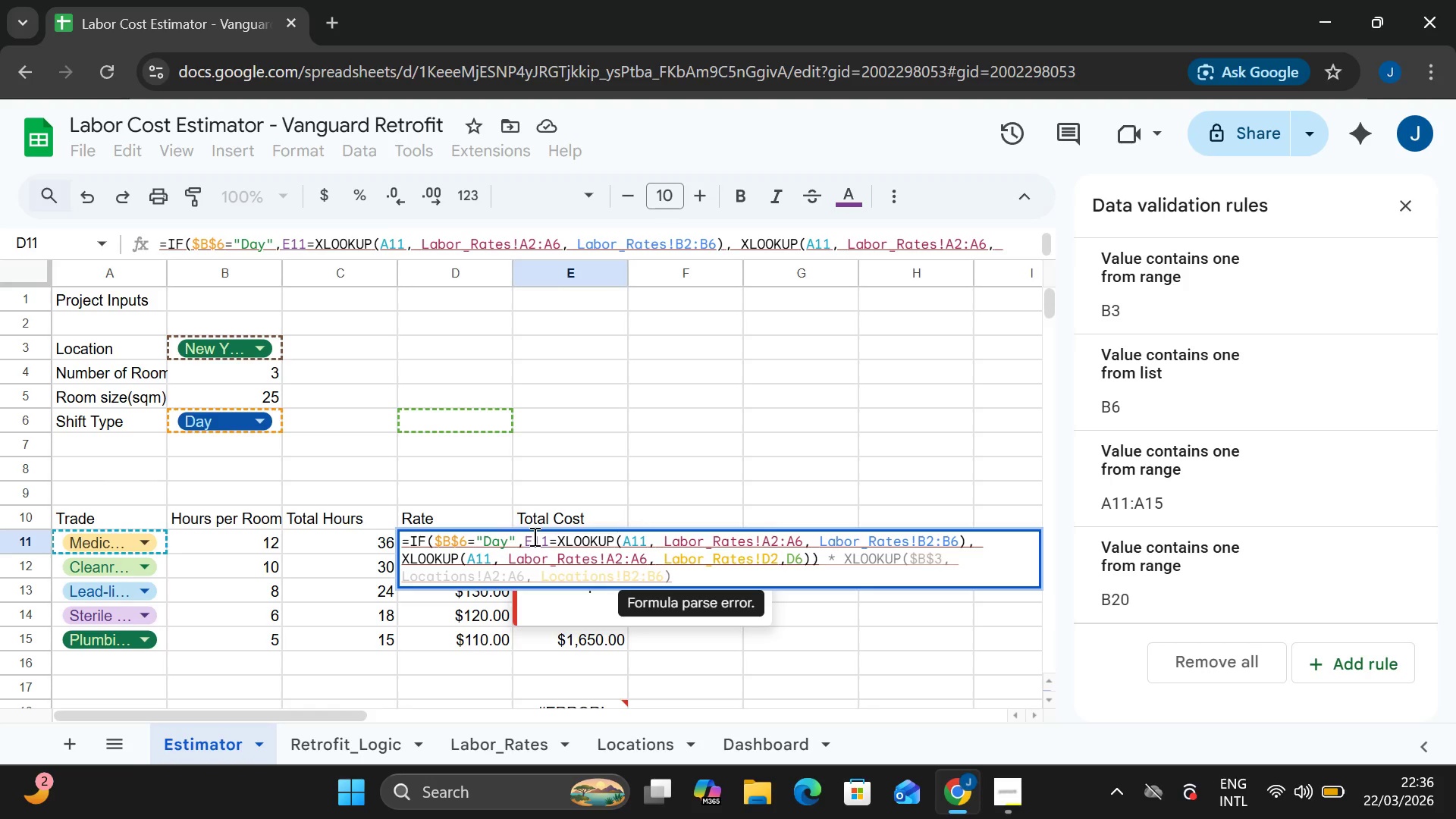 
key(Control+Z)
 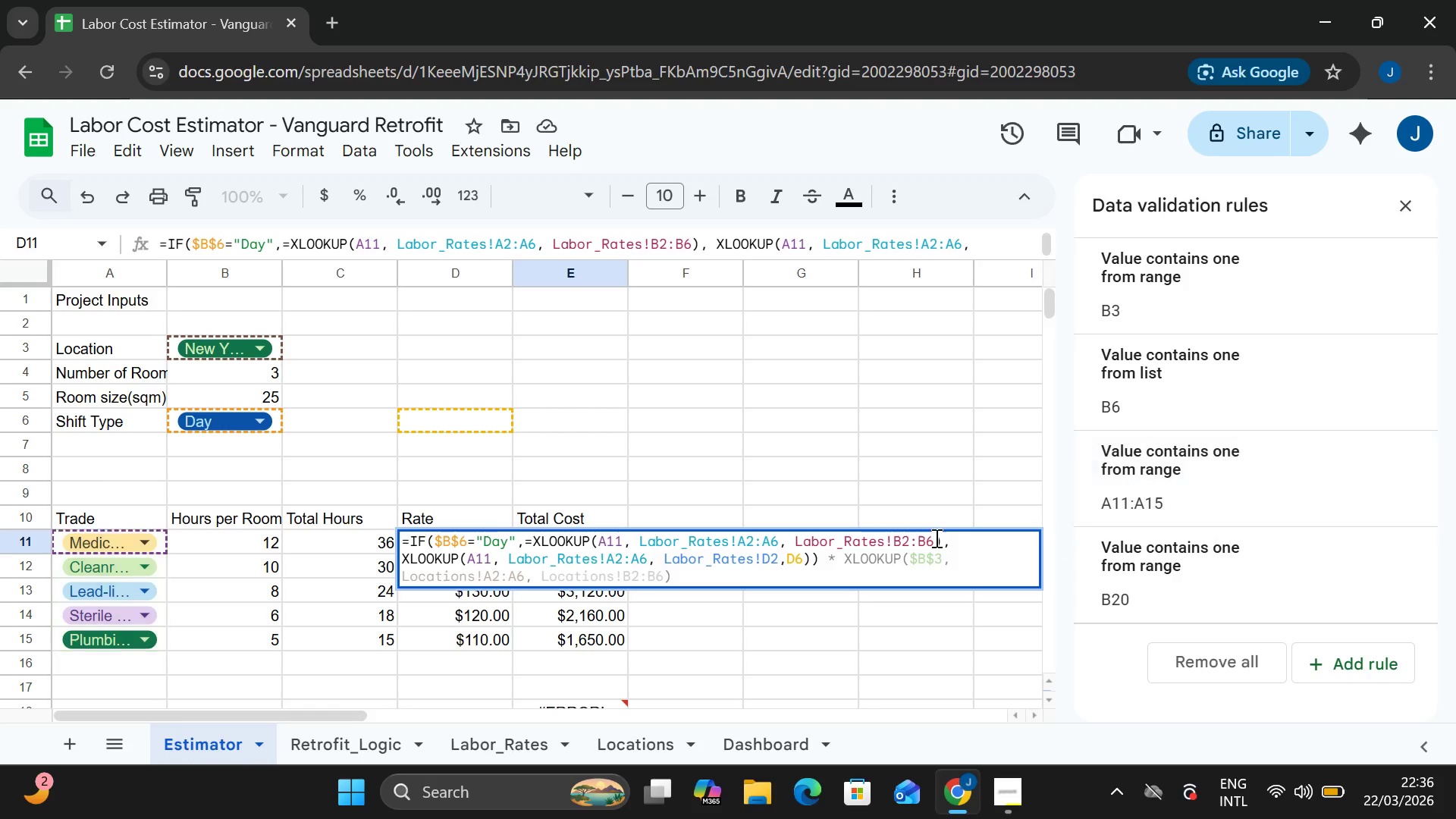 
key(Enter)
 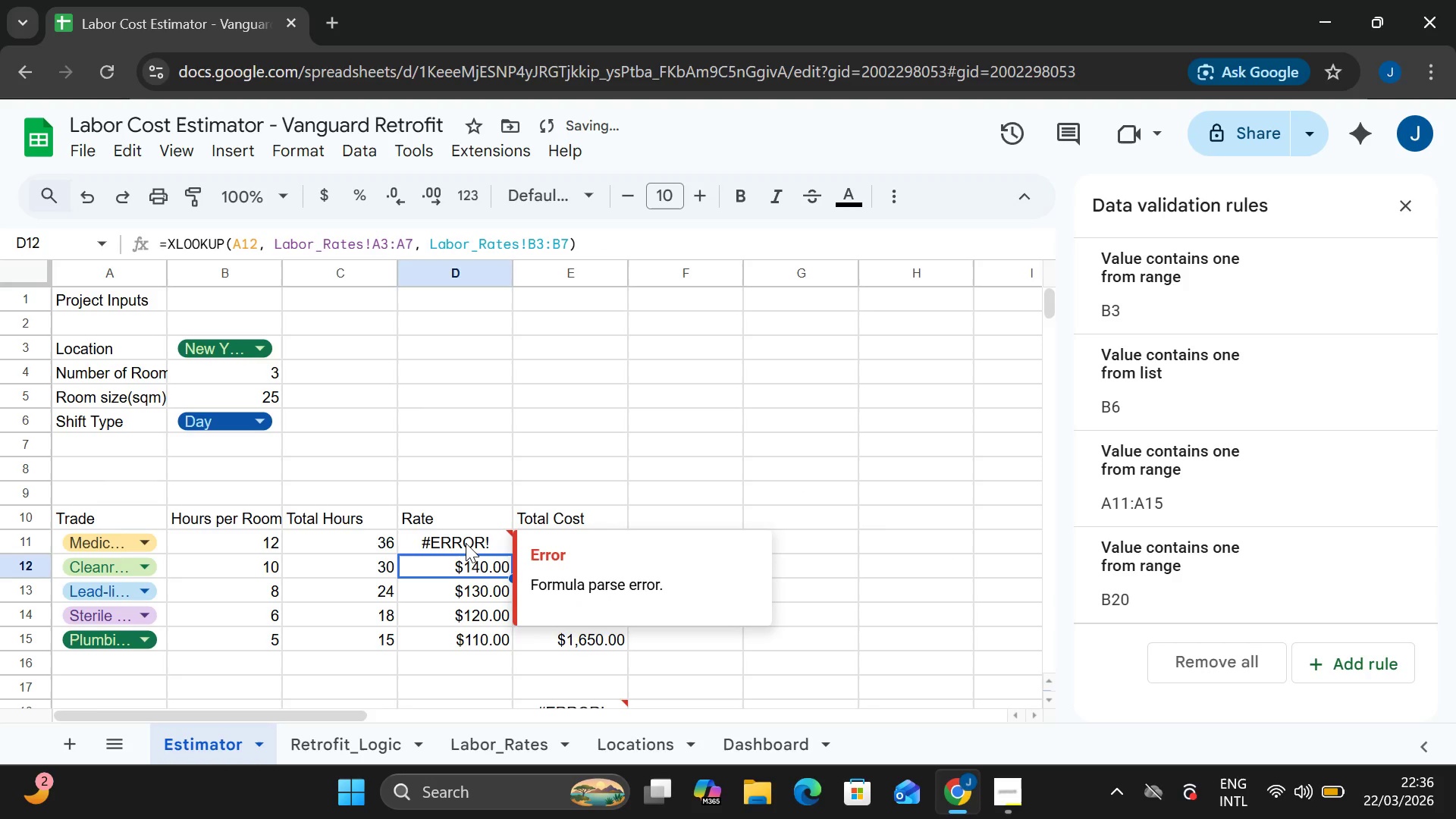 
double_click([466, 543])
 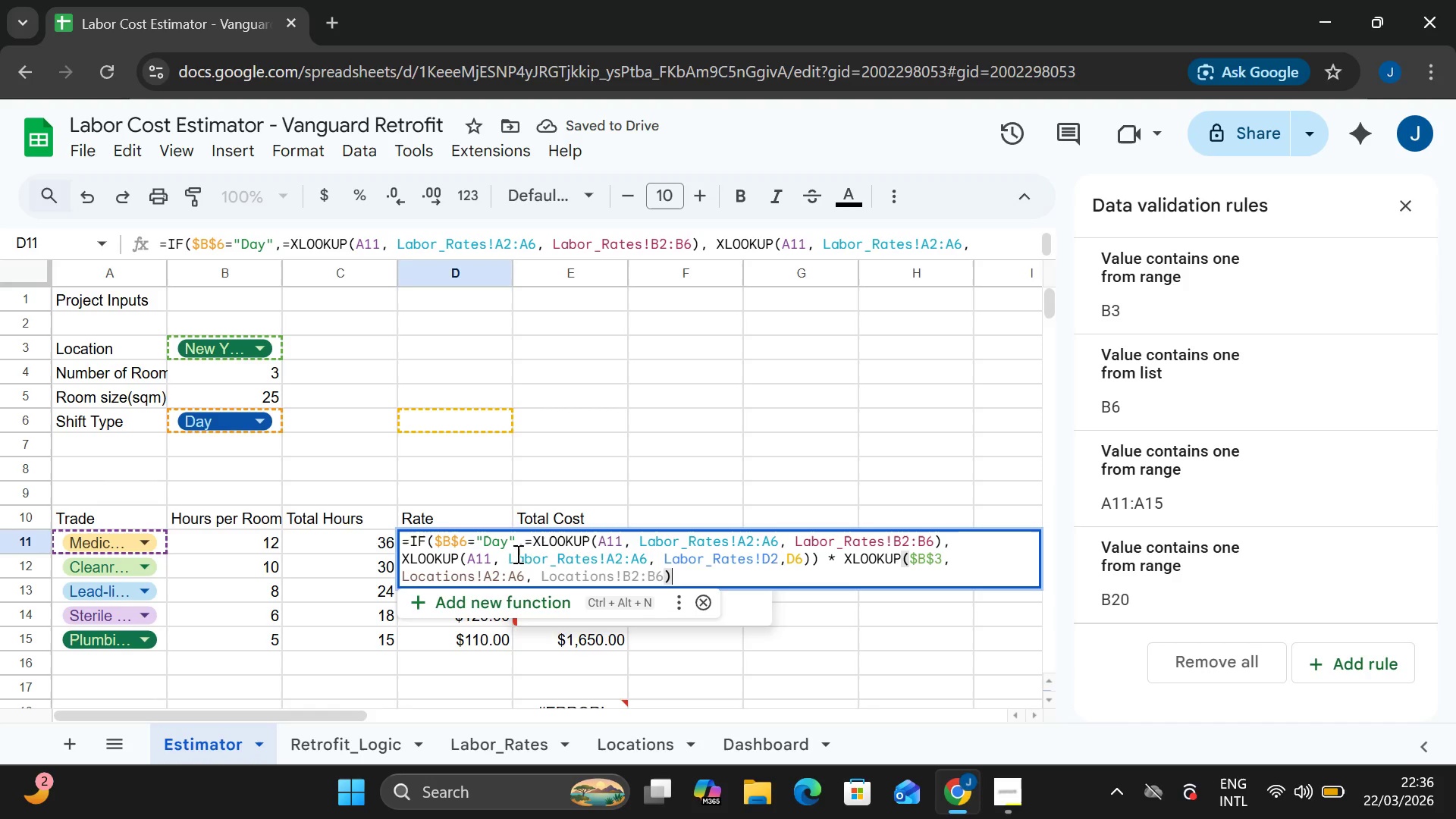 
left_click([528, 546])
 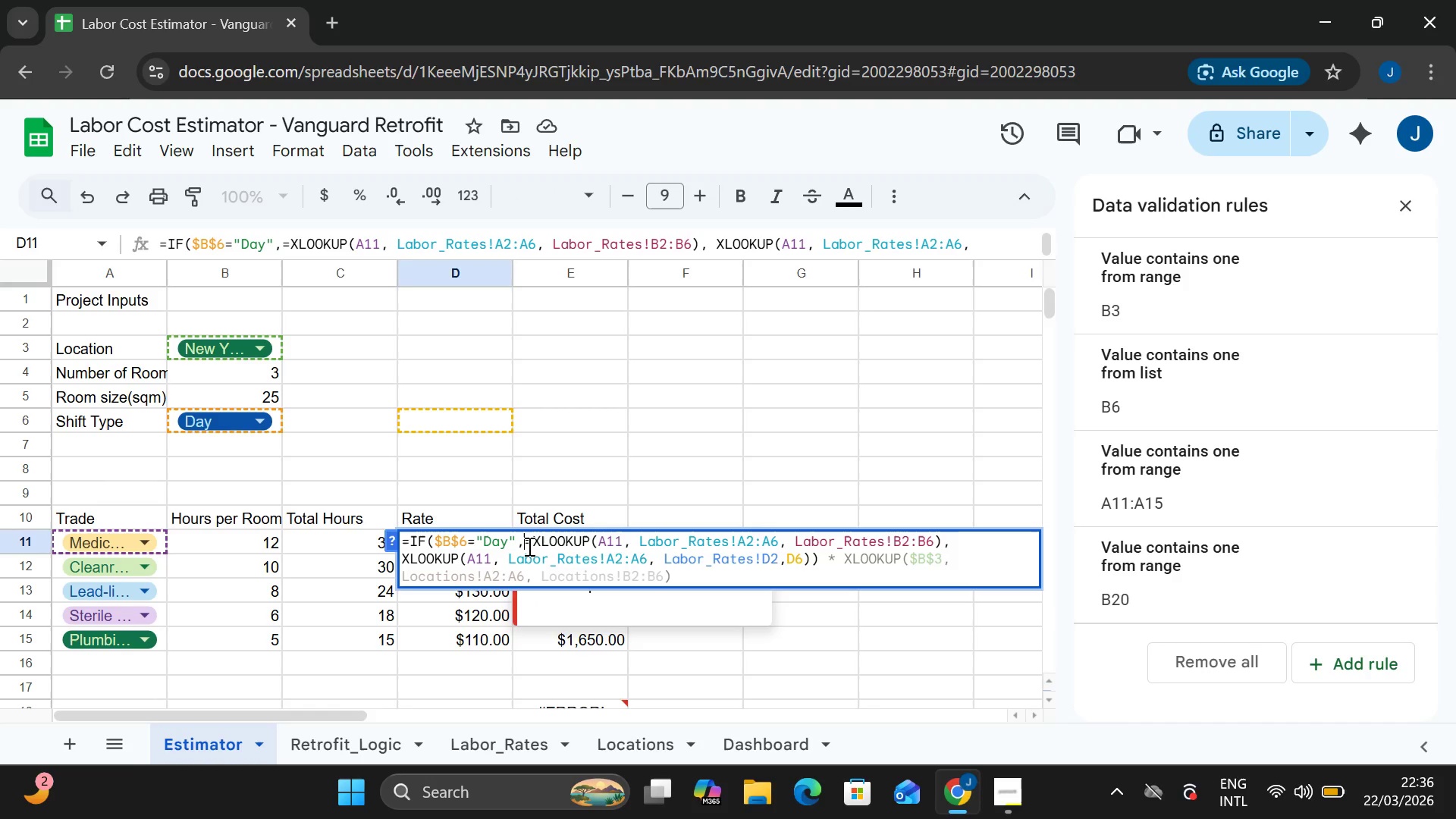 
key(Backspace)
 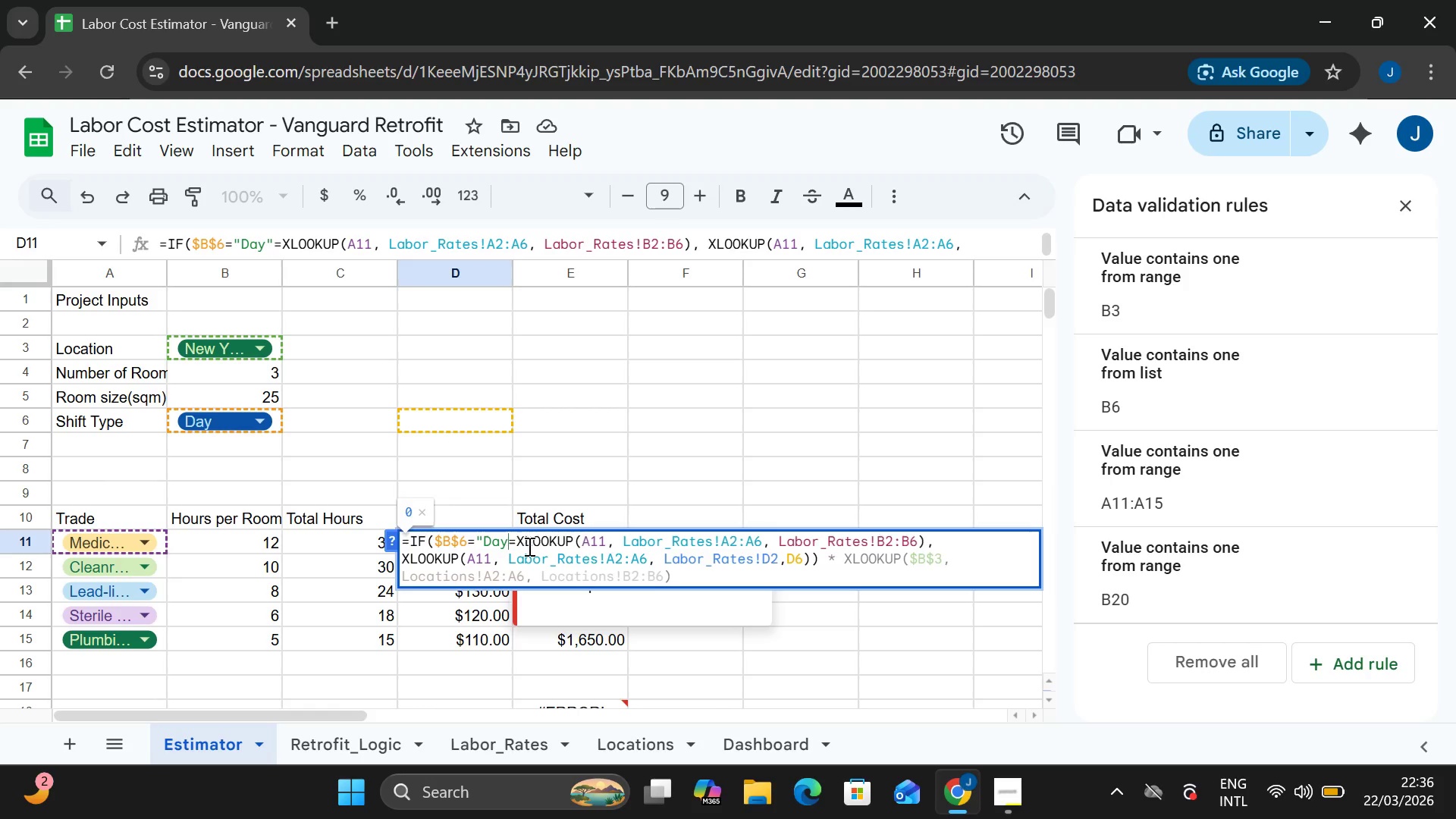 
key(Backspace)
 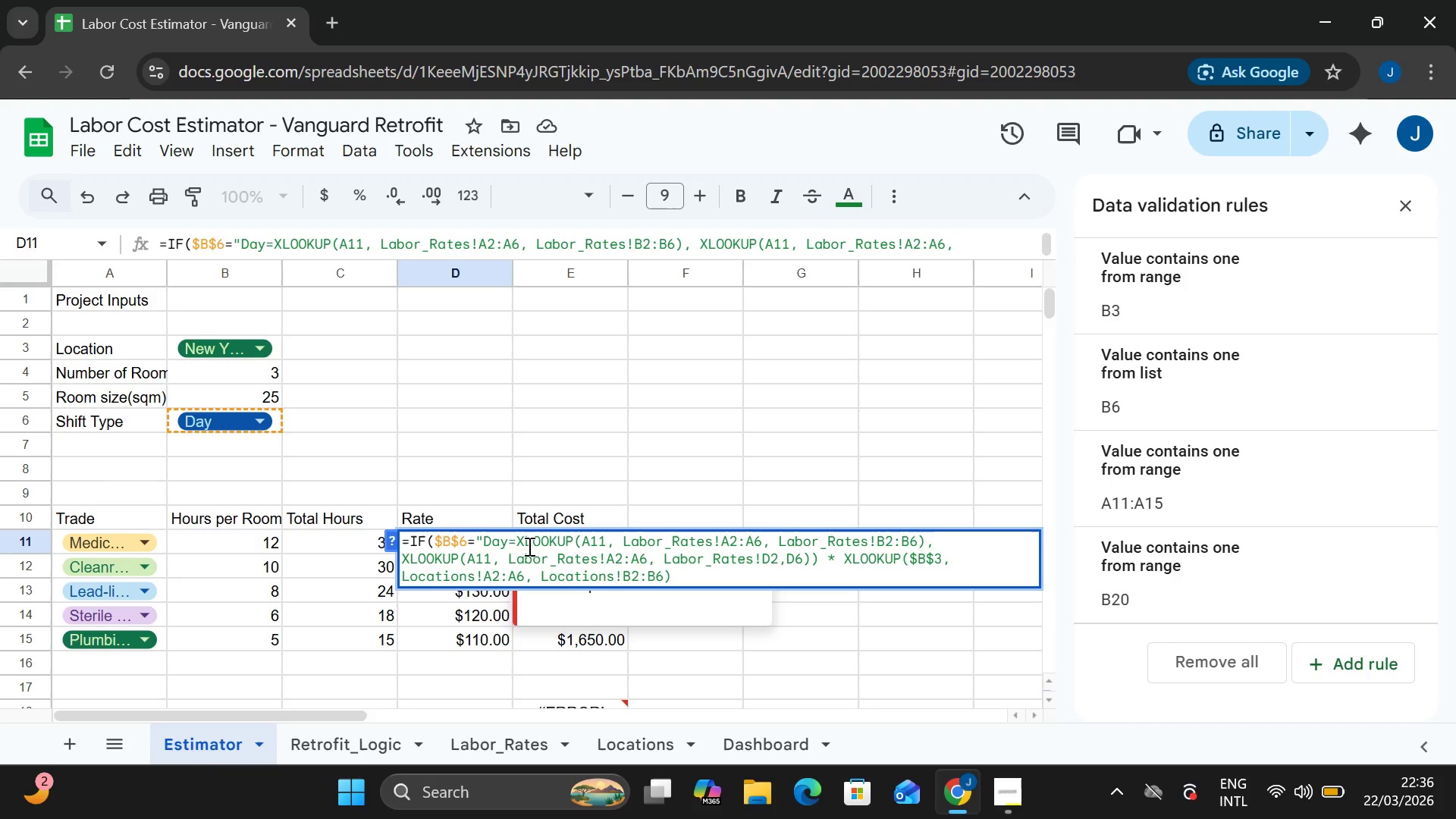 
key(Shift+Quote)
 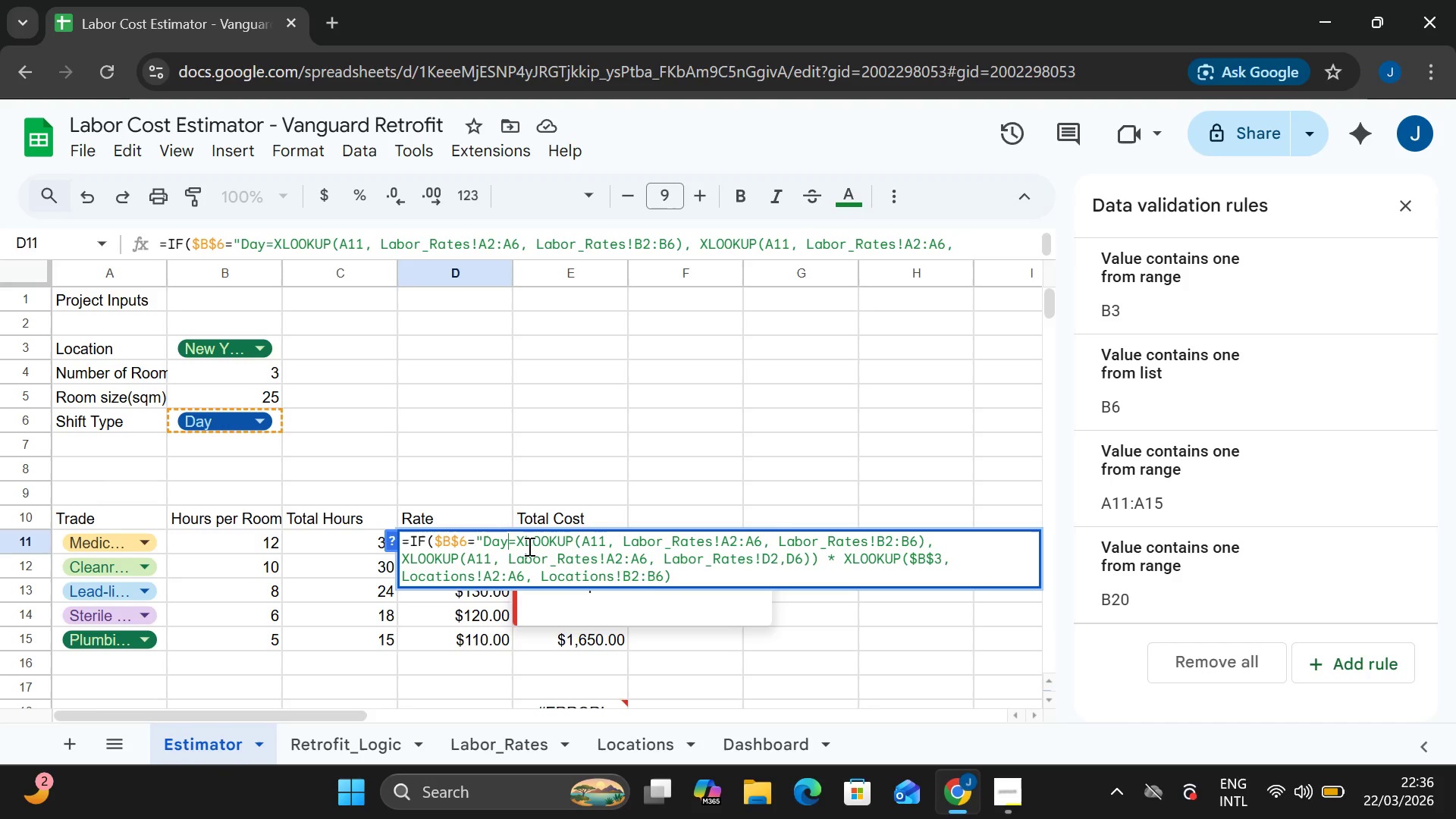 
key(Control+Z)
 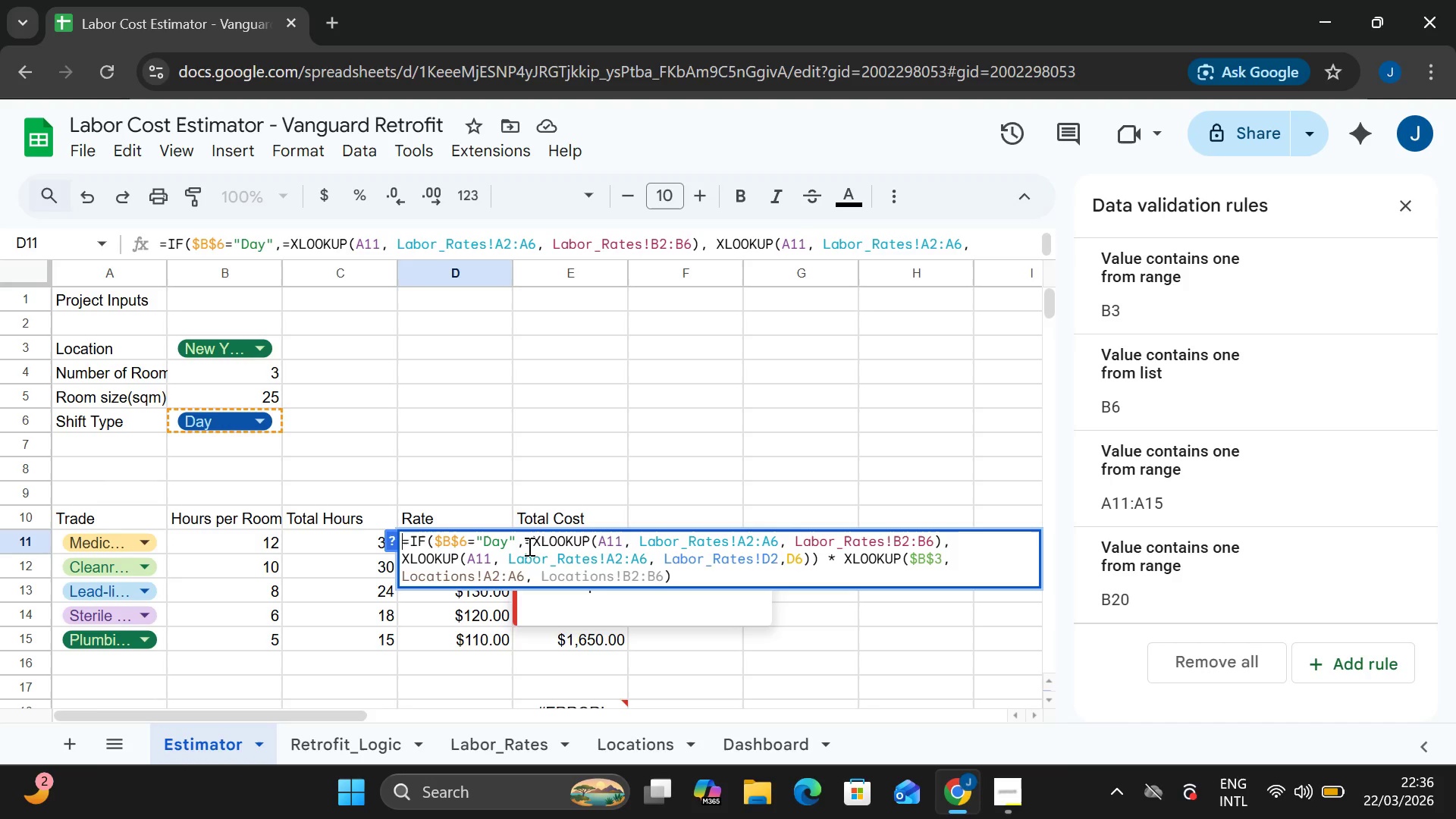 
left_click([532, 542])
 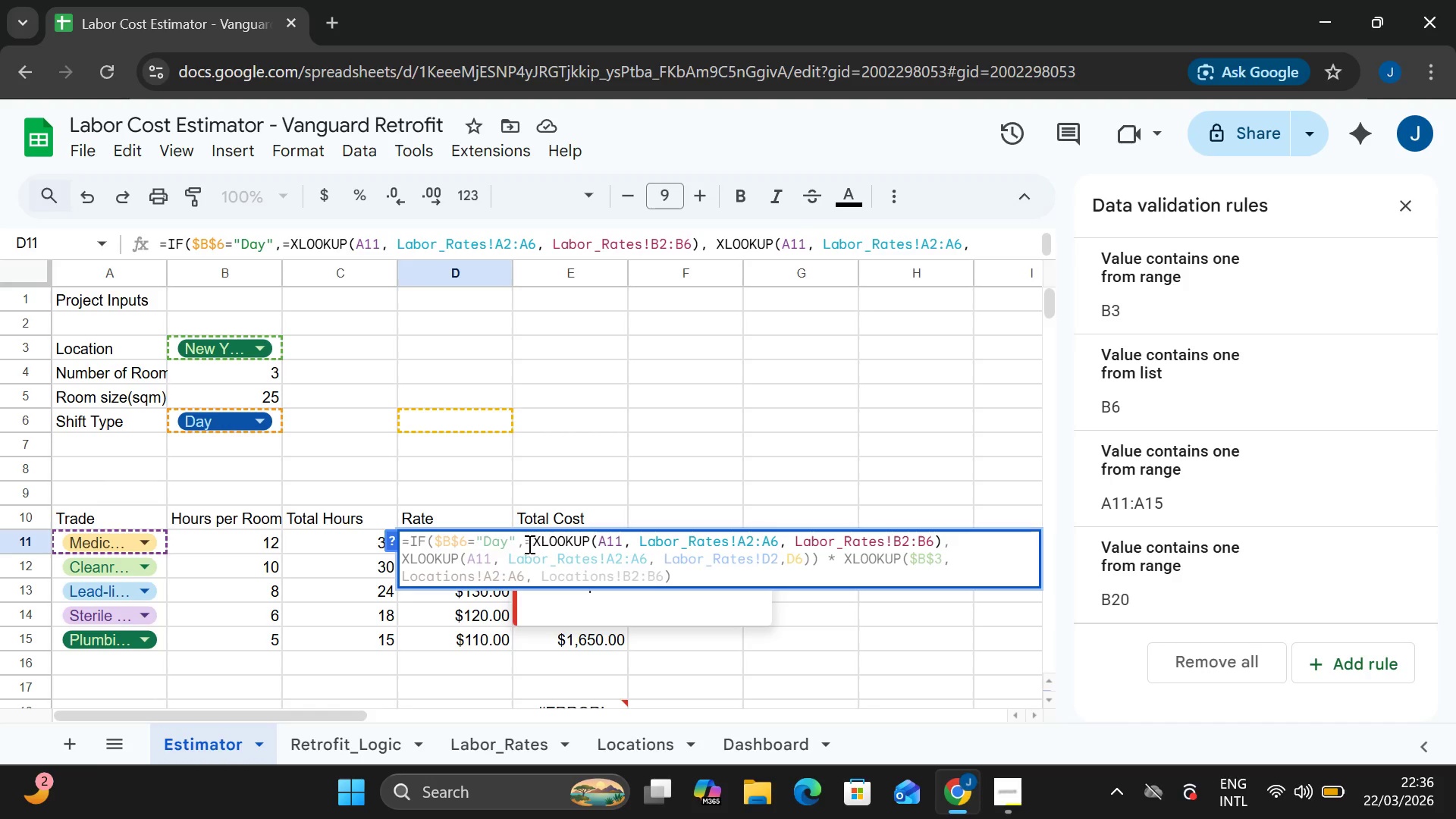 
left_click([528, 544])
 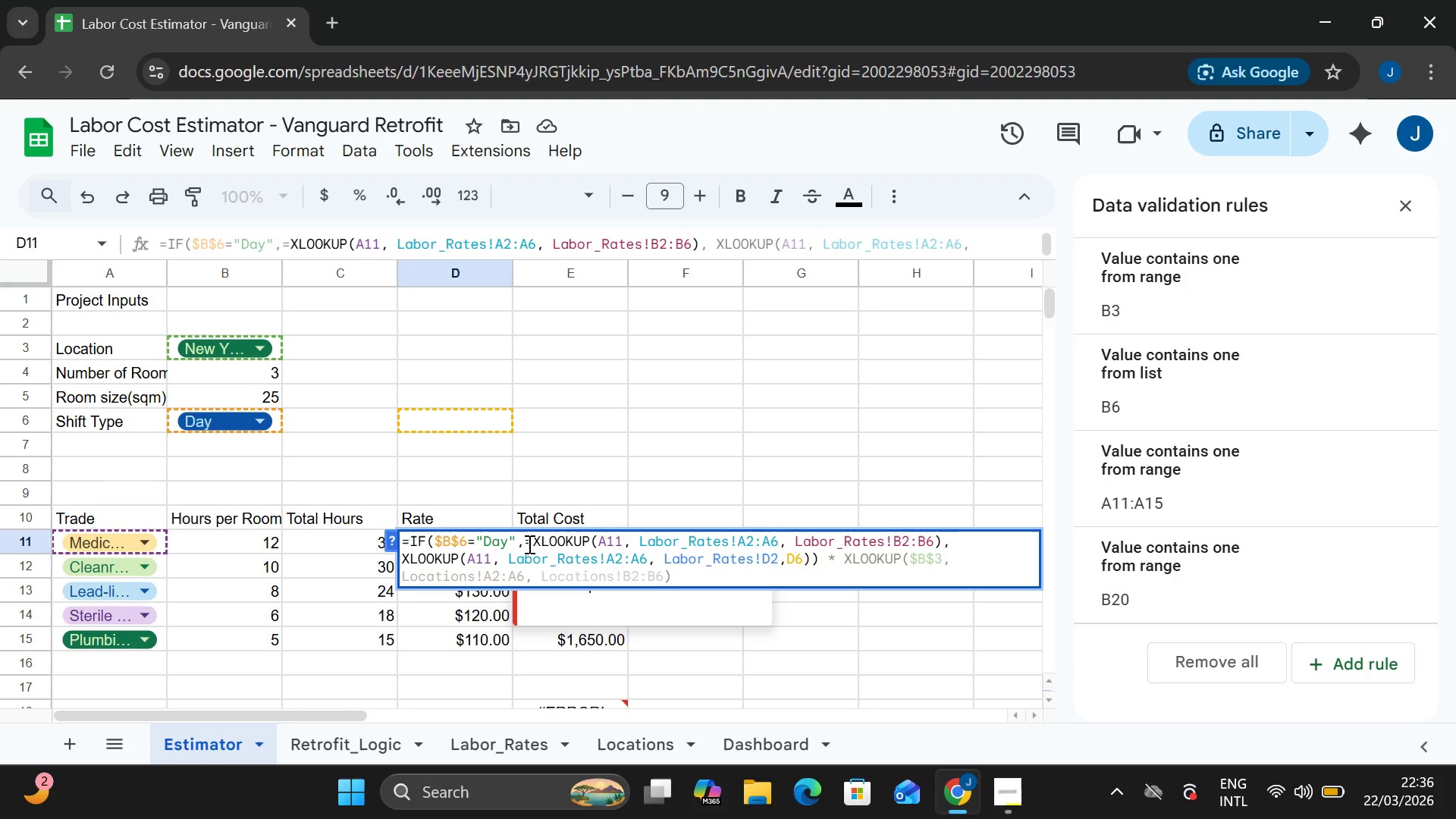 
key(Backspace)
 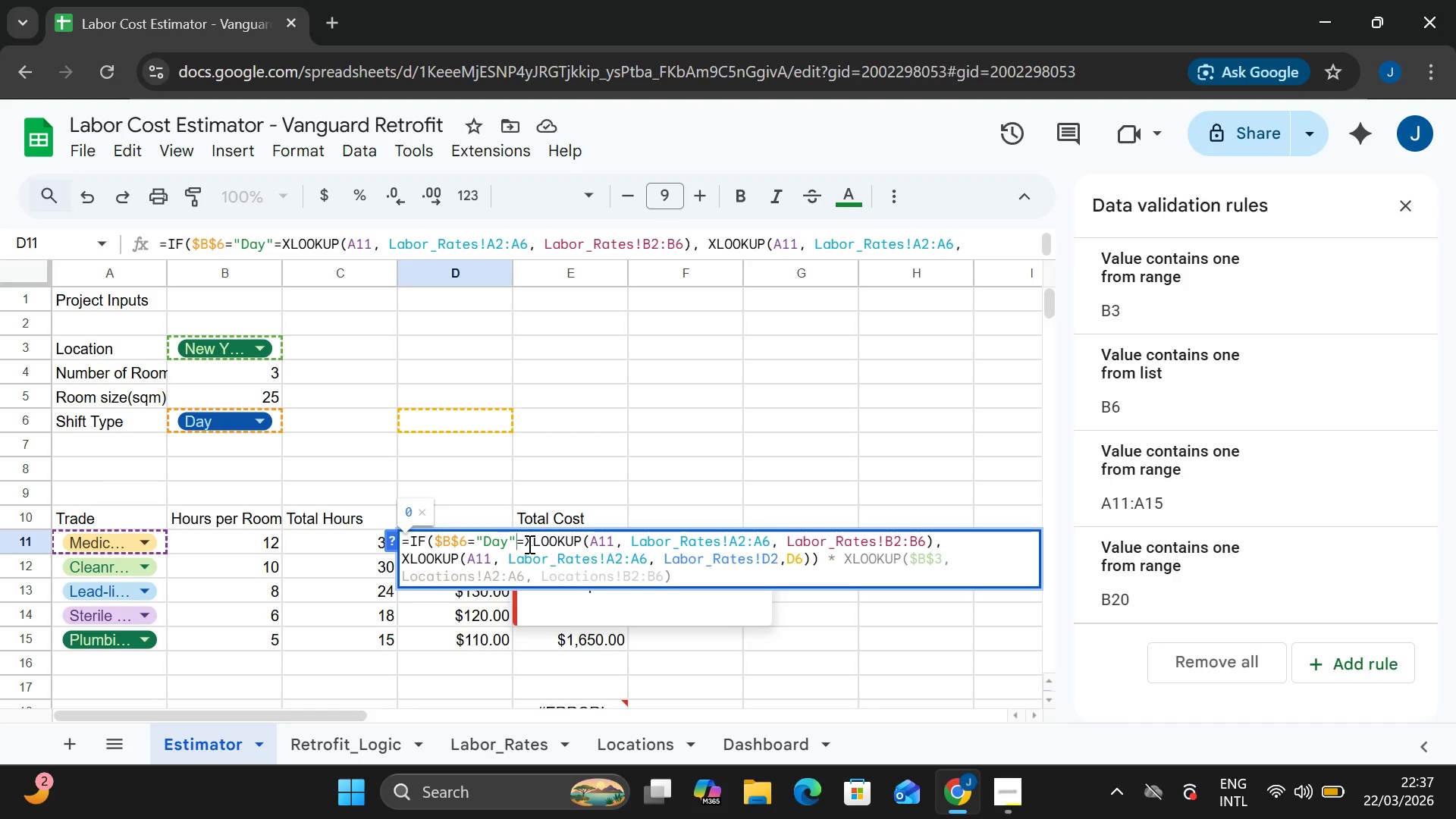 
key(Comma)
 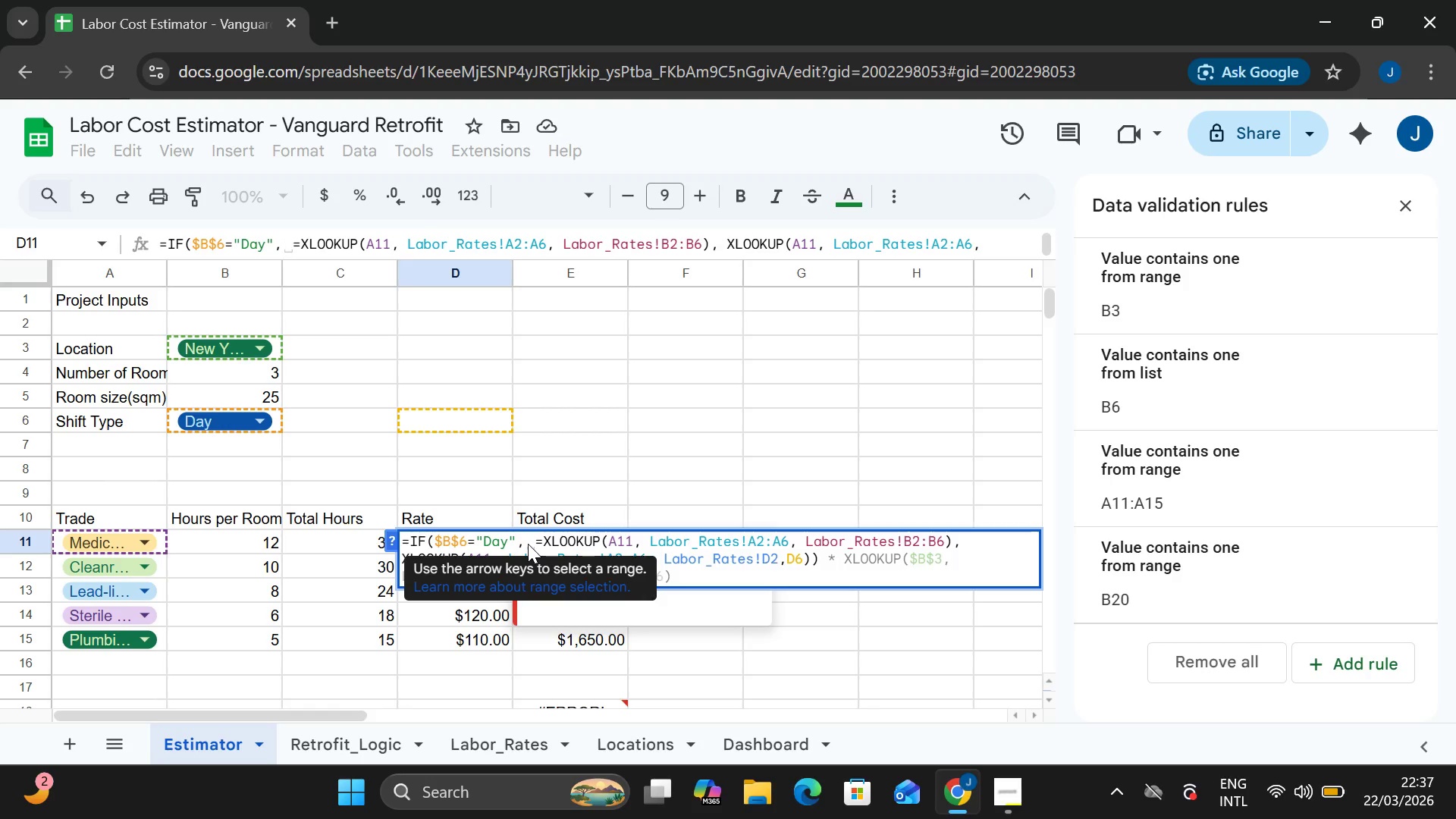 
key(Space)
 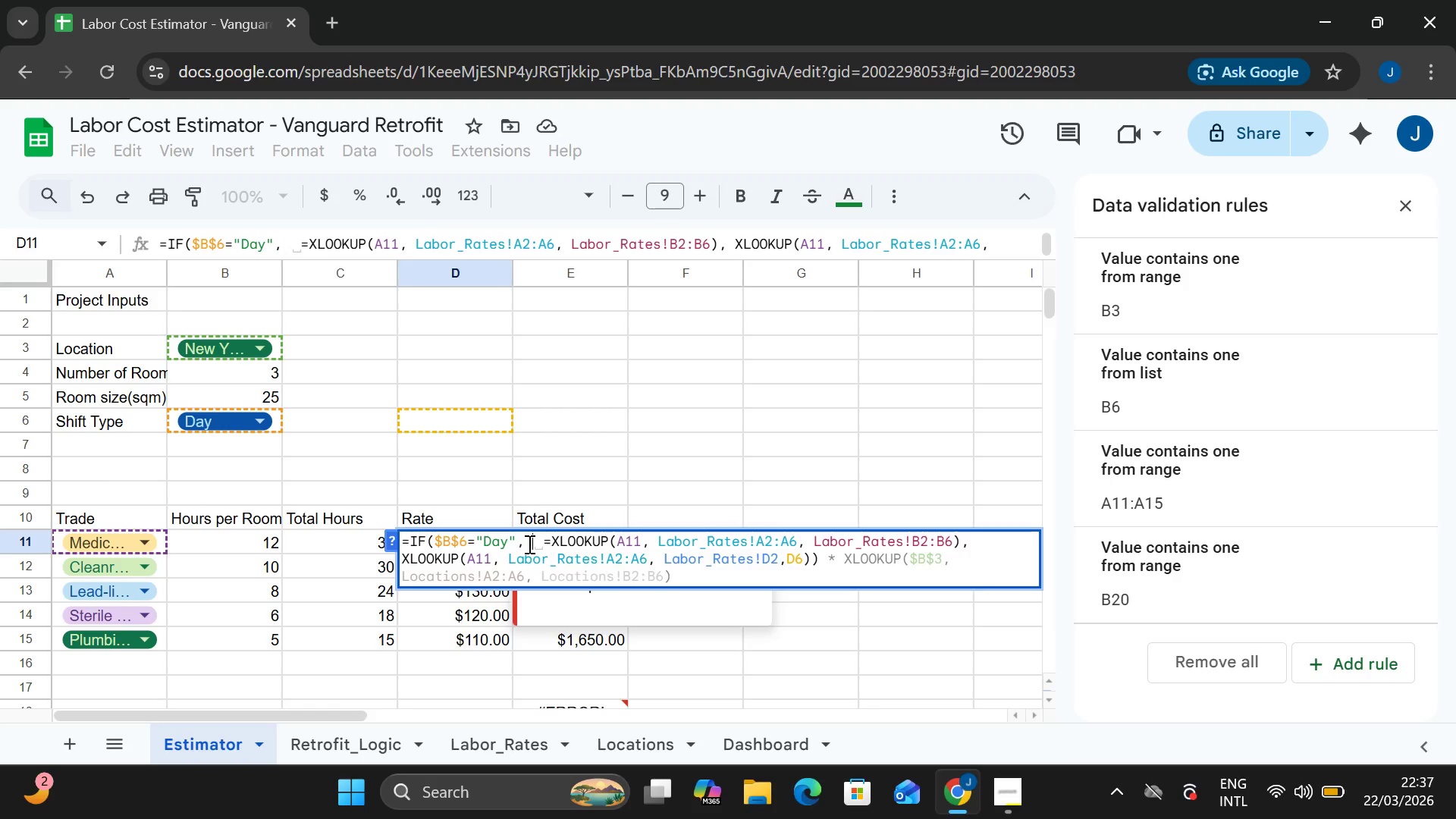 
key(Backspace)
 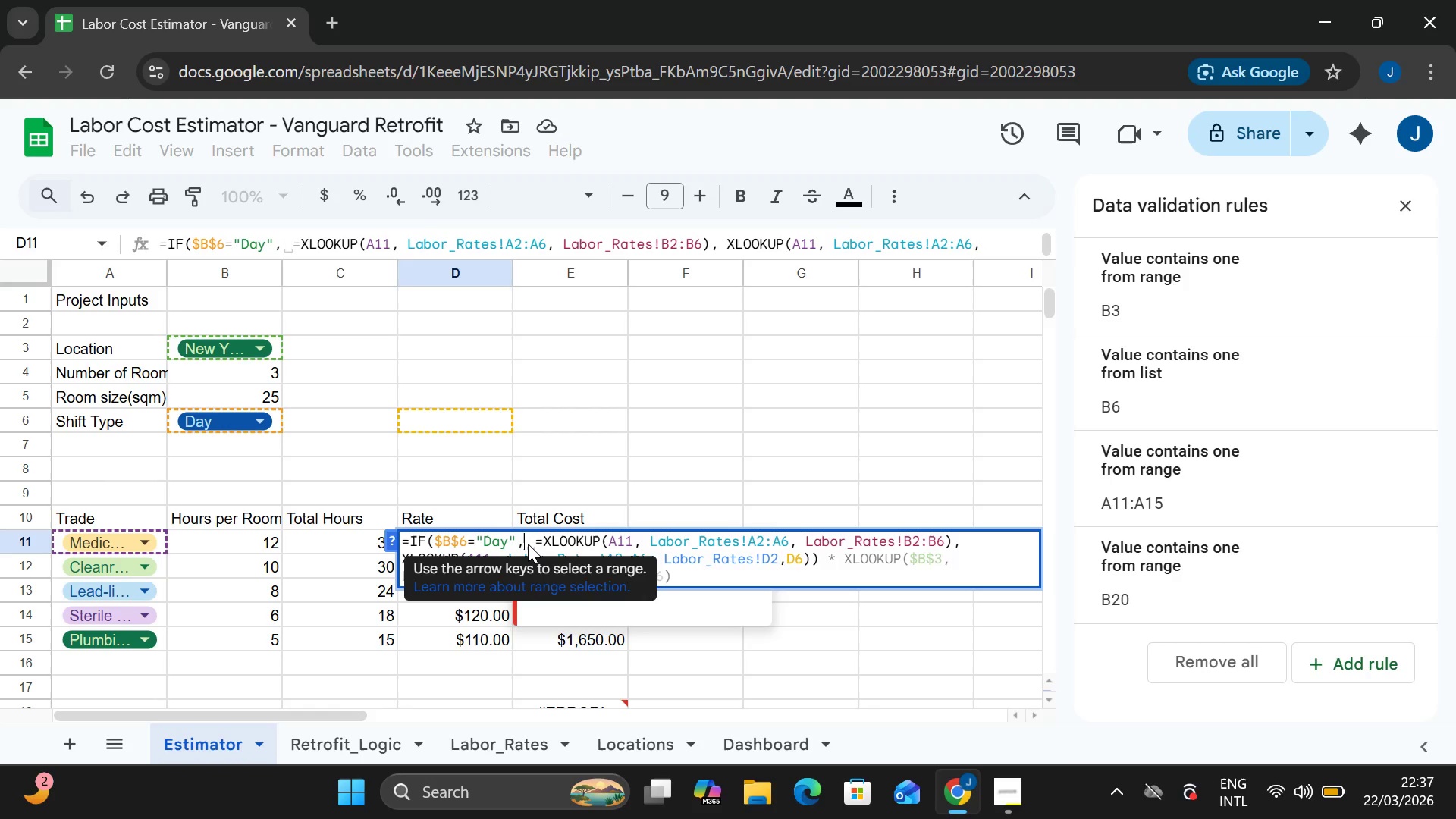 
key(Backspace)
 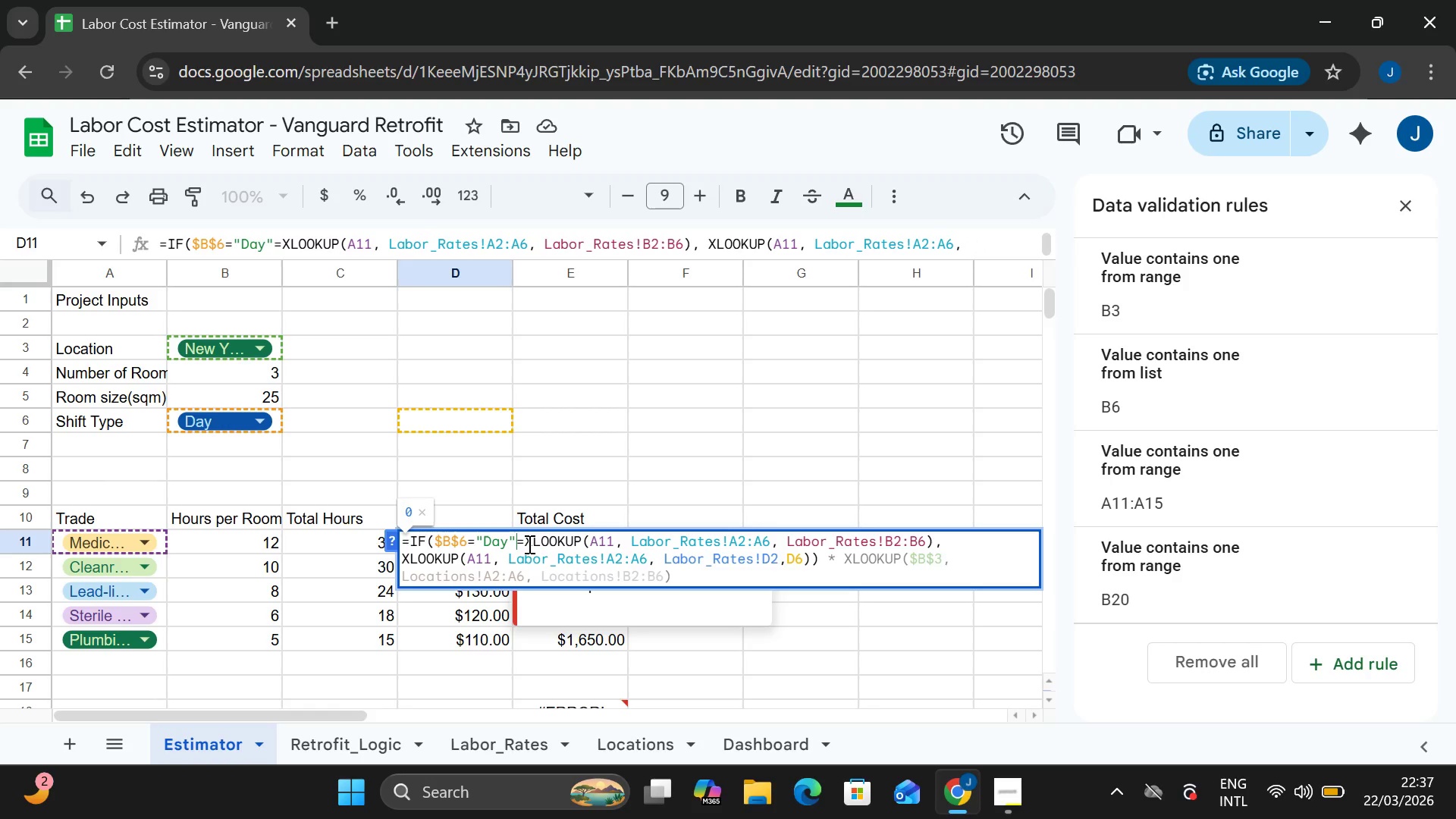 
key(Comma)
 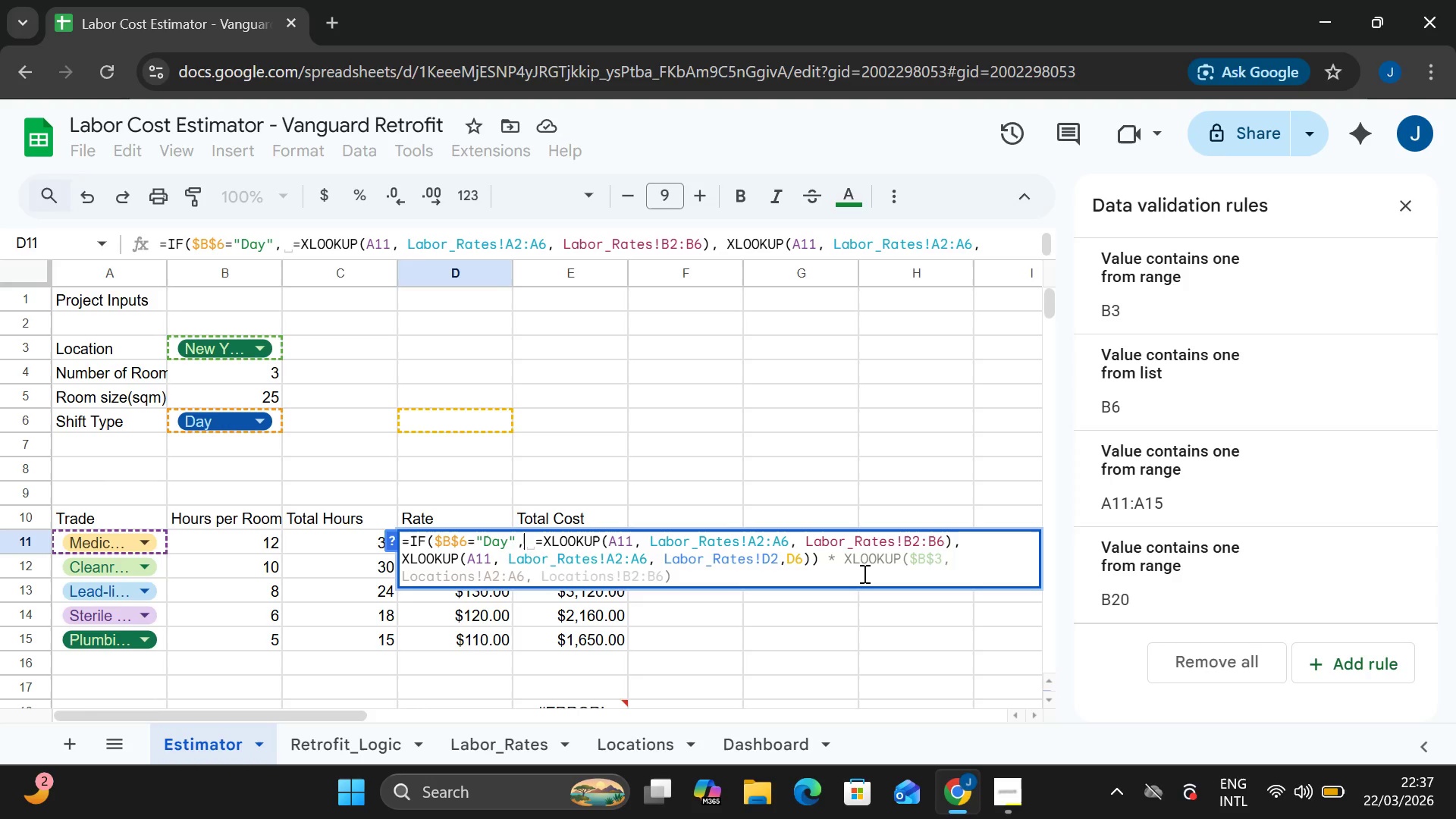 
wait(42.59)
 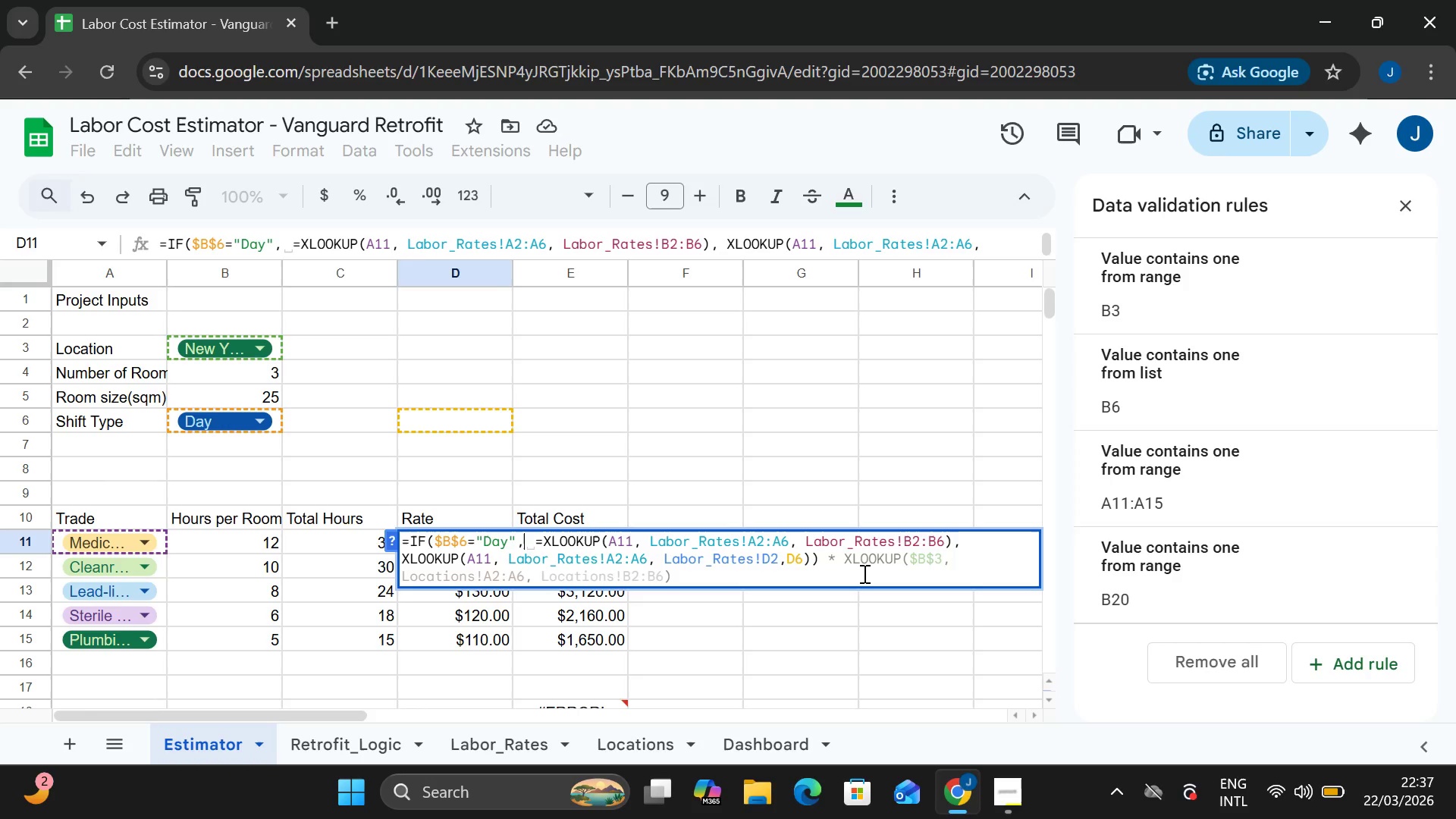 
left_click([780, 562])
 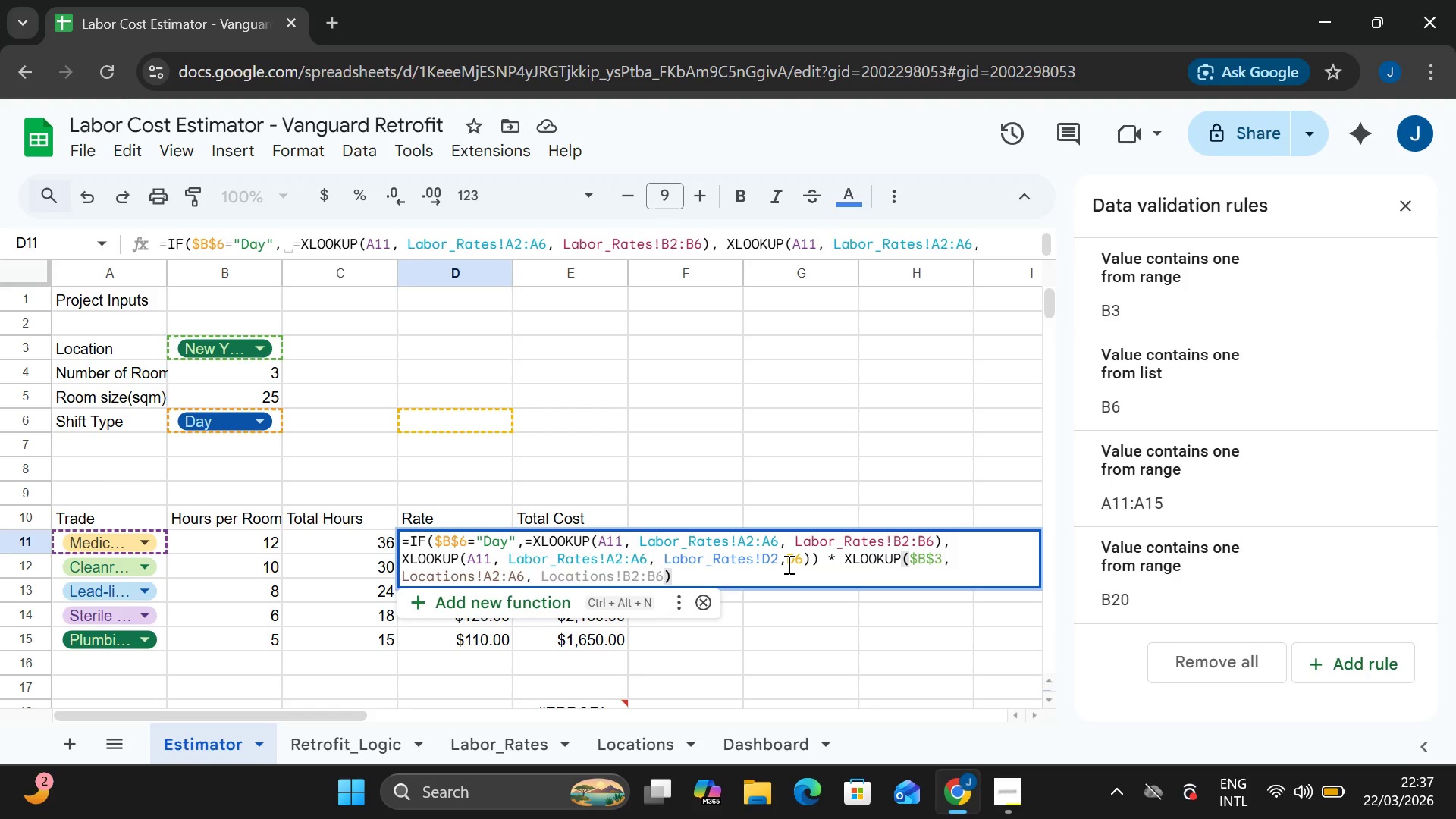 
left_click([787, 564])
 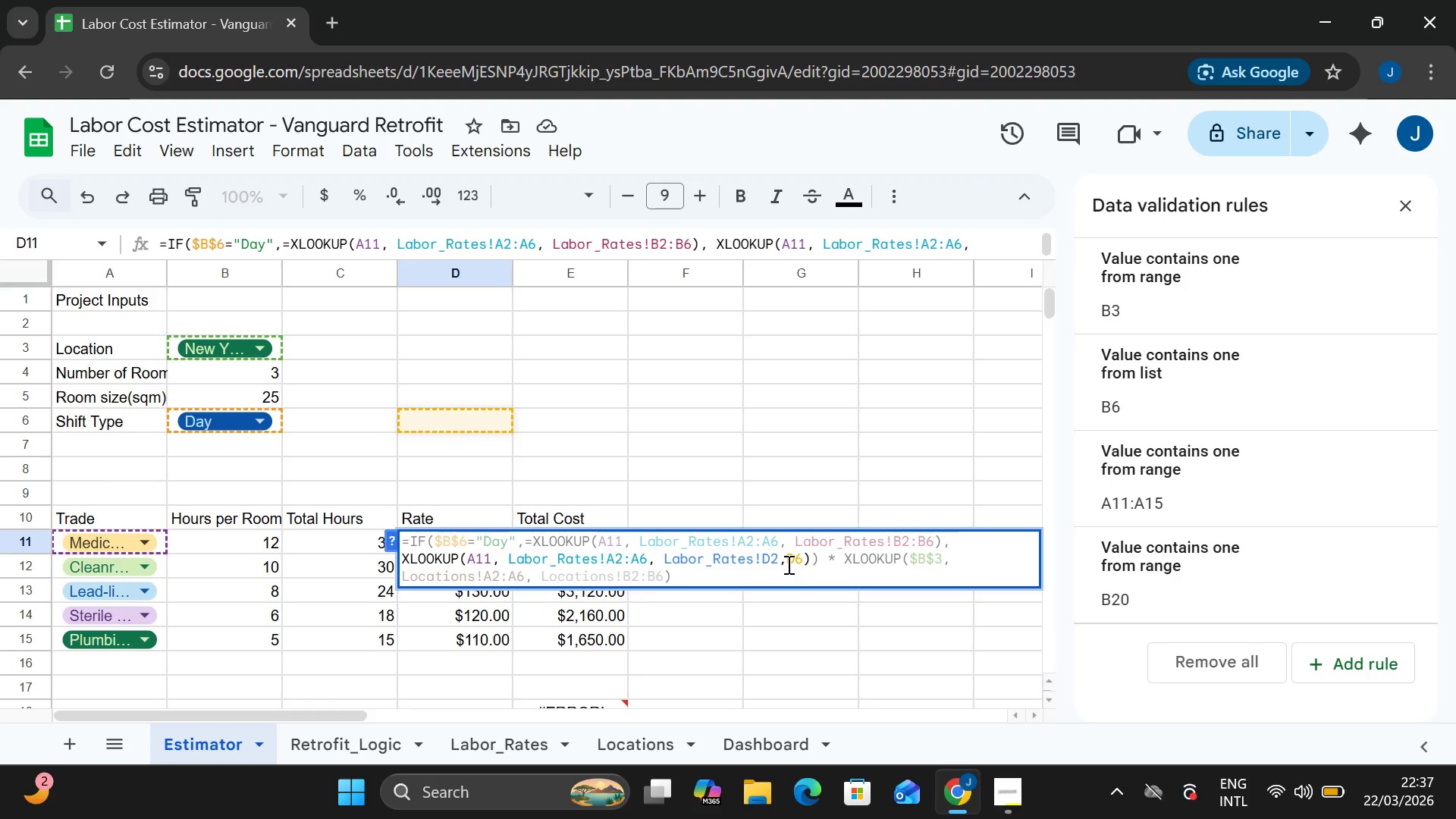 
key(Backspace)
 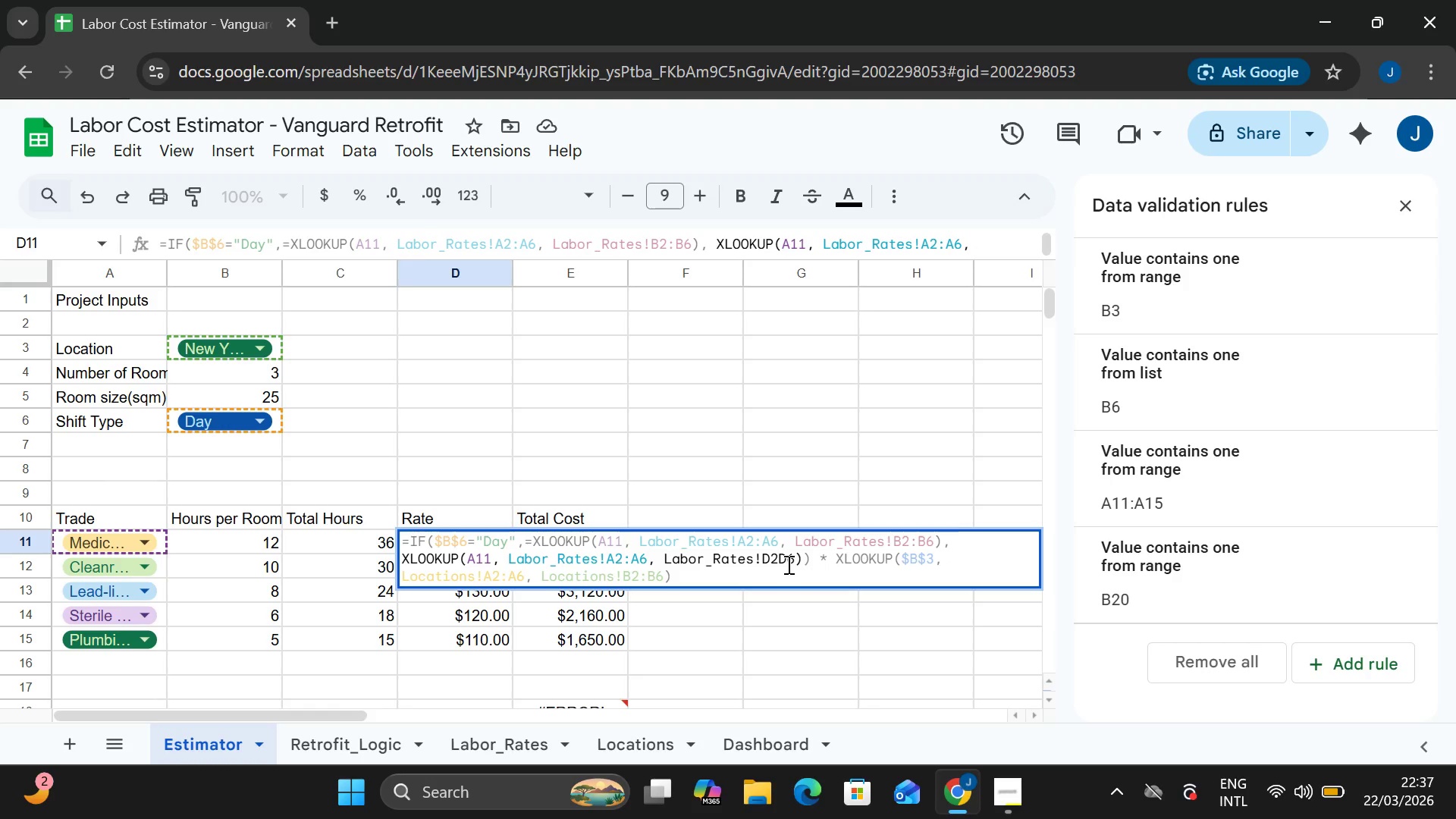 
key(Shift+Semicolon)
 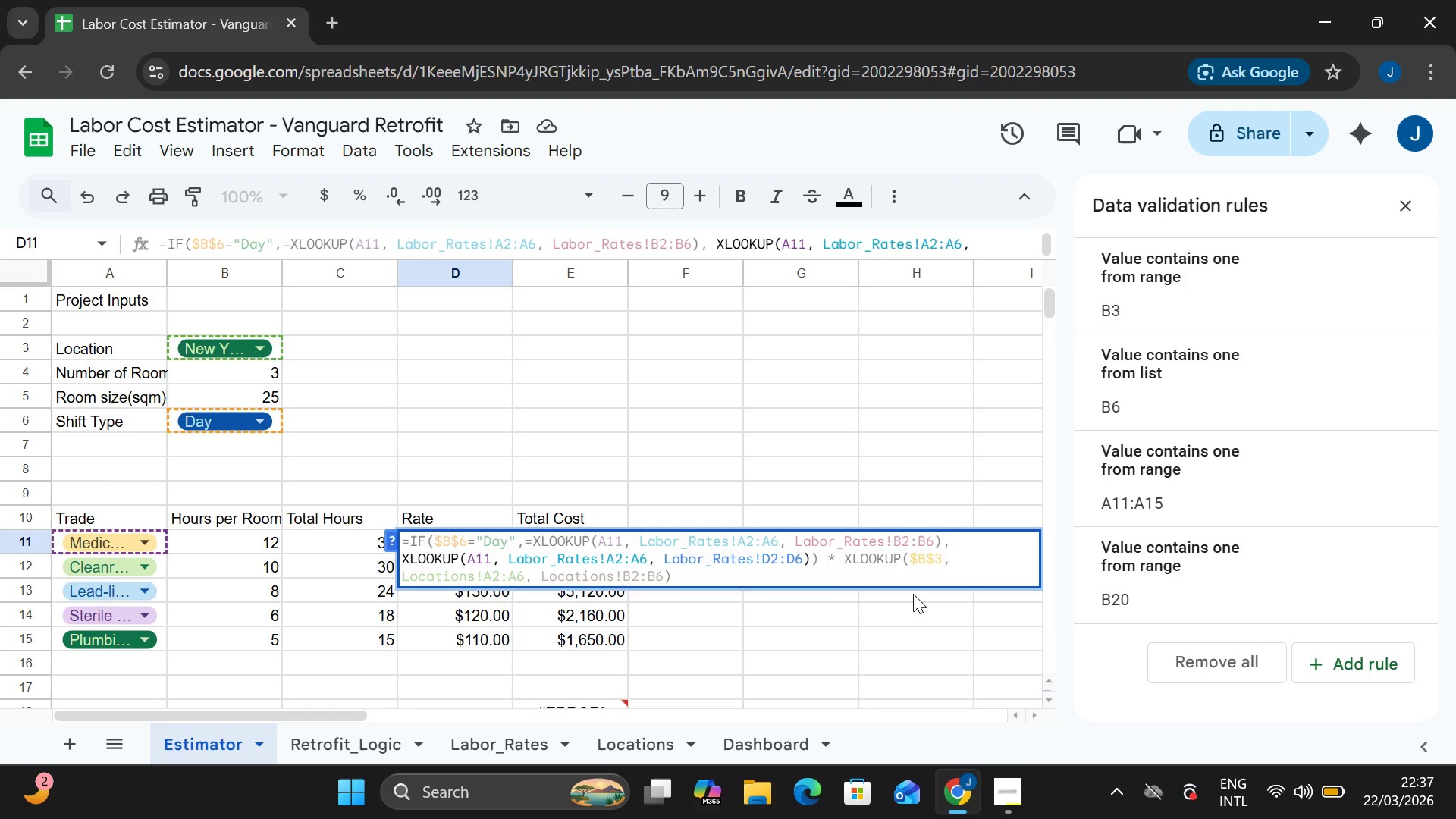 
wait(9.09)
 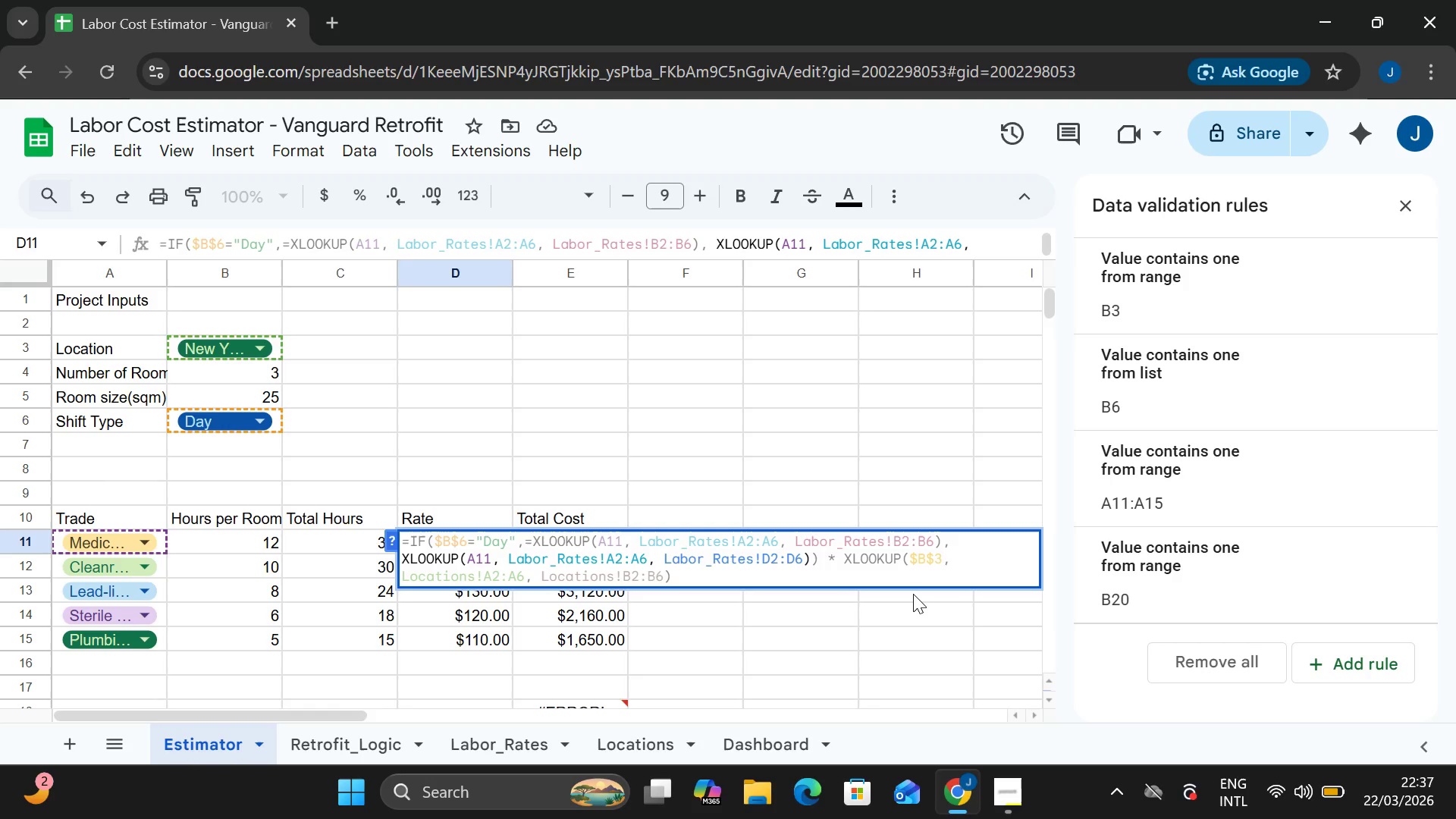 
key(Enter)
 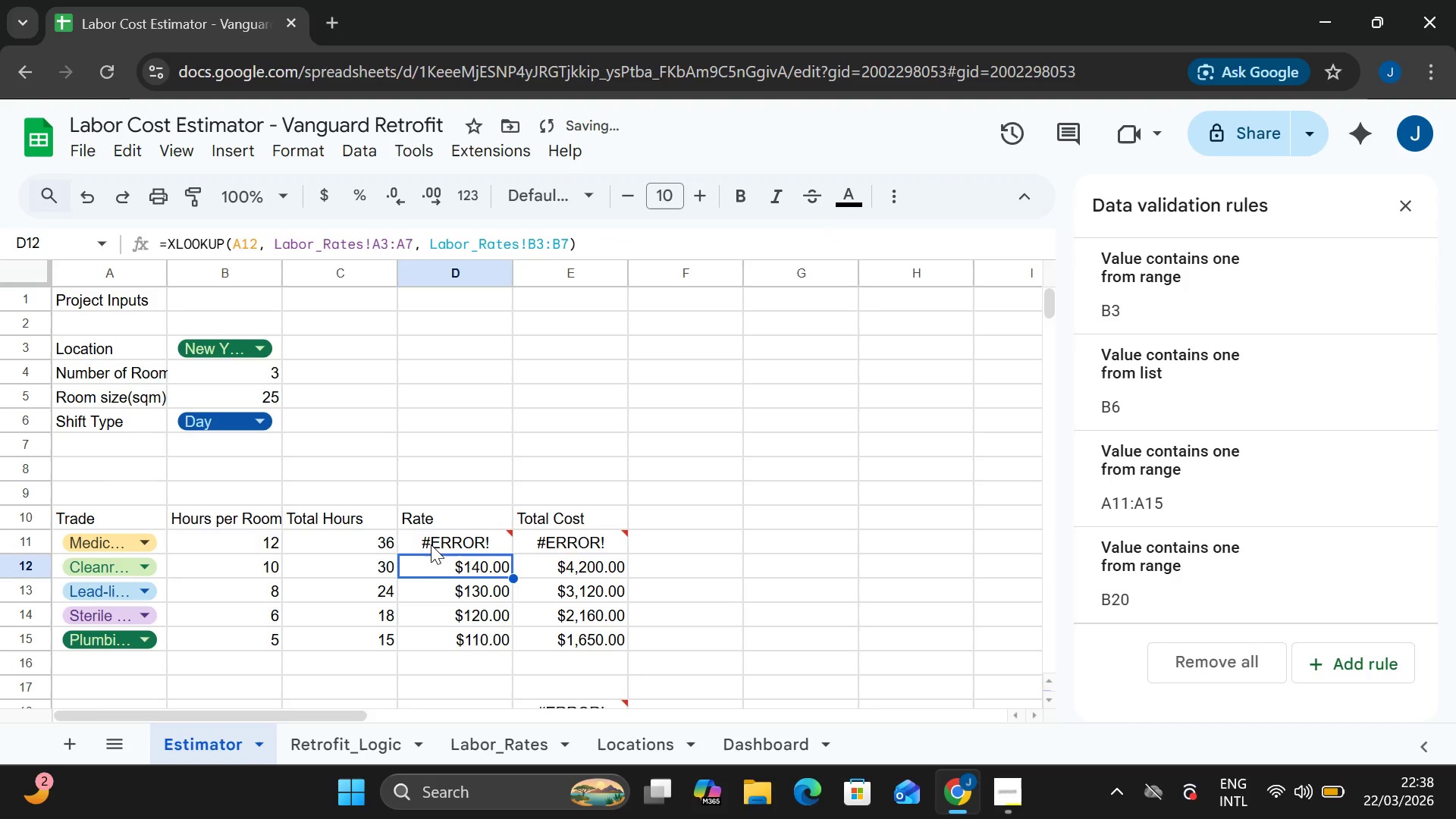 
double_click([436, 542])
 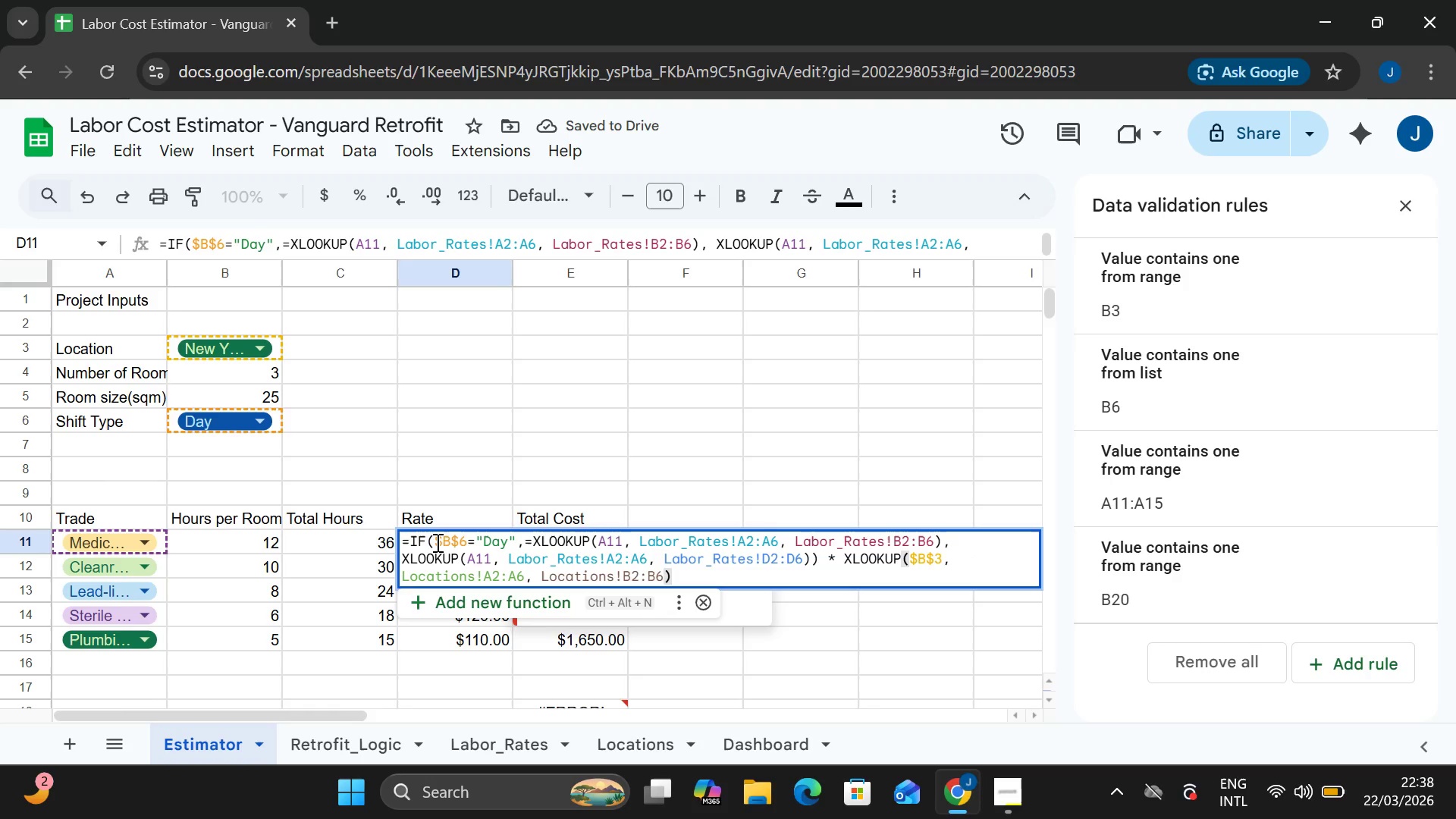 
key(Control+A)
 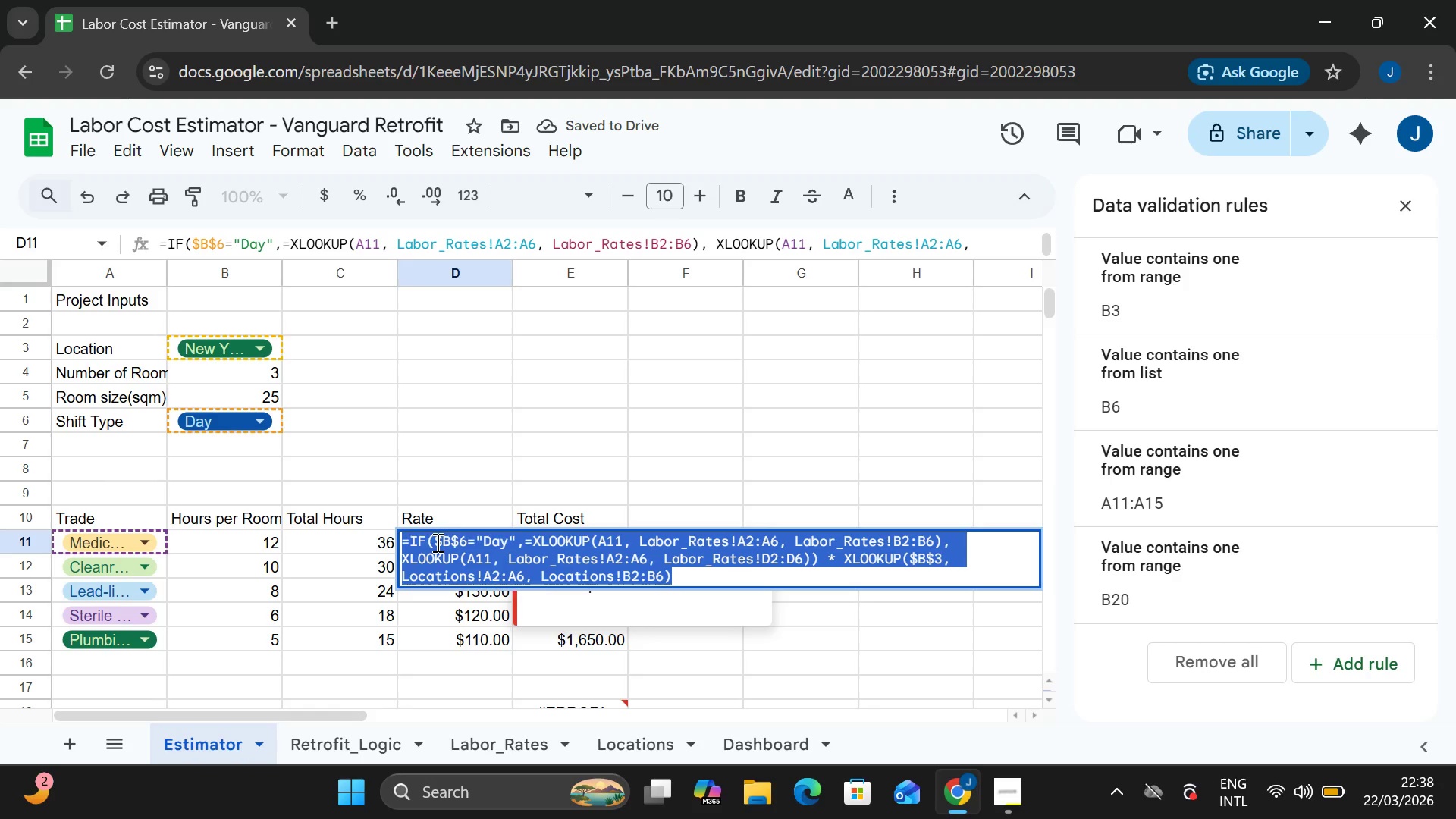 
key(Control+X)
 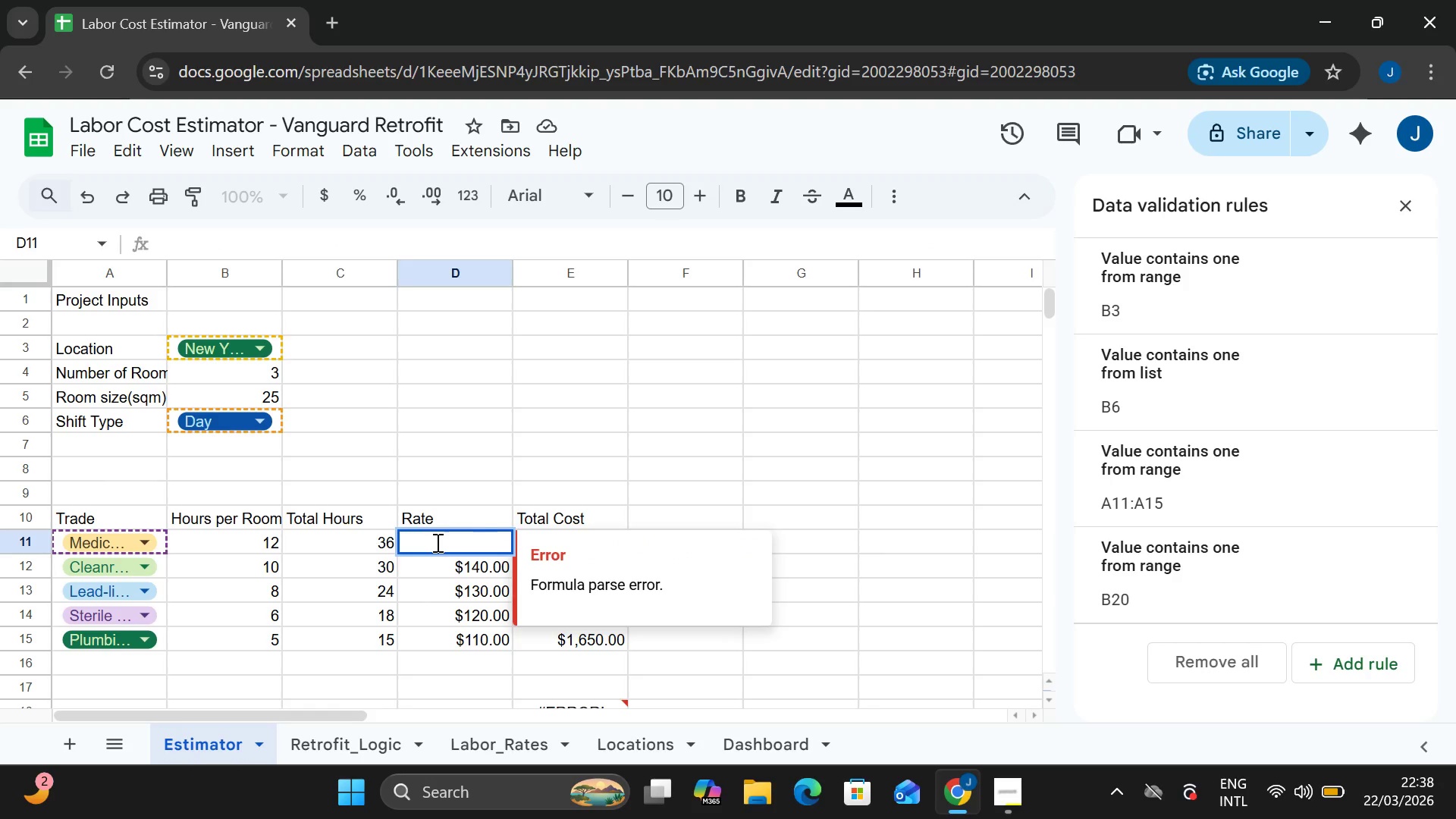 
left_click([579, 462])
 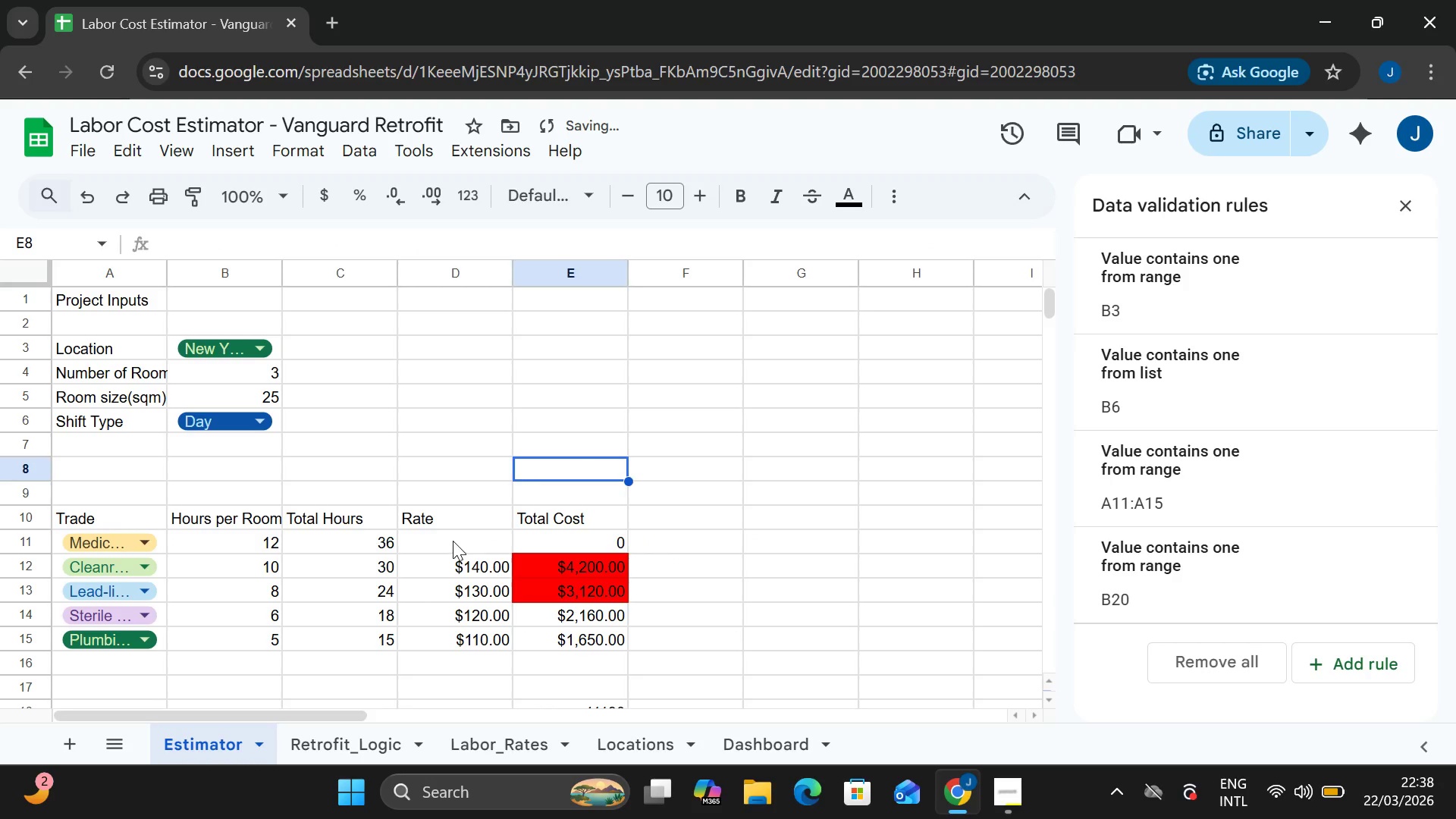 
double_click([453, 541])
 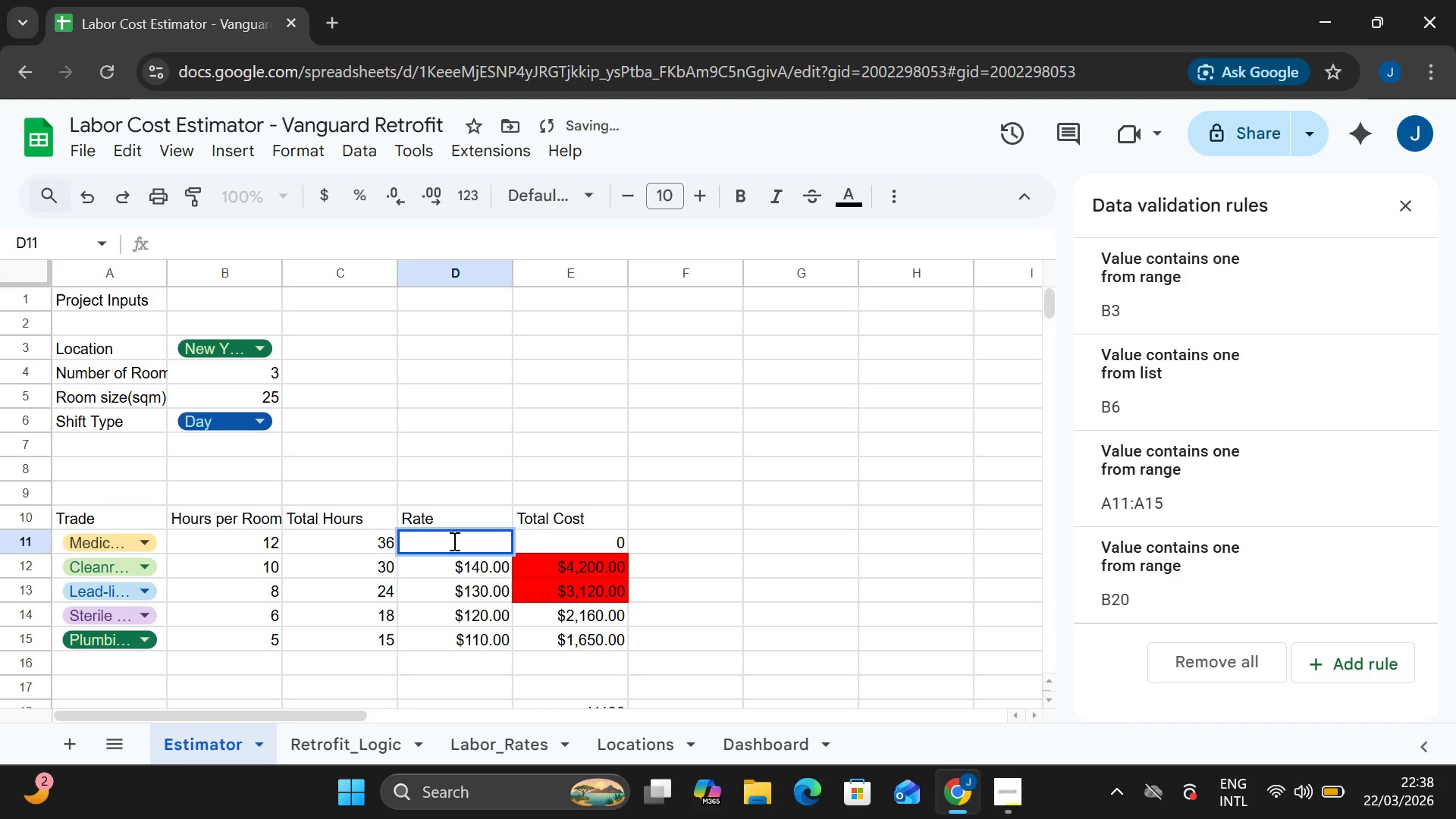 
key(Control+V)
 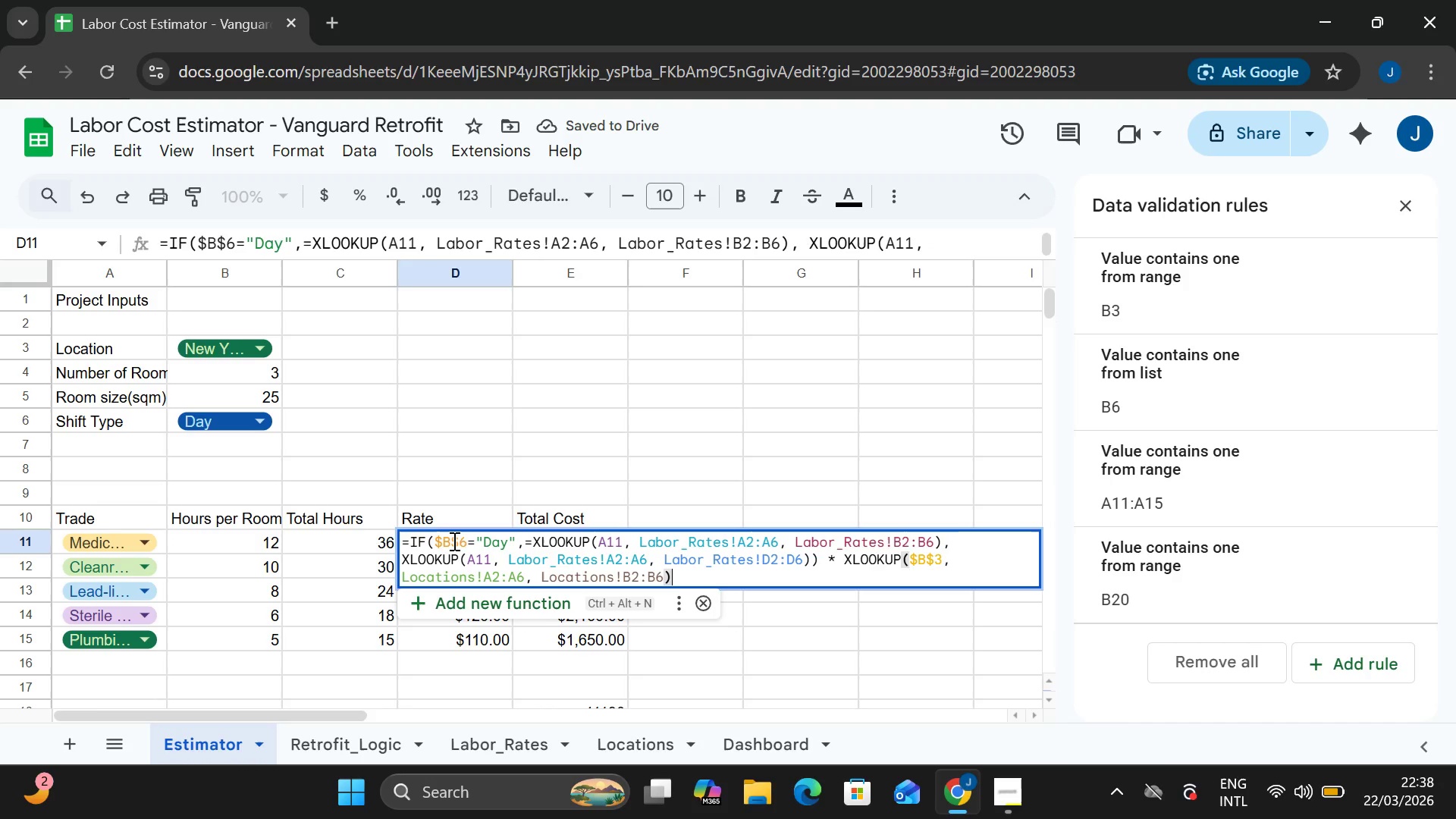 
key(Enter)
 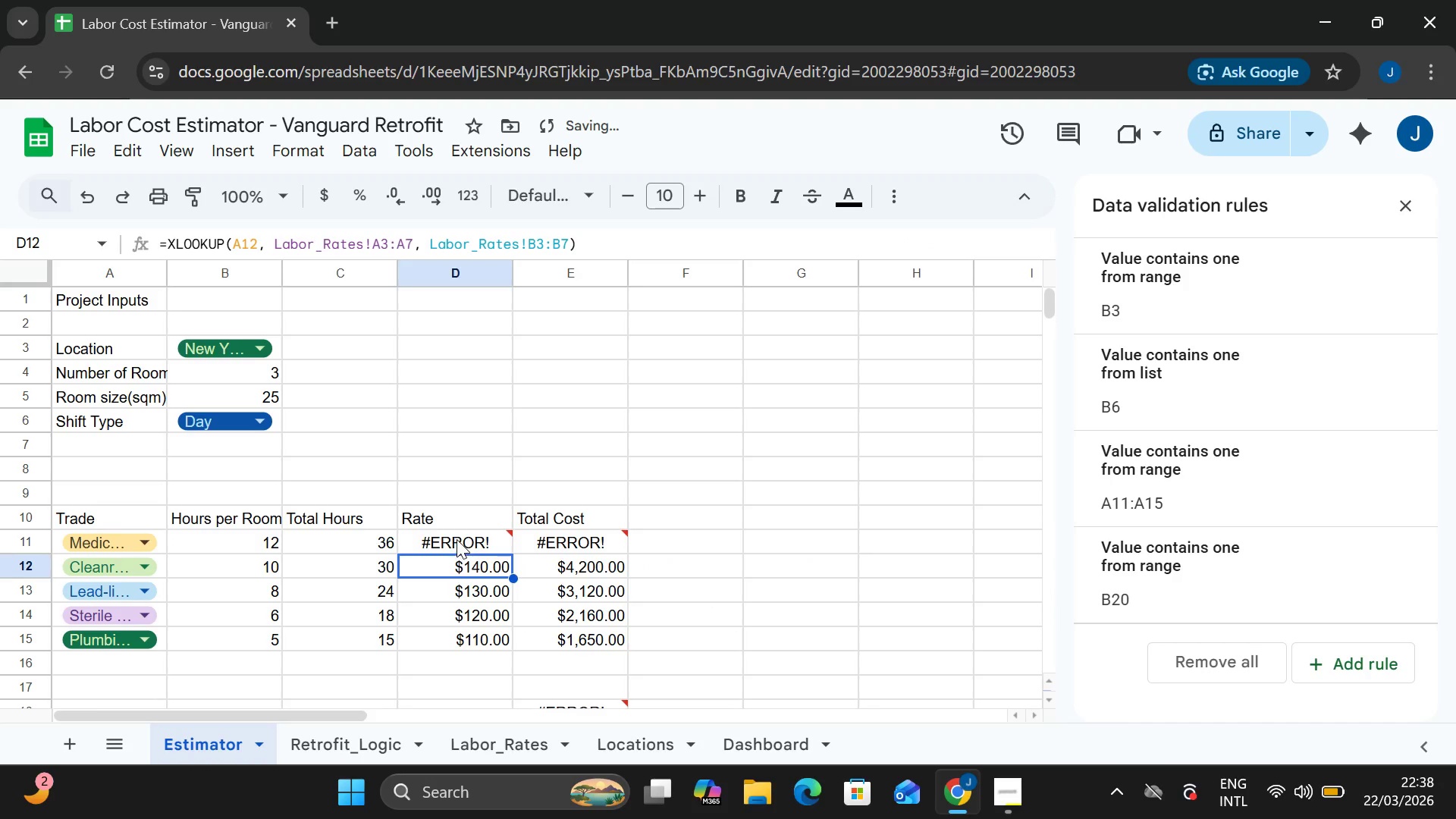 
double_click([457, 539])
 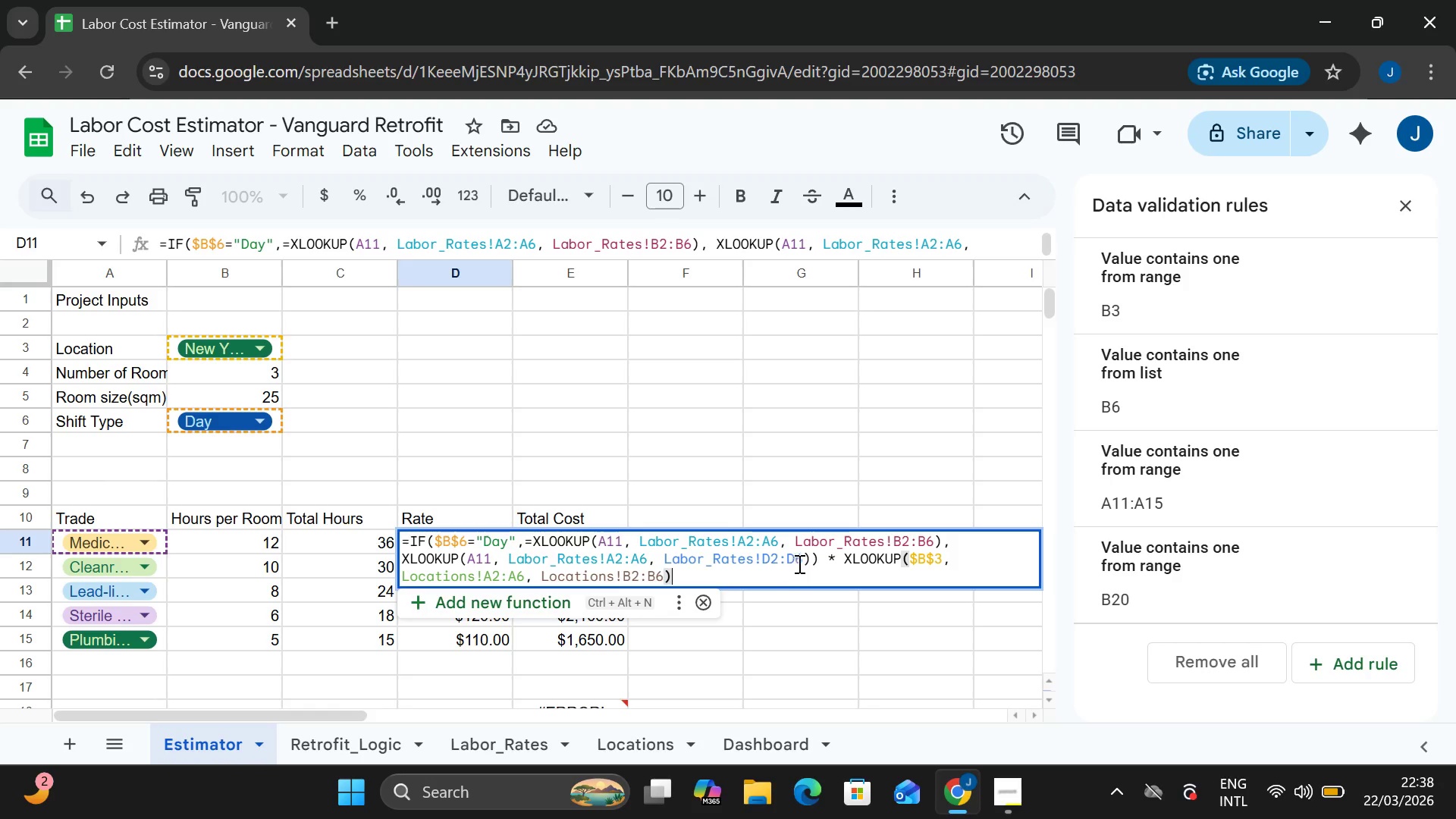 
wait(34.12)
 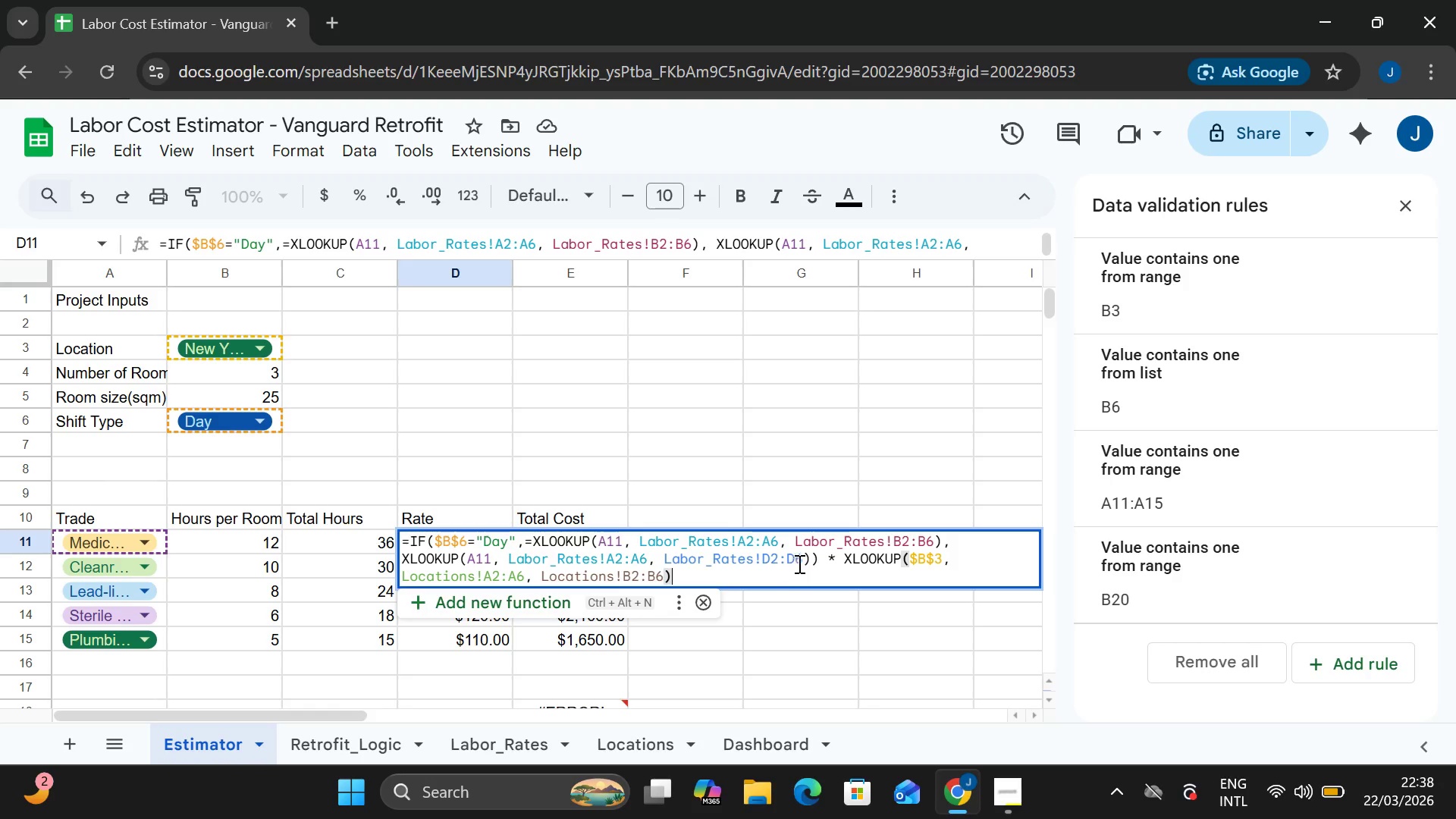 
key(Enter)
 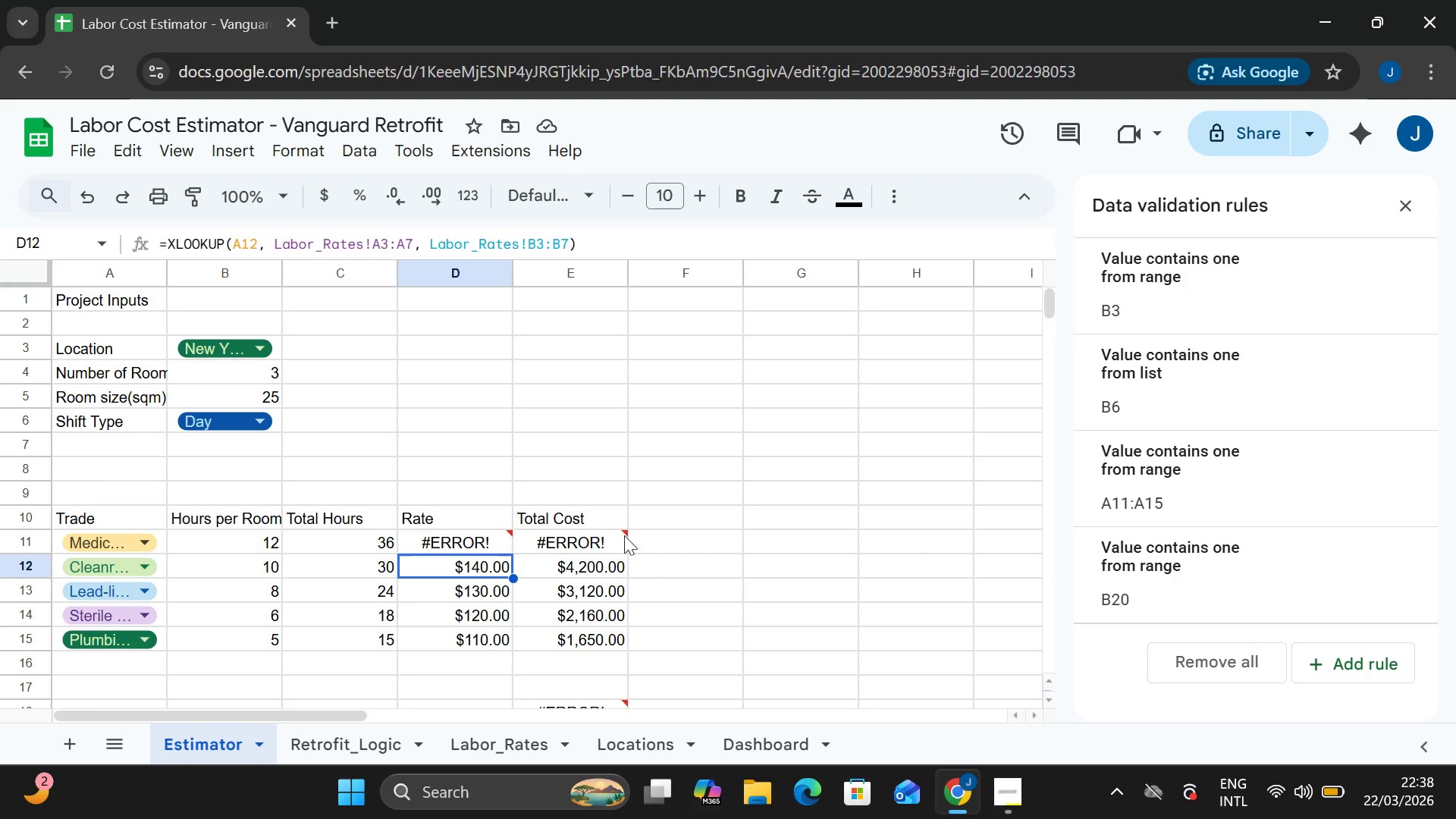 
left_click([623, 535])
 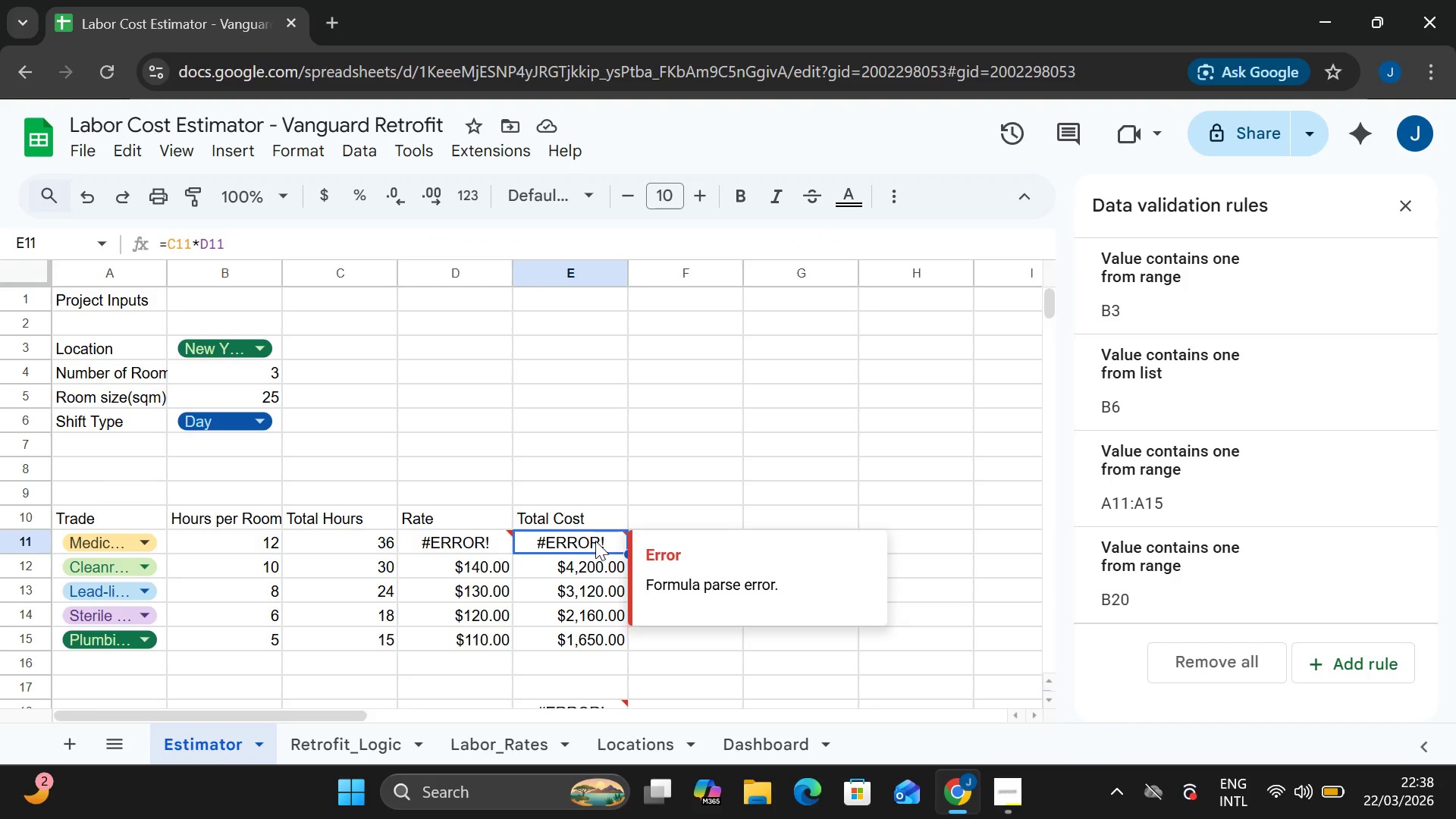 
double_click([595, 541])
 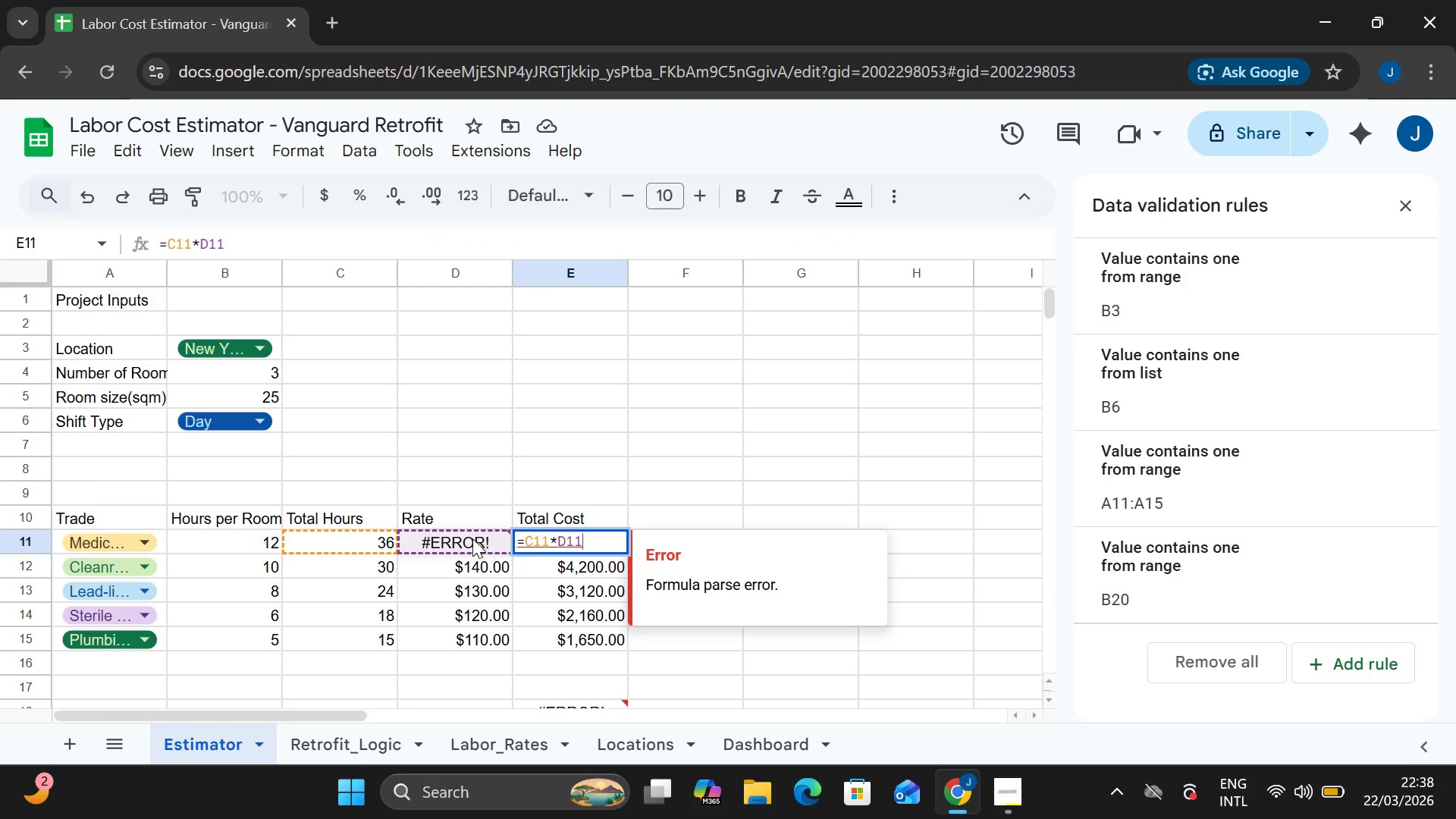 
double_click([472, 538])
 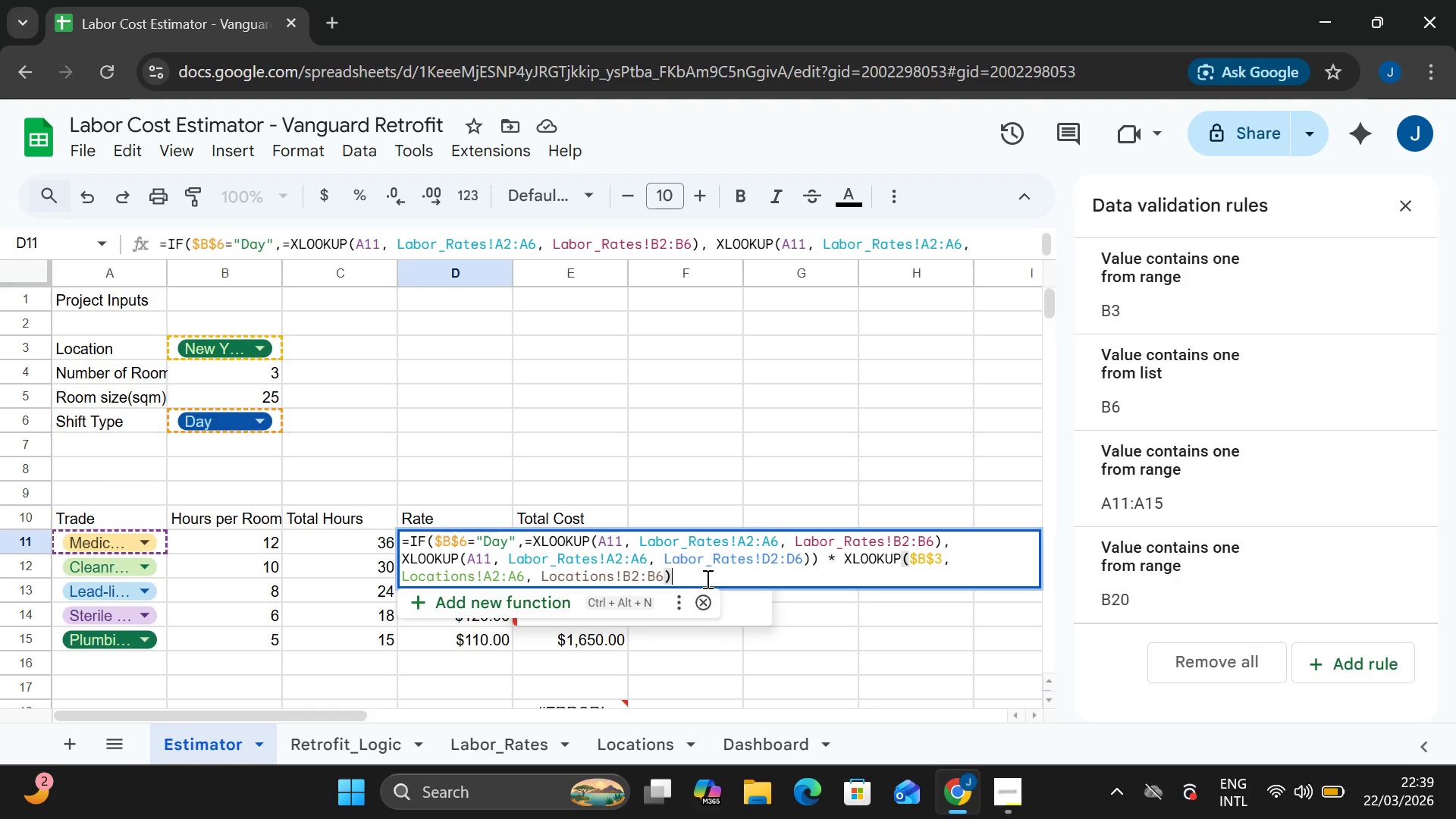 
wait(7.31)
 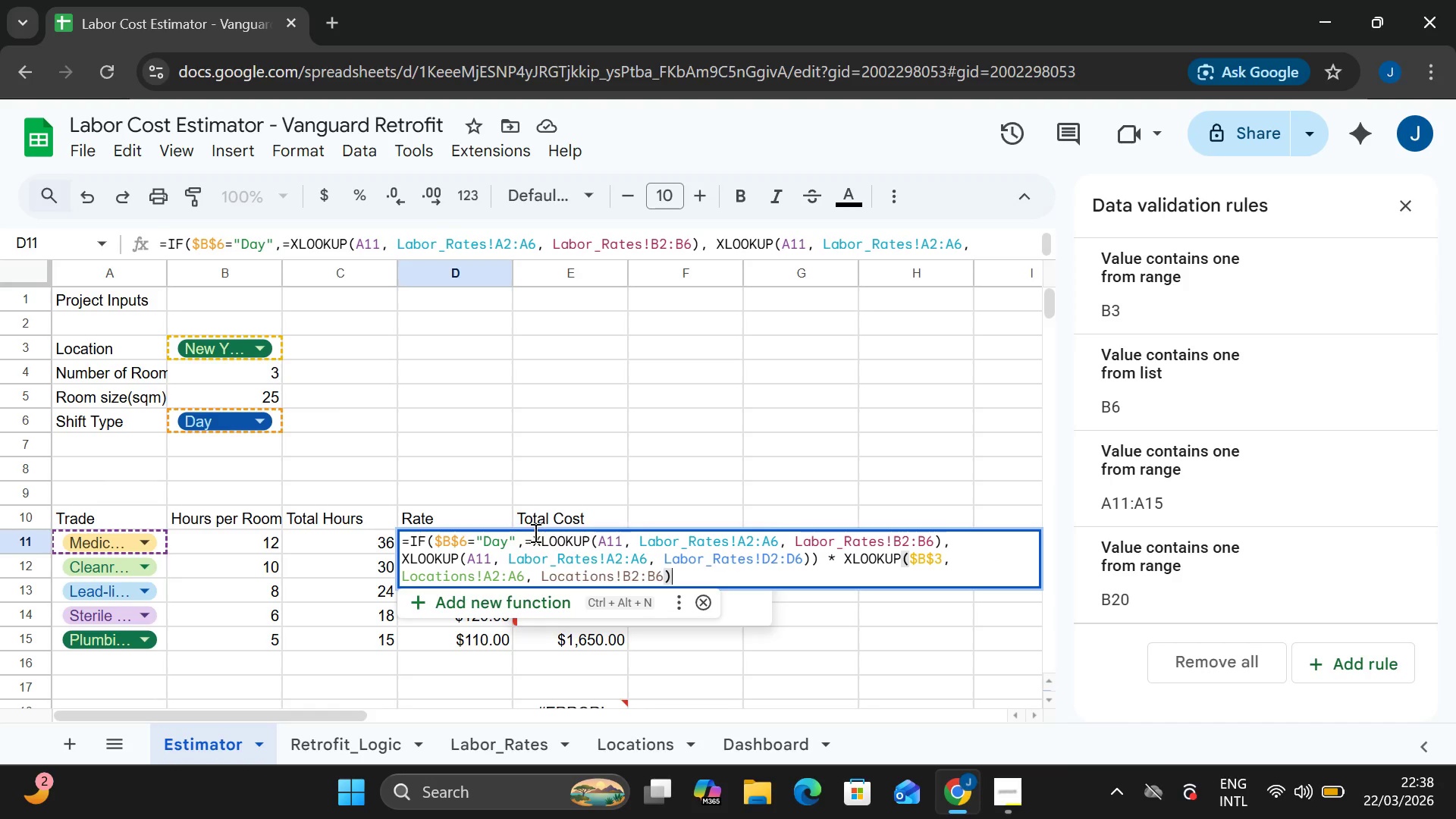 
left_click([596, 601])
 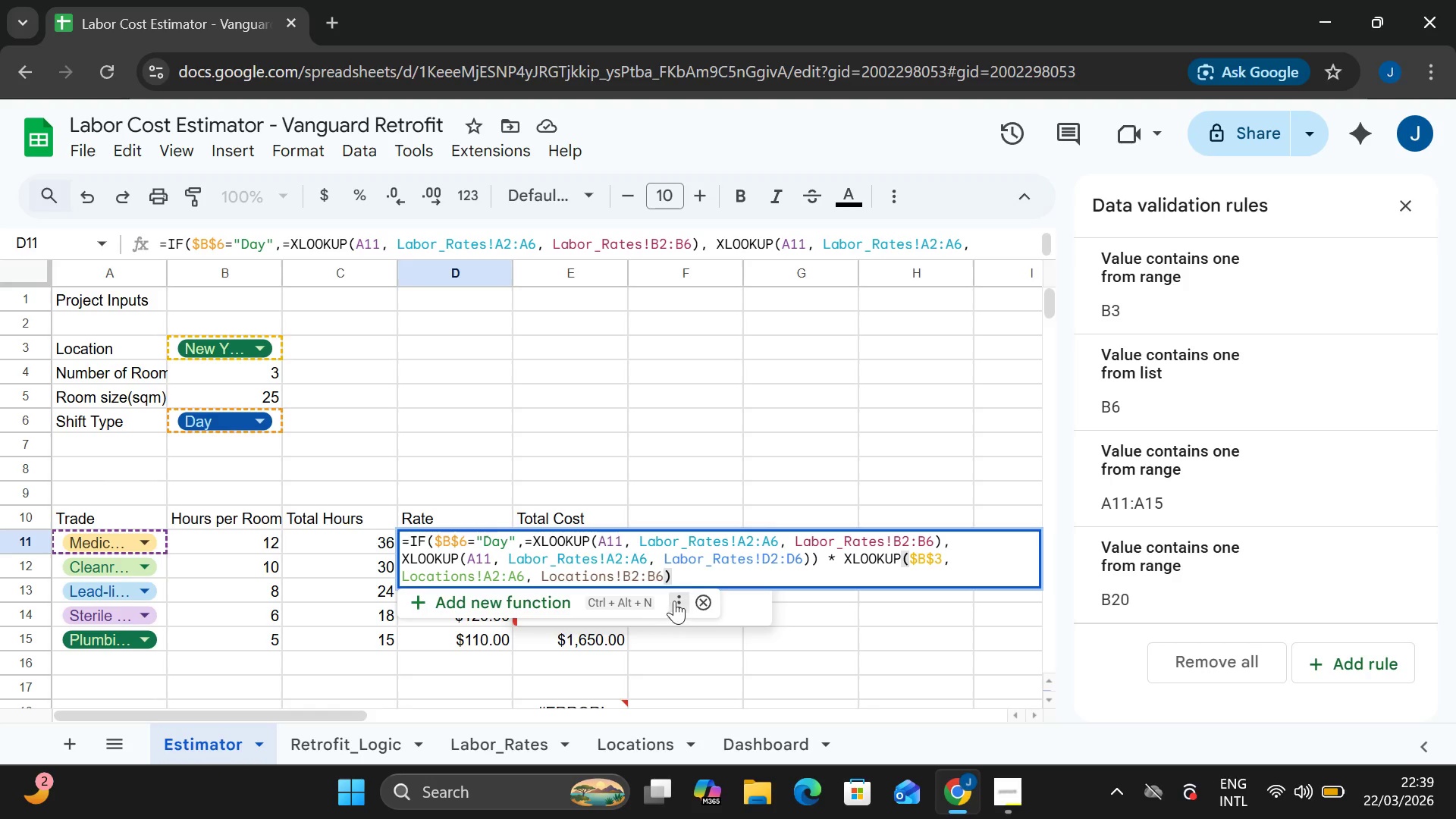 
left_click([673, 599])
 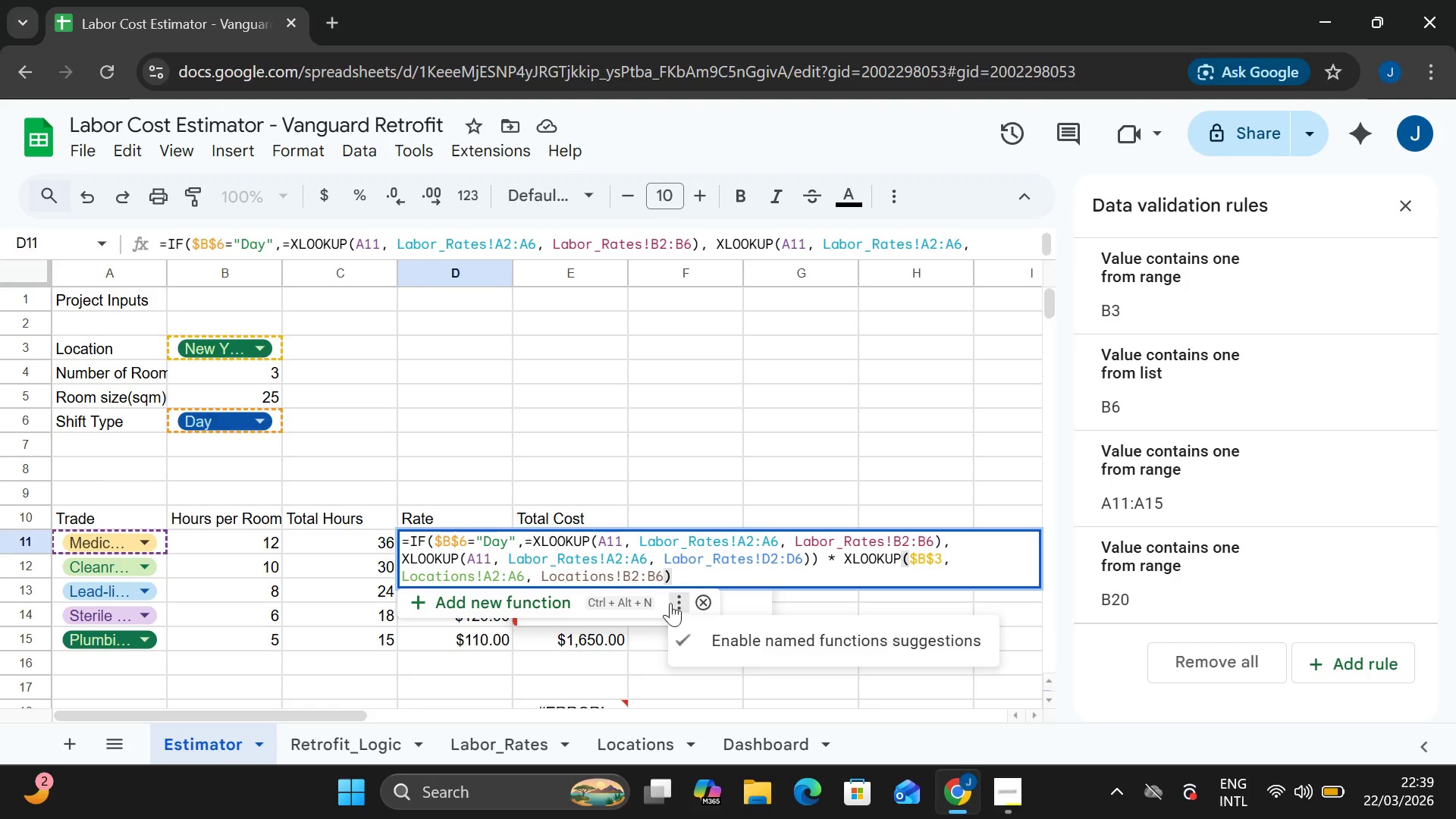 
left_click([704, 628])
 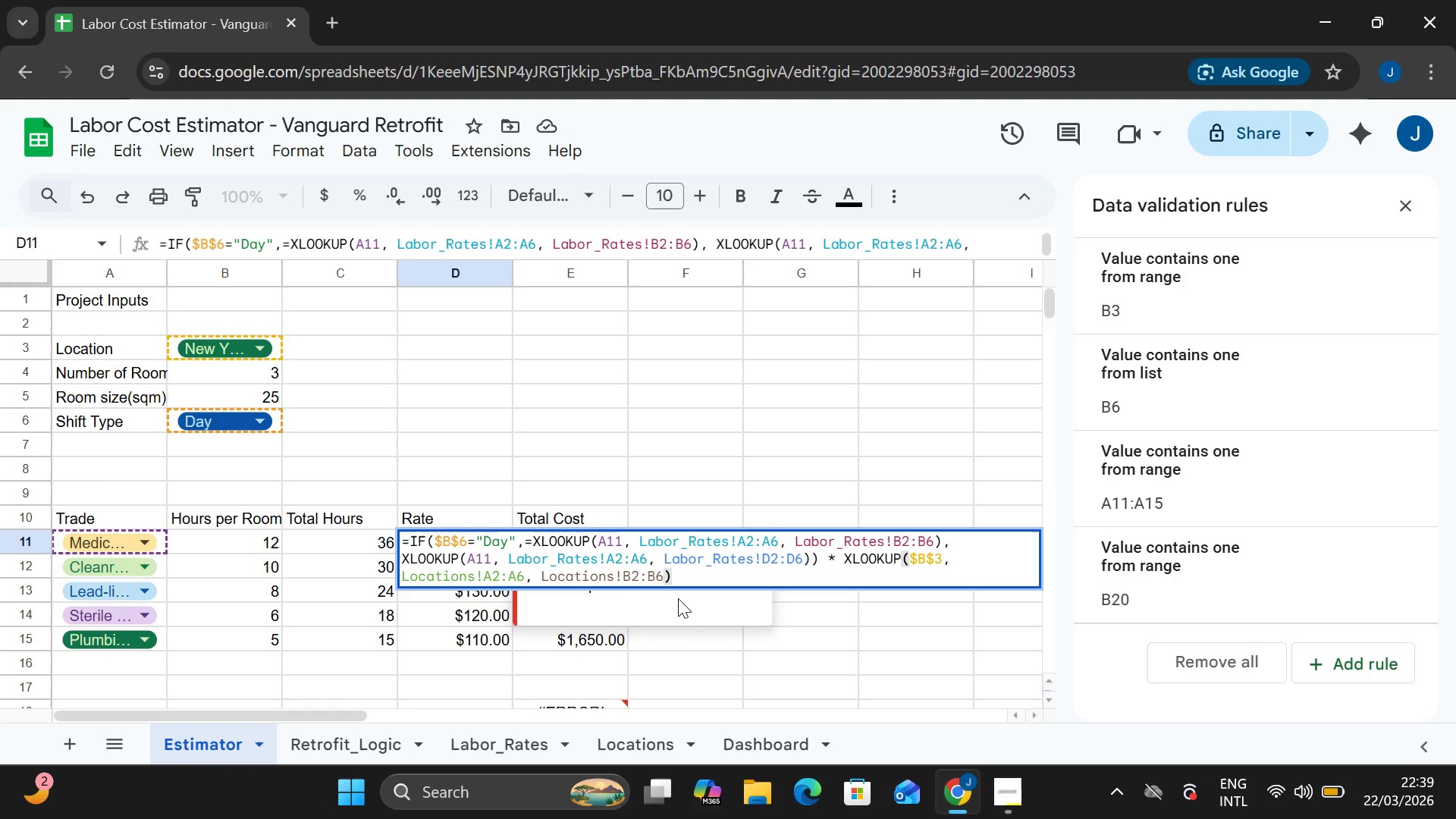 
left_click([678, 598])
 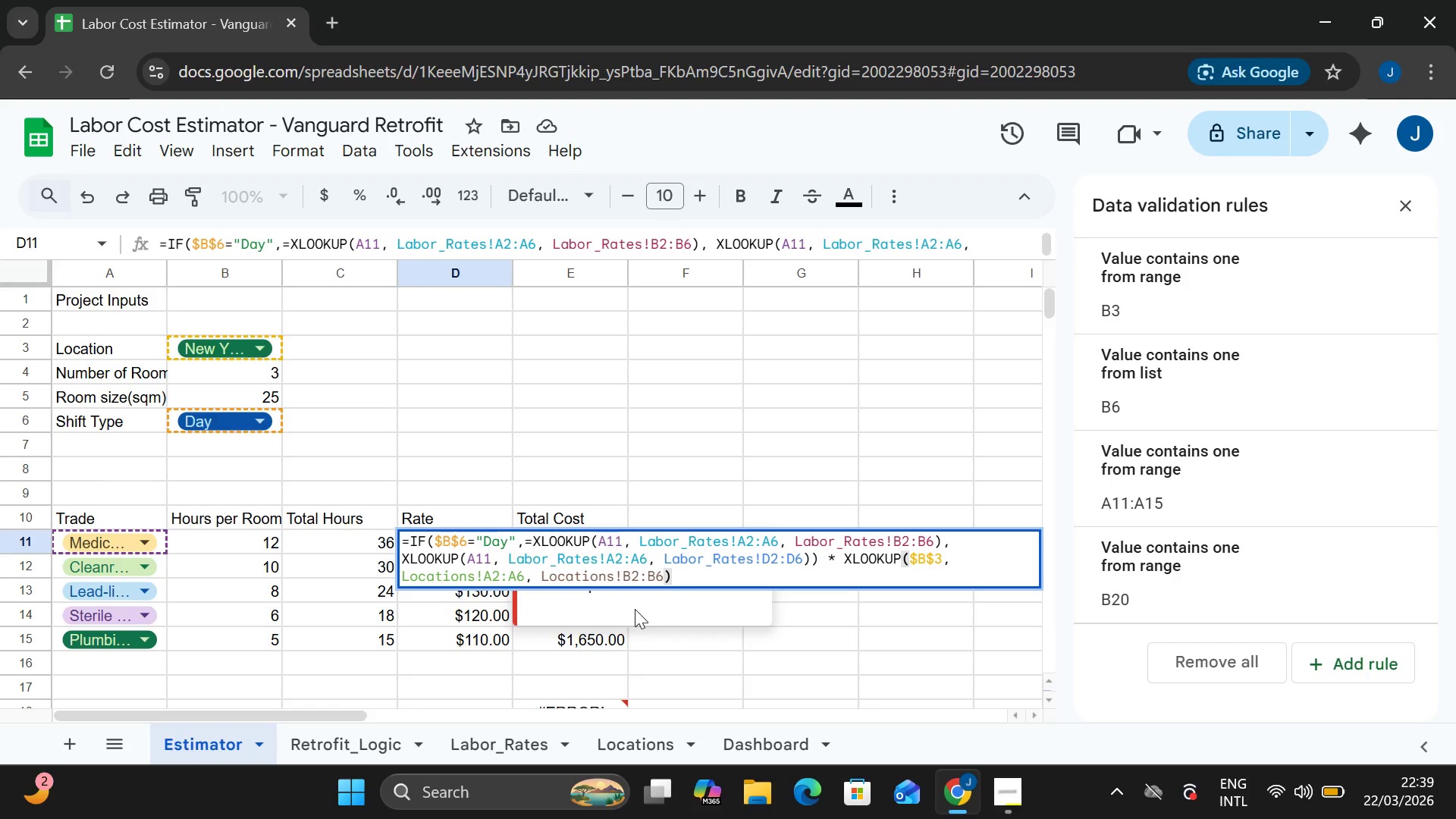 
double_click([635, 609])
 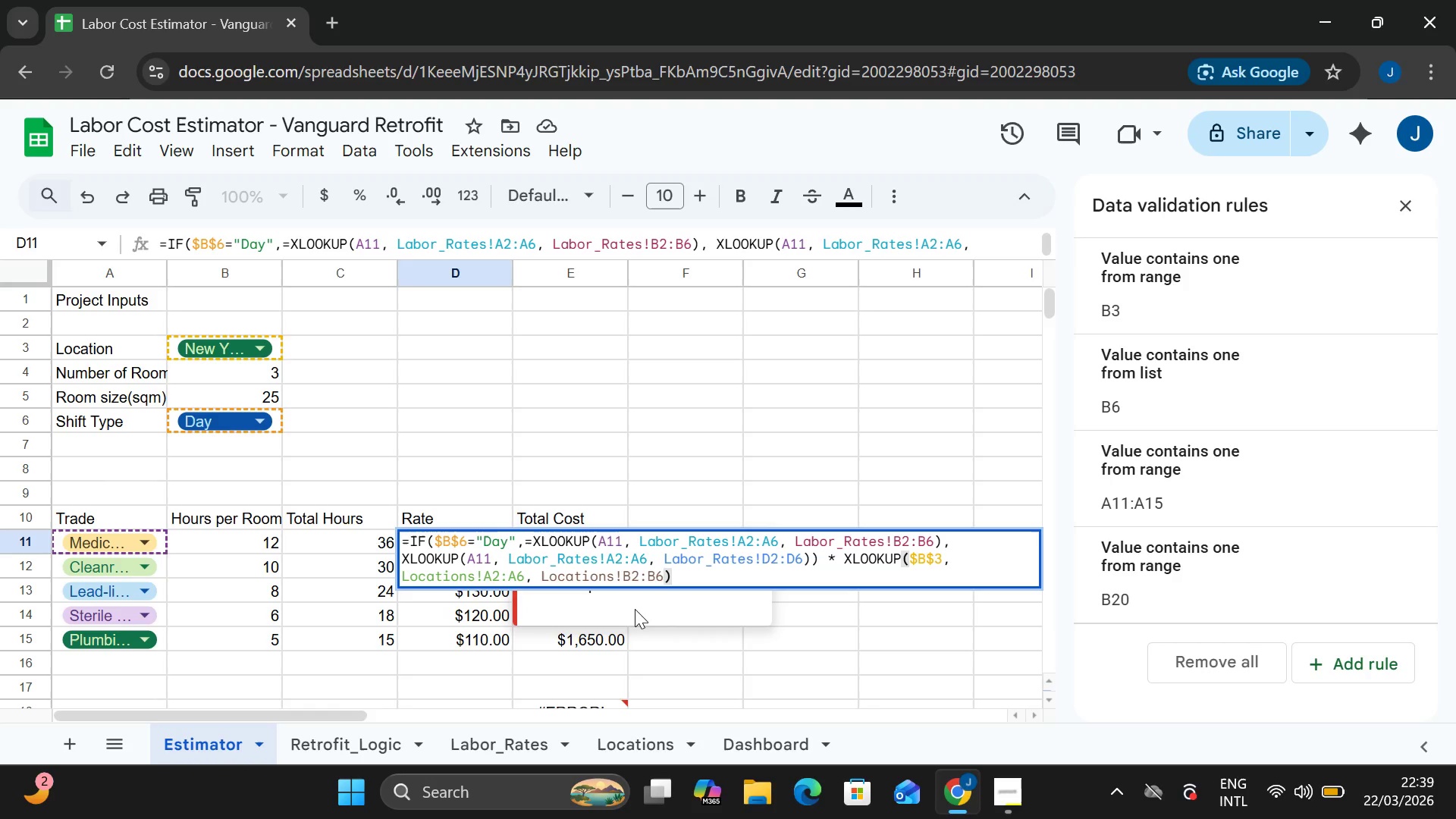 
key(Enter)
 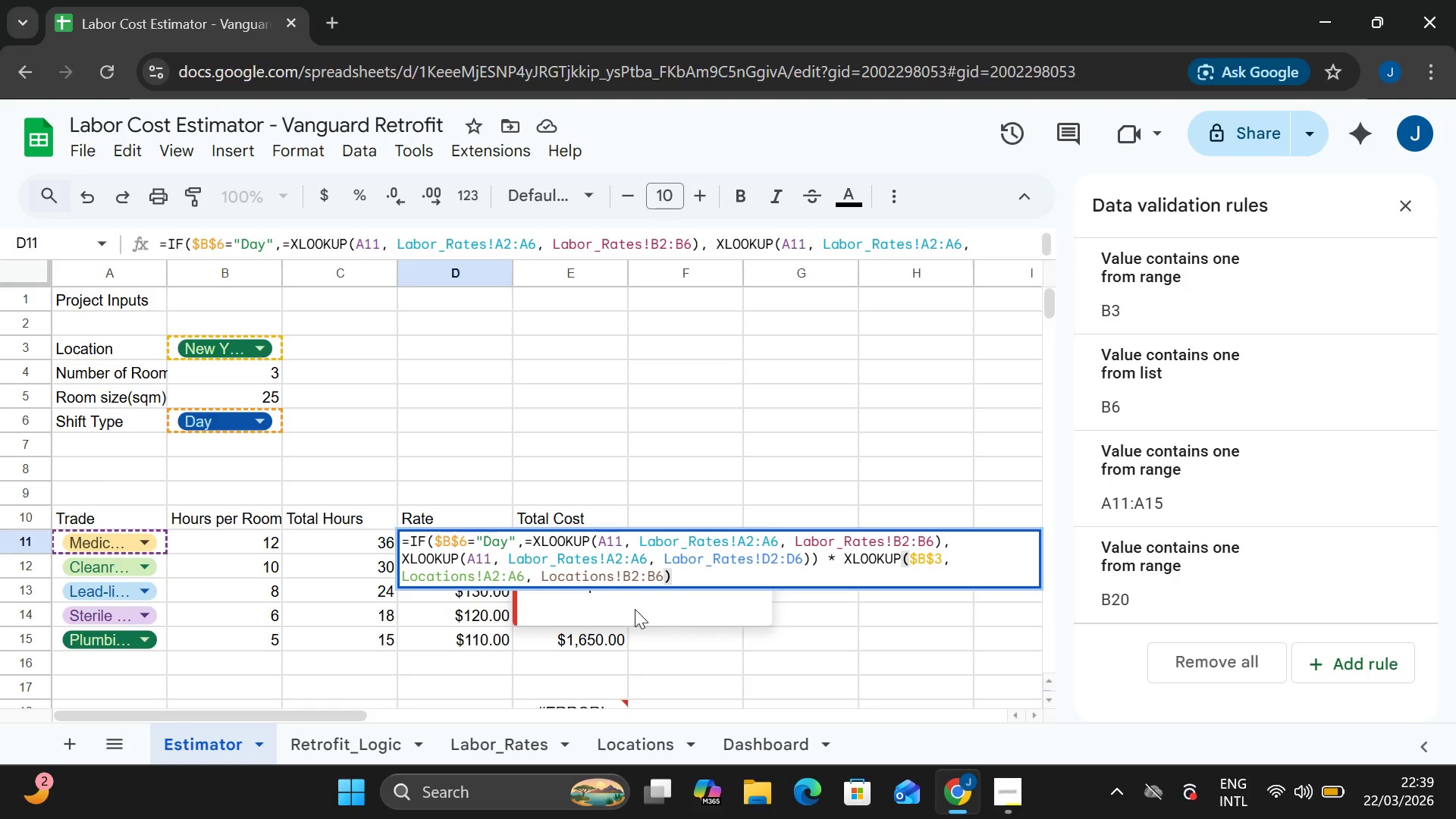 
key(Enter)
 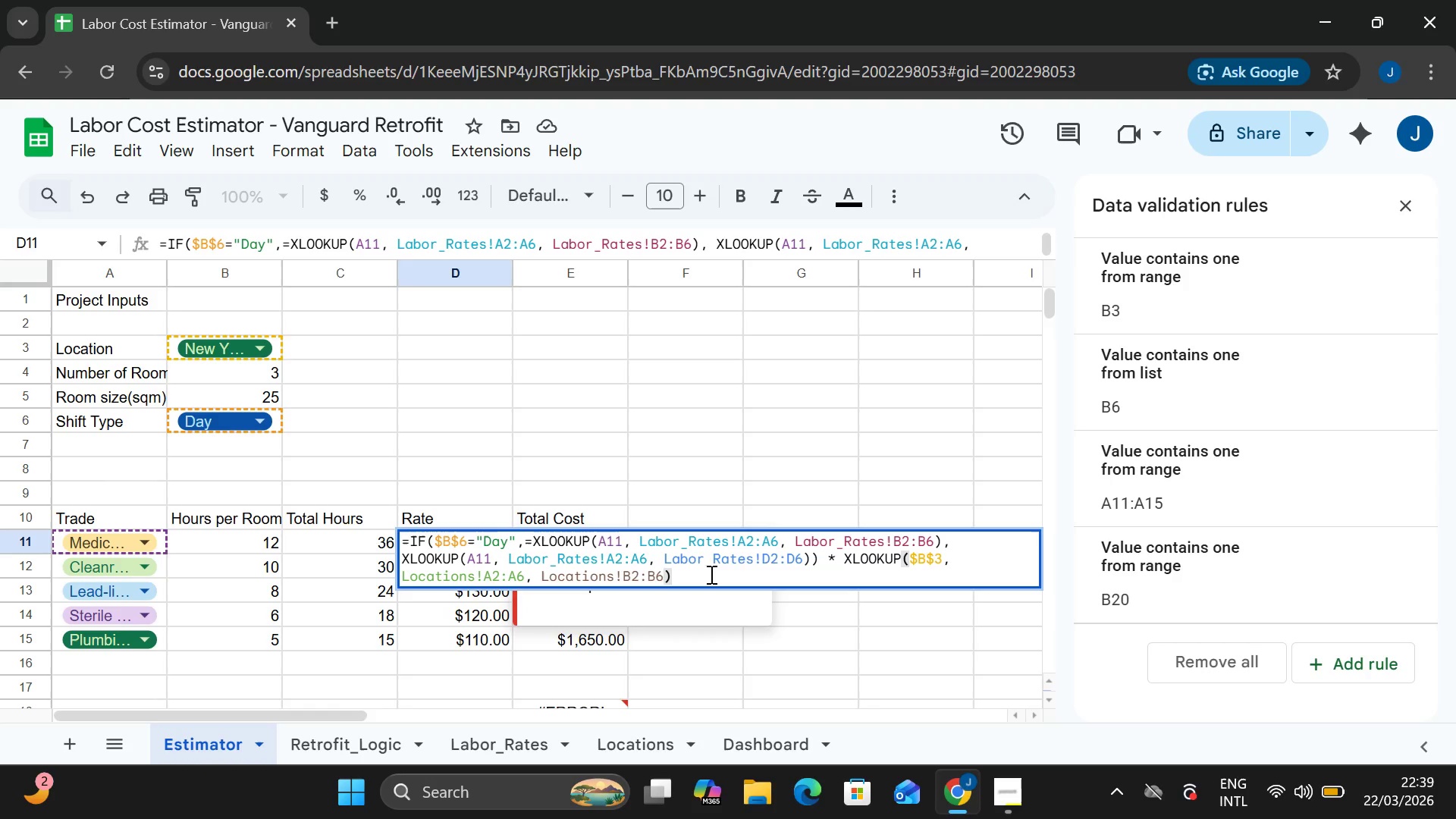 
key(Enter)
 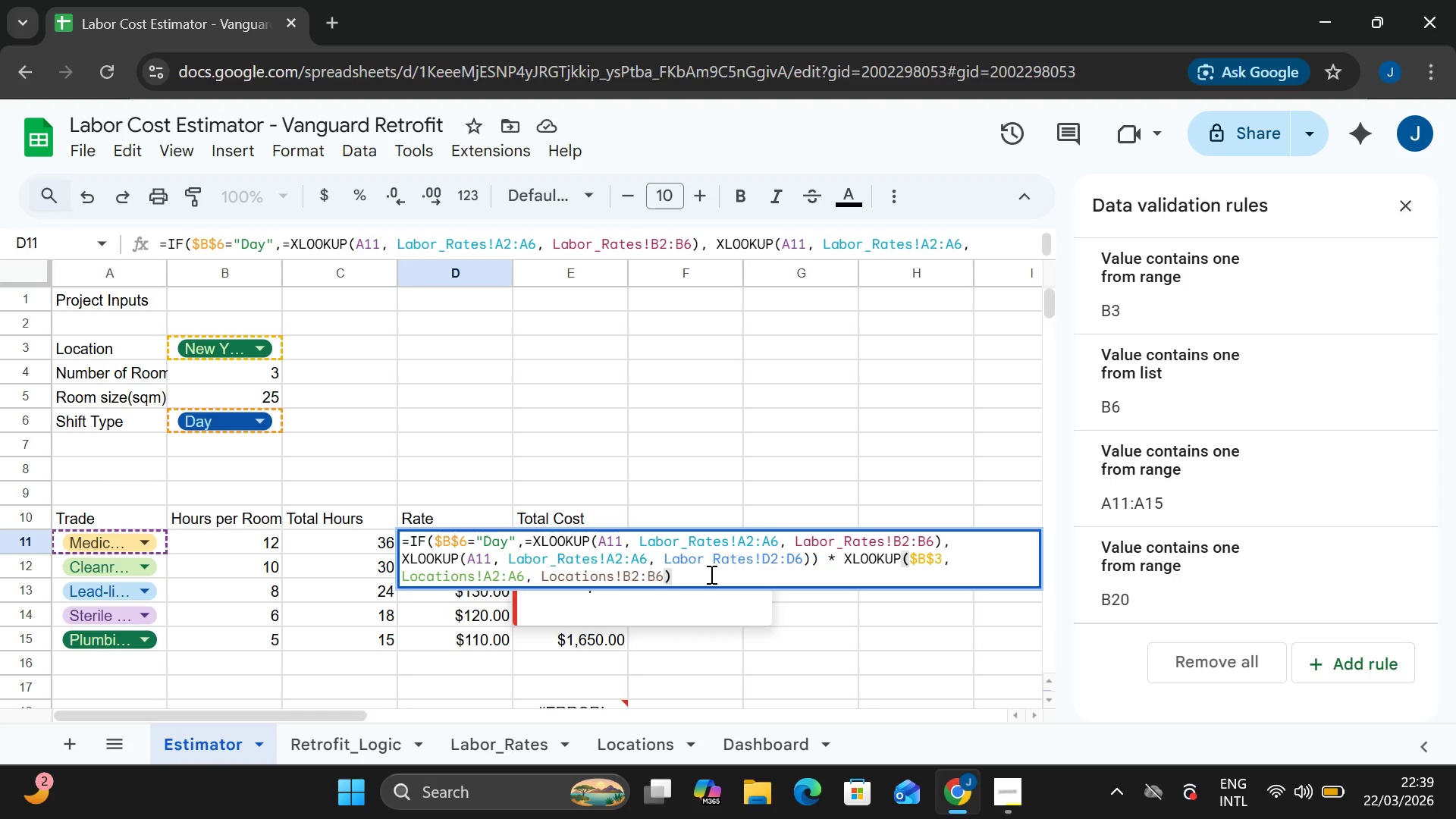 
key(Control+Z)
 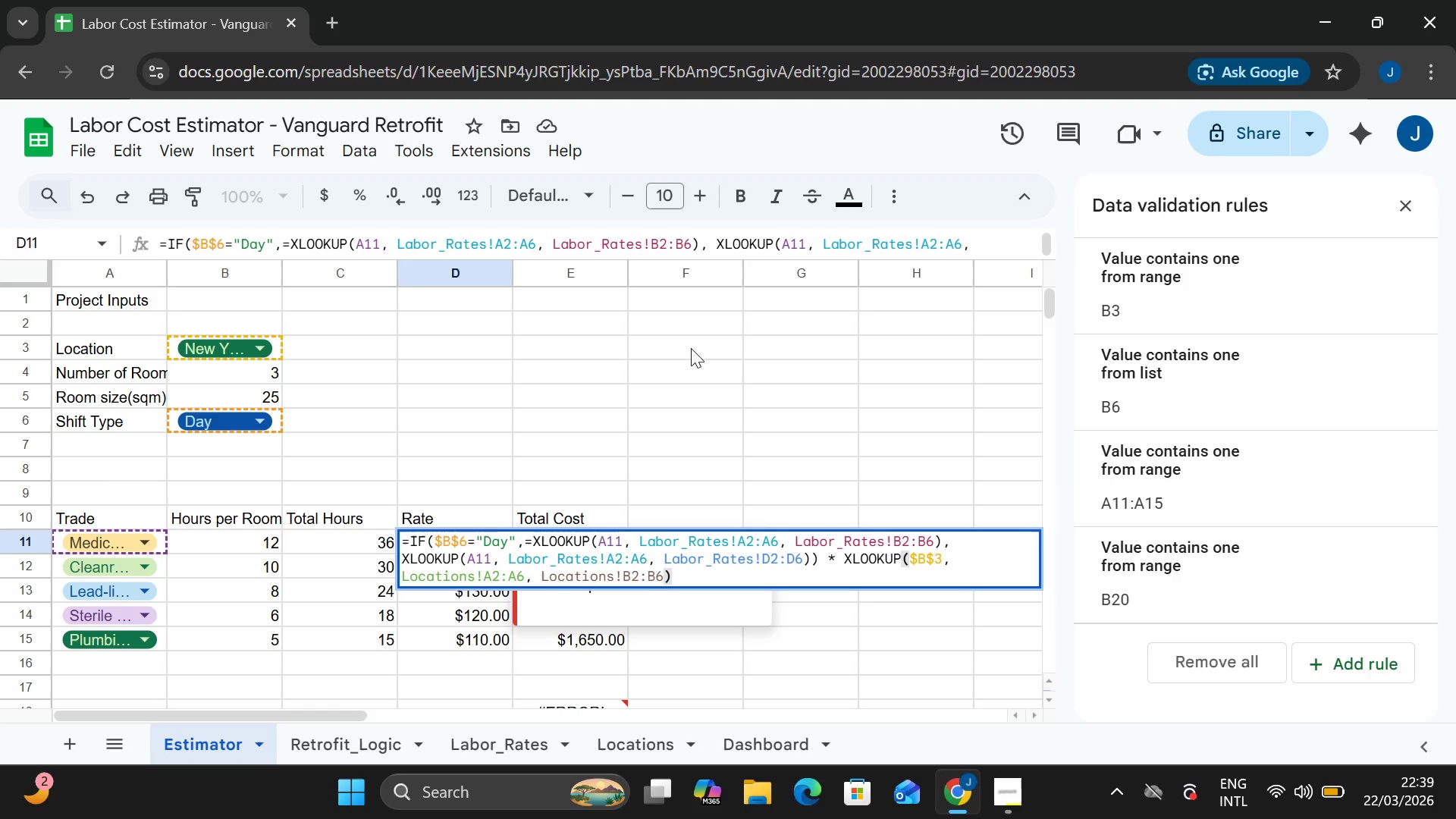 
left_click([691, 347])
 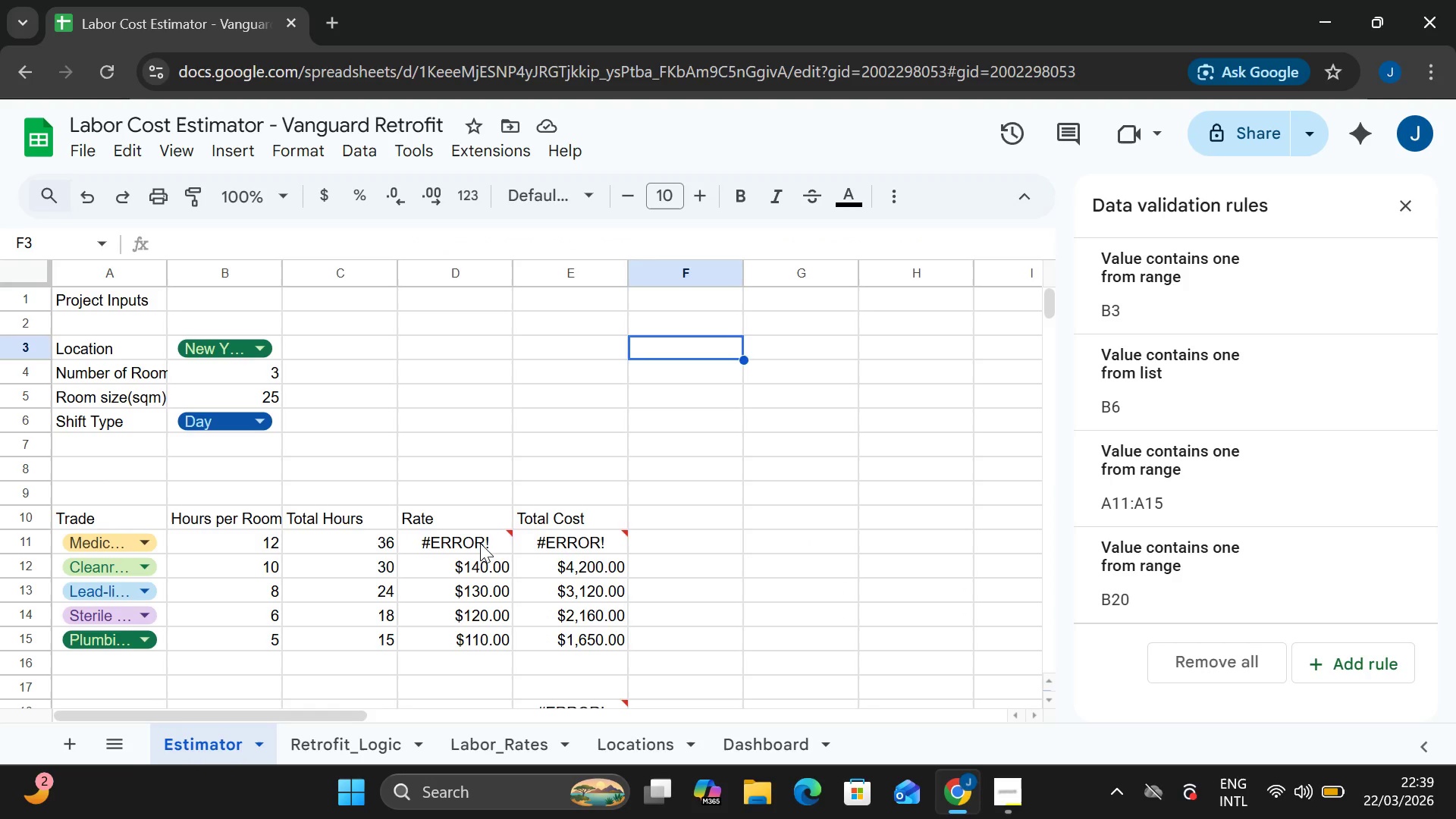 
double_click([480, 543])
 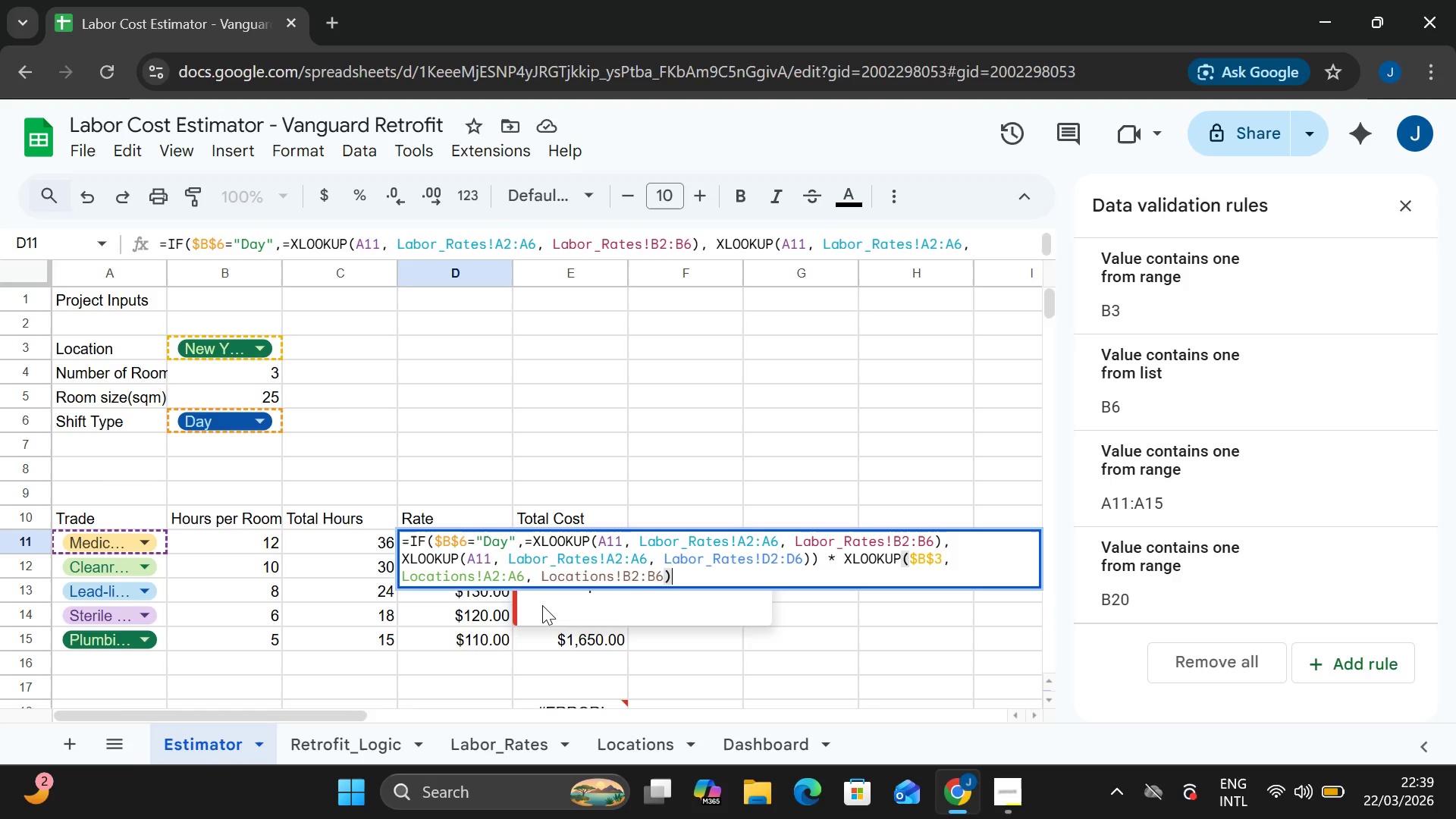 
double_click([542, 605])
 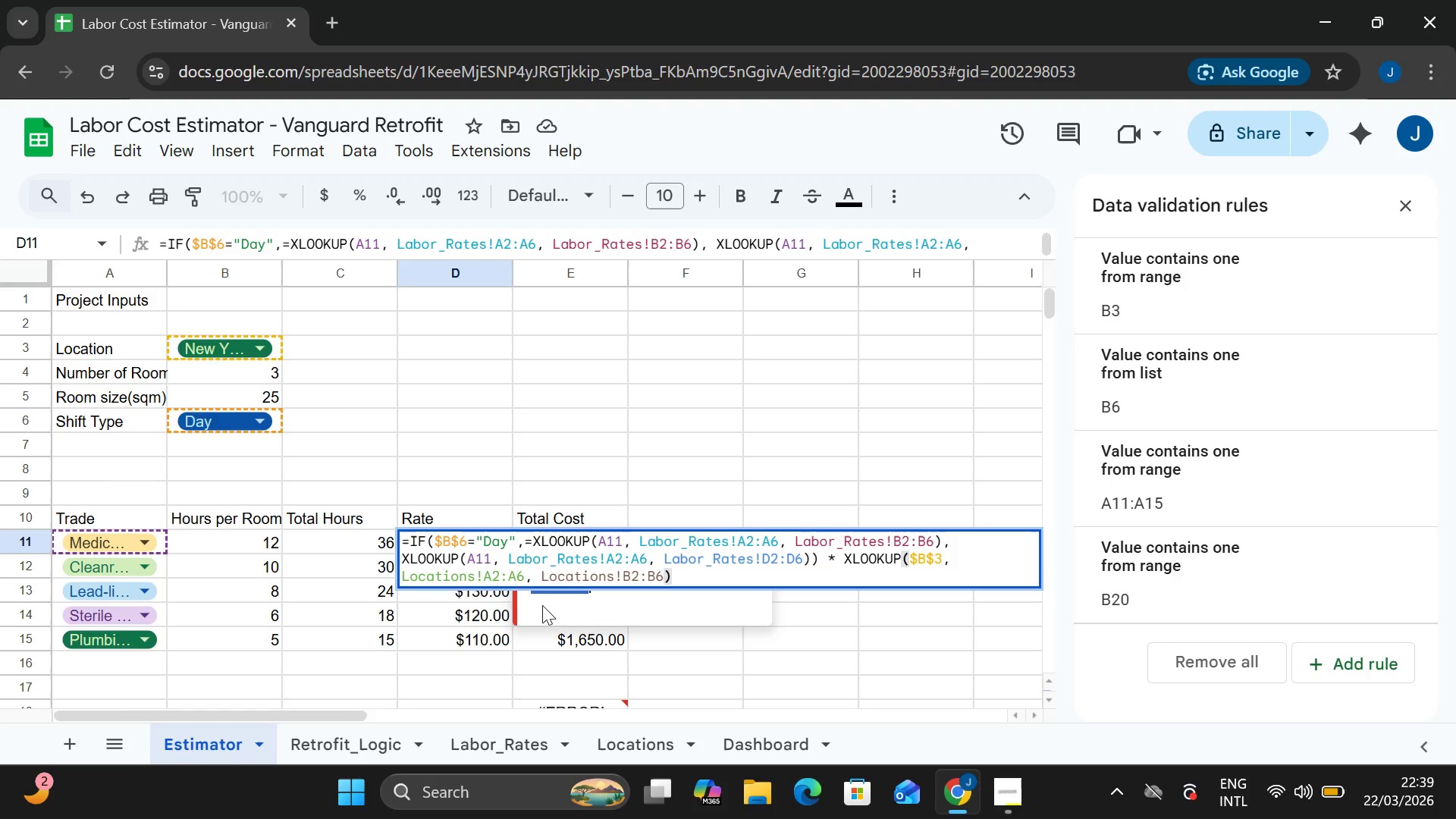 
triple_click([542, 605])
 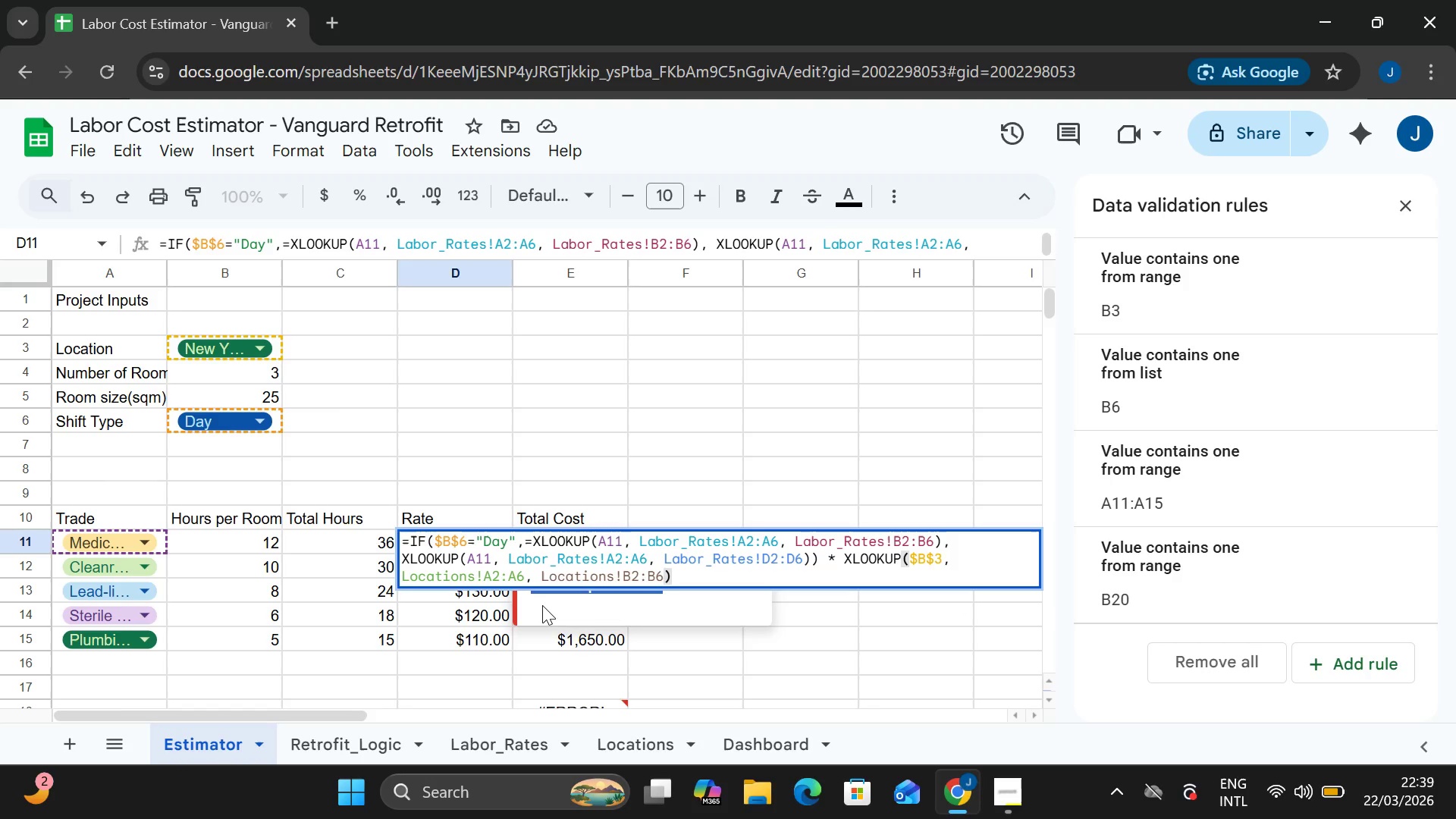 
triple_click([542, 605])
 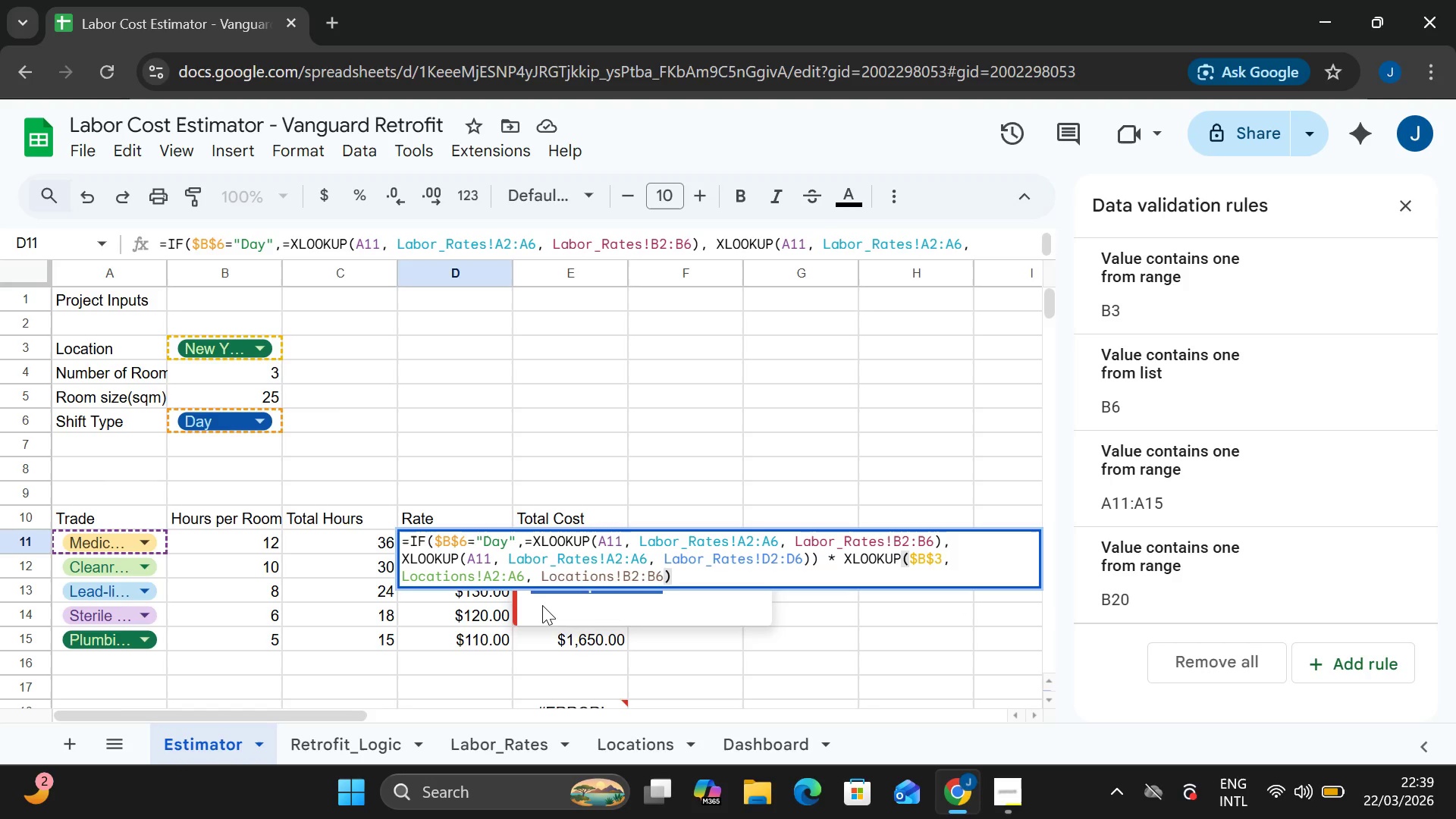 
left_click_drag(start_coordinate=[542, 605], to_coordinate=[645, 594])
 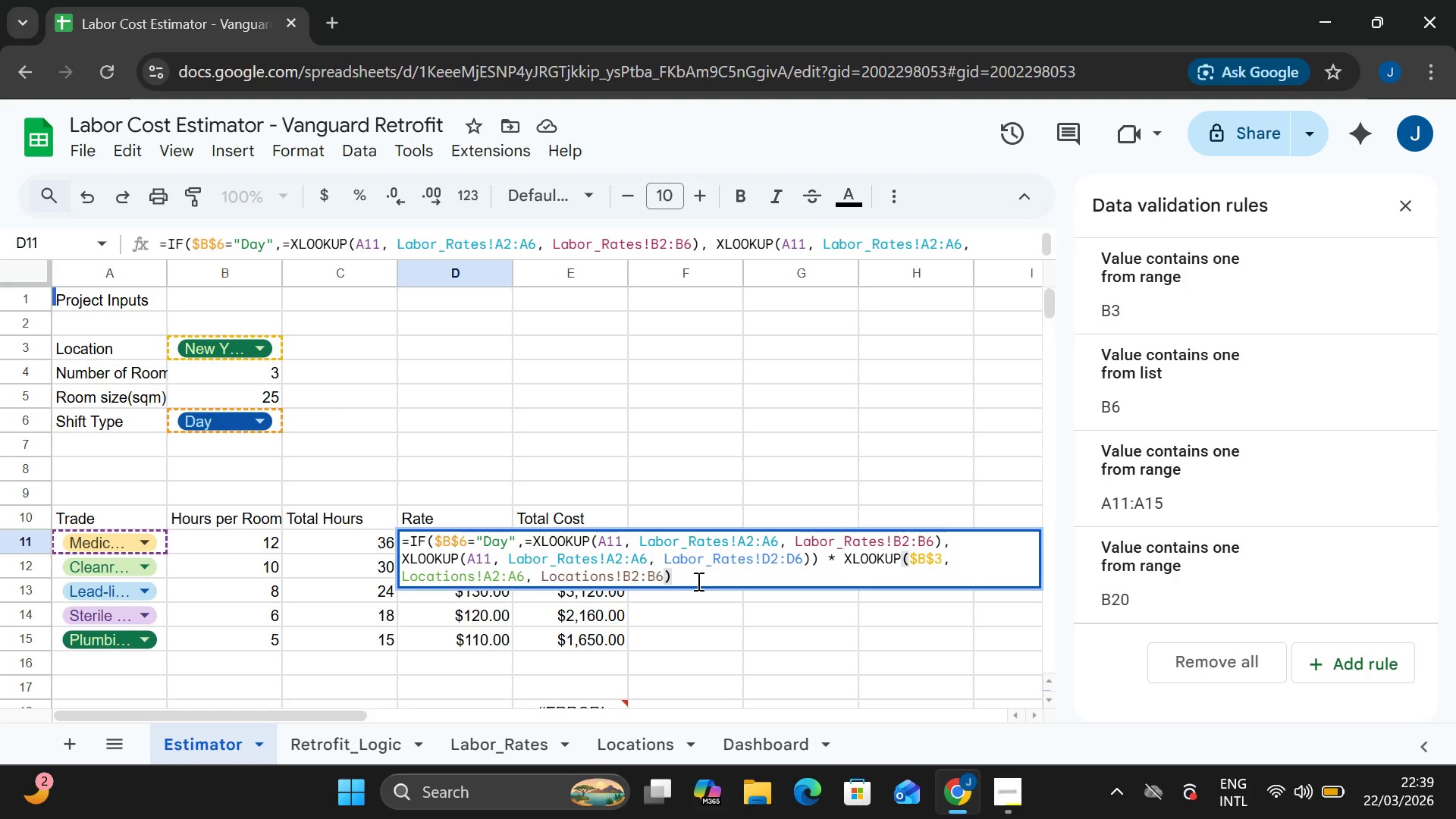 
left_click([697, 581])
 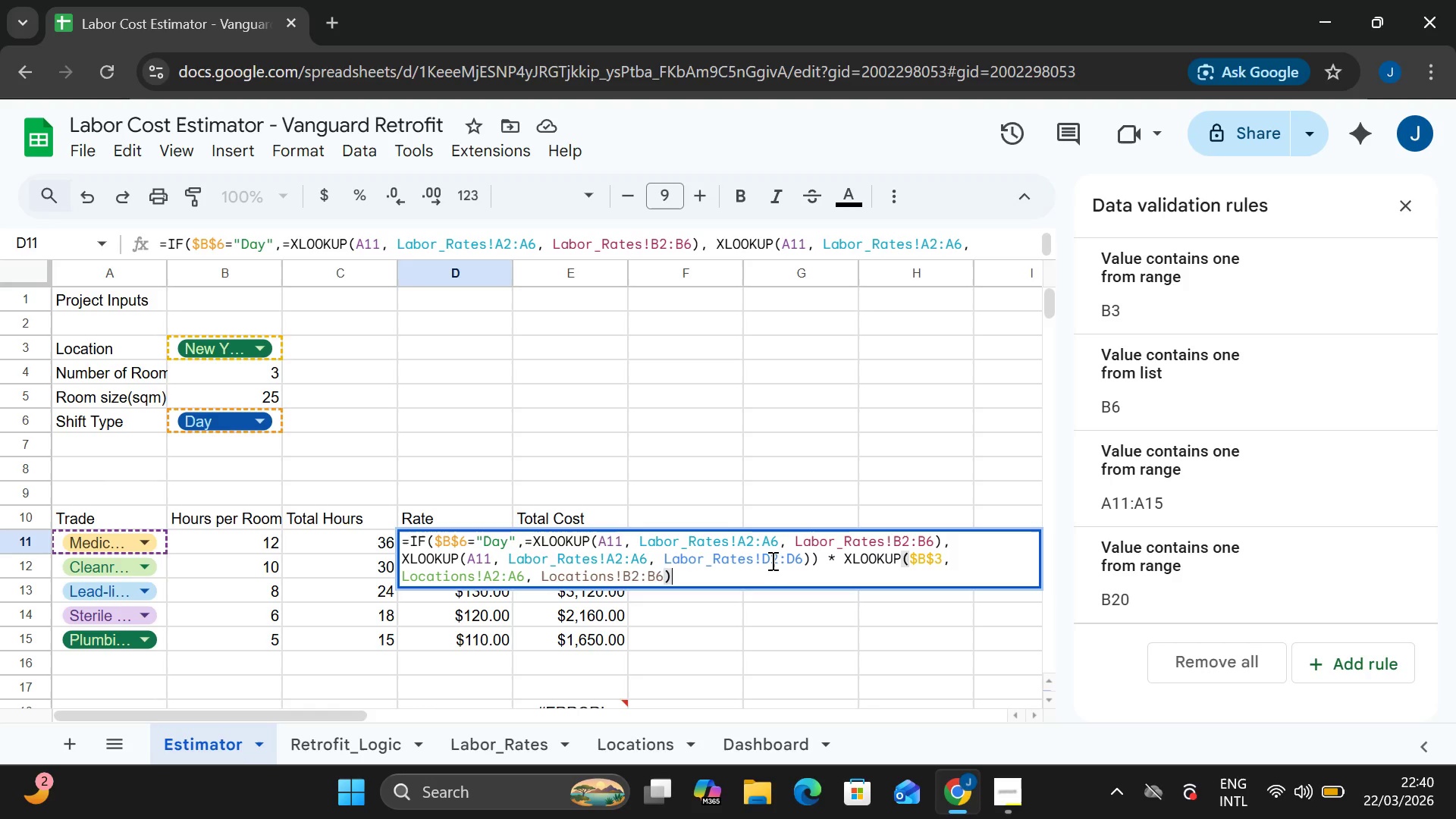 
wait(38.2)
 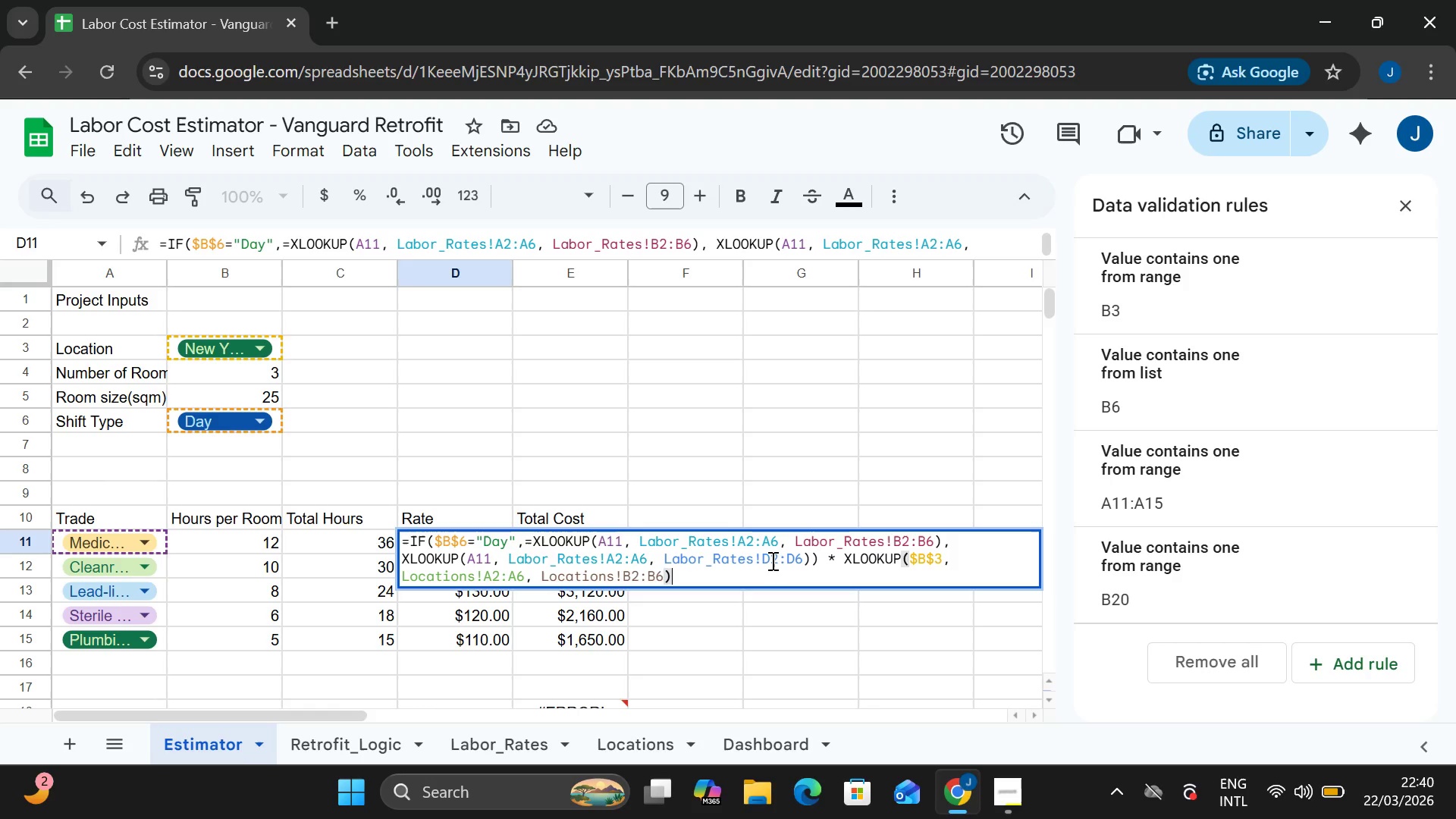 
key(Enter)
 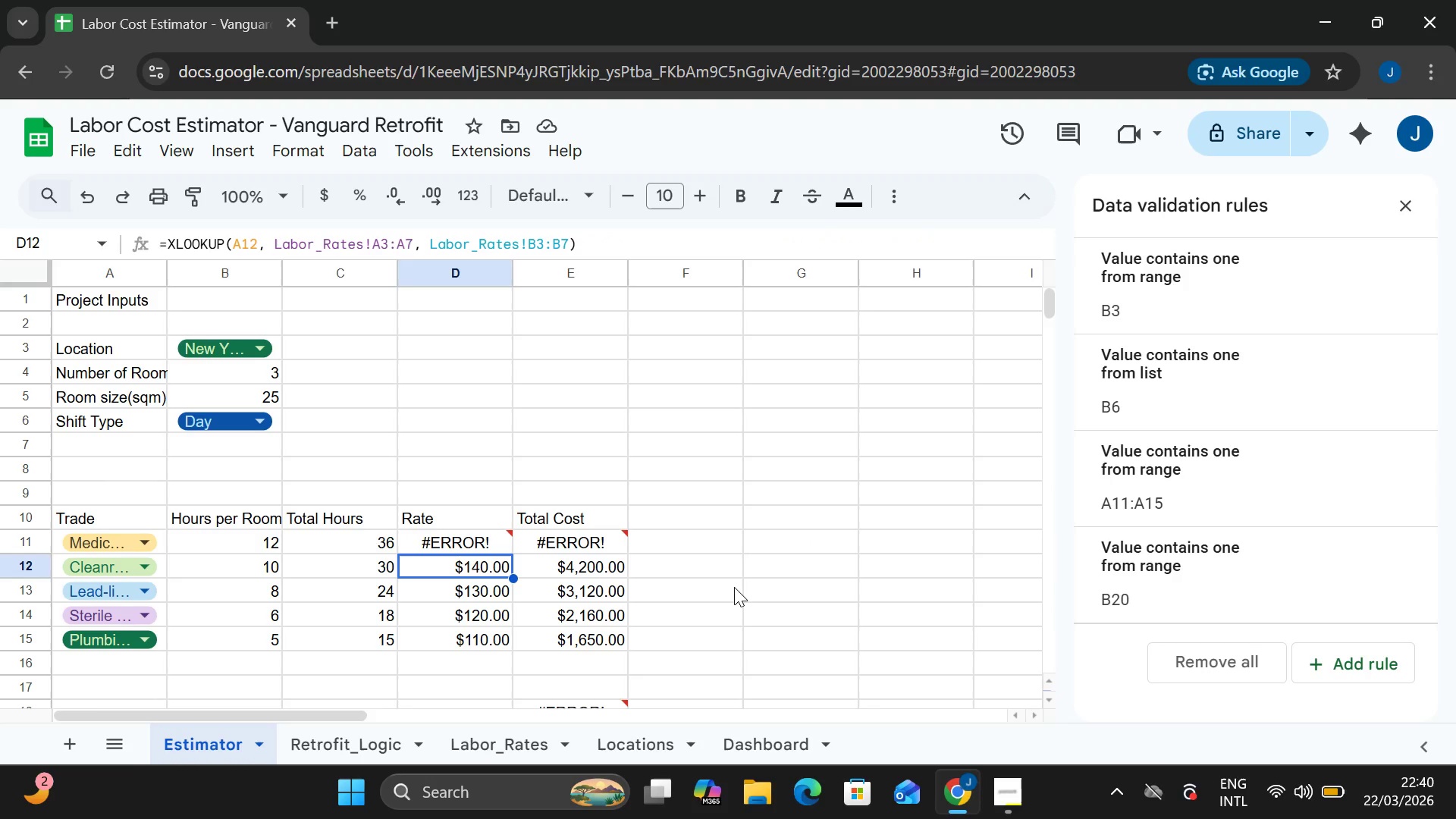 
key(Control+Z)
 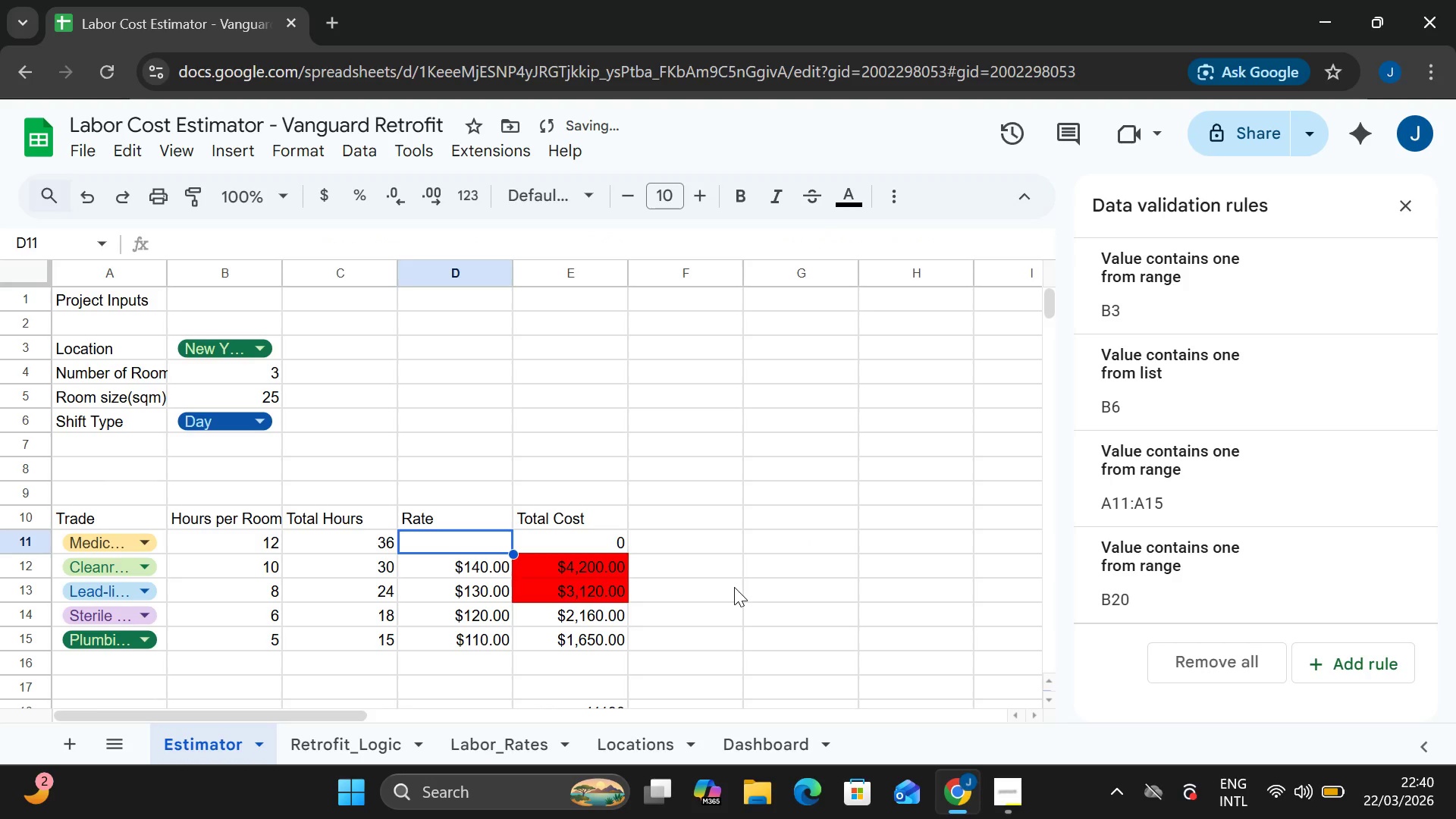 
key(Control+Z)
 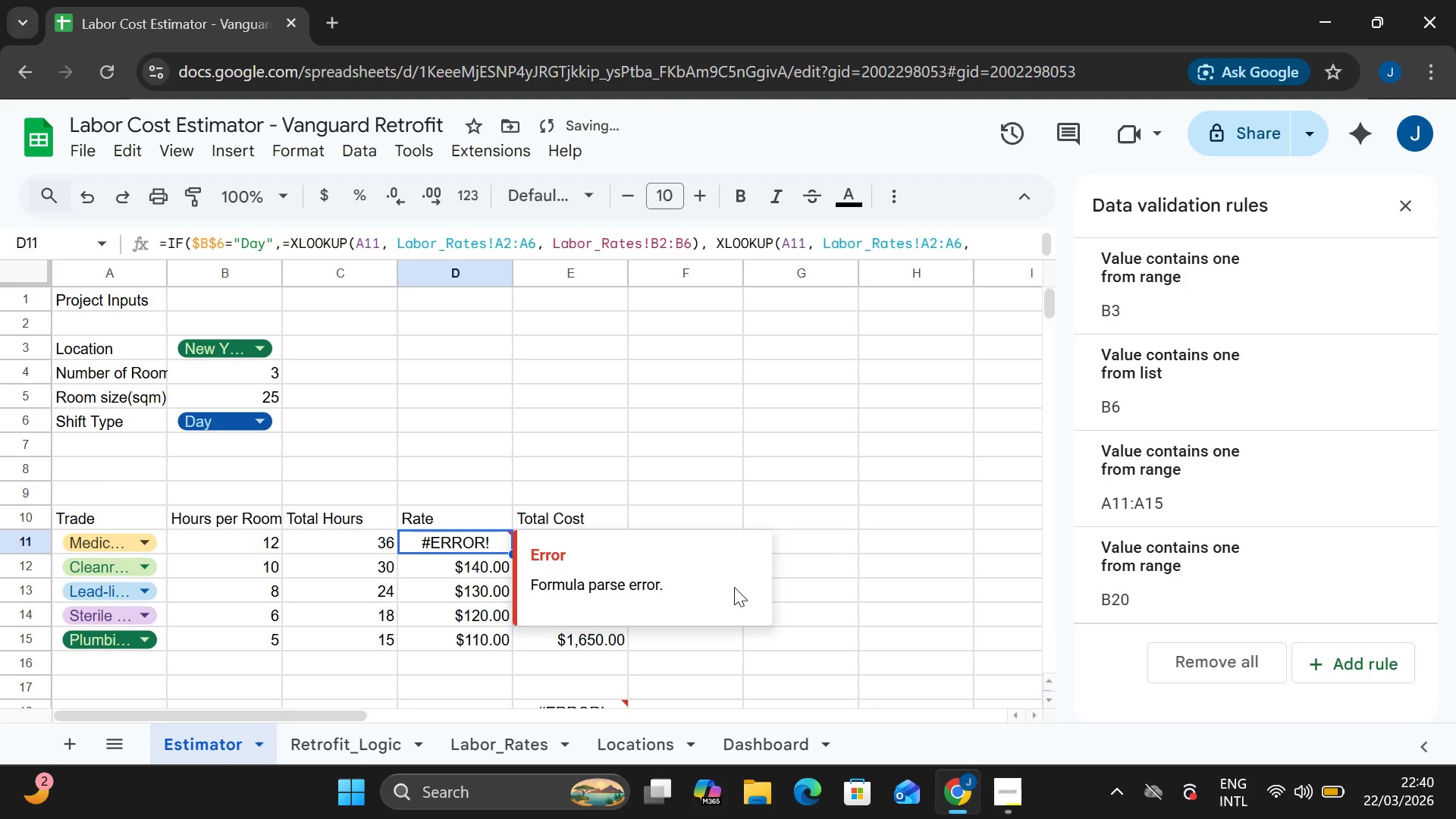 
key(Control+Z)
 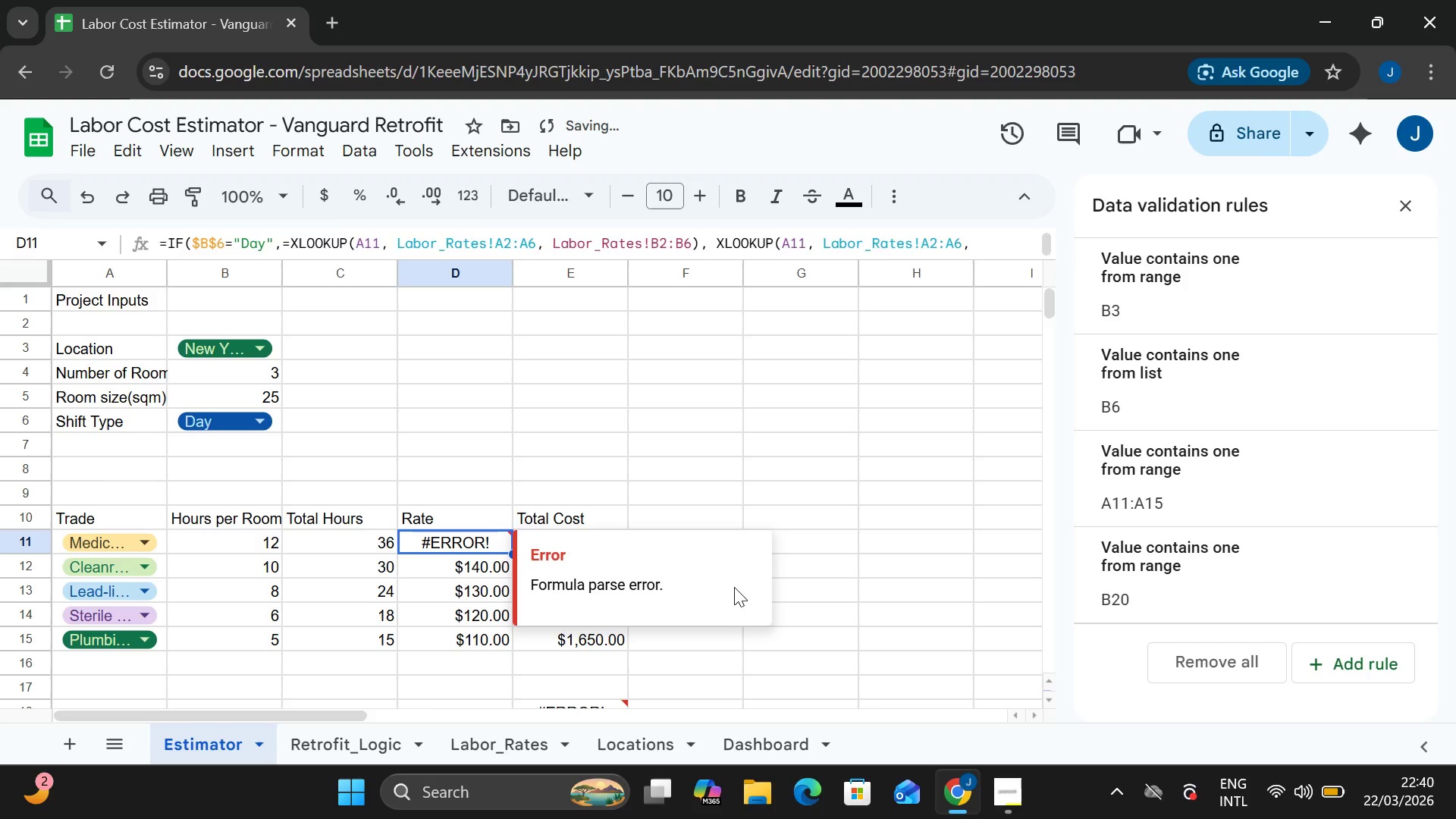 
key(Control+Z)
 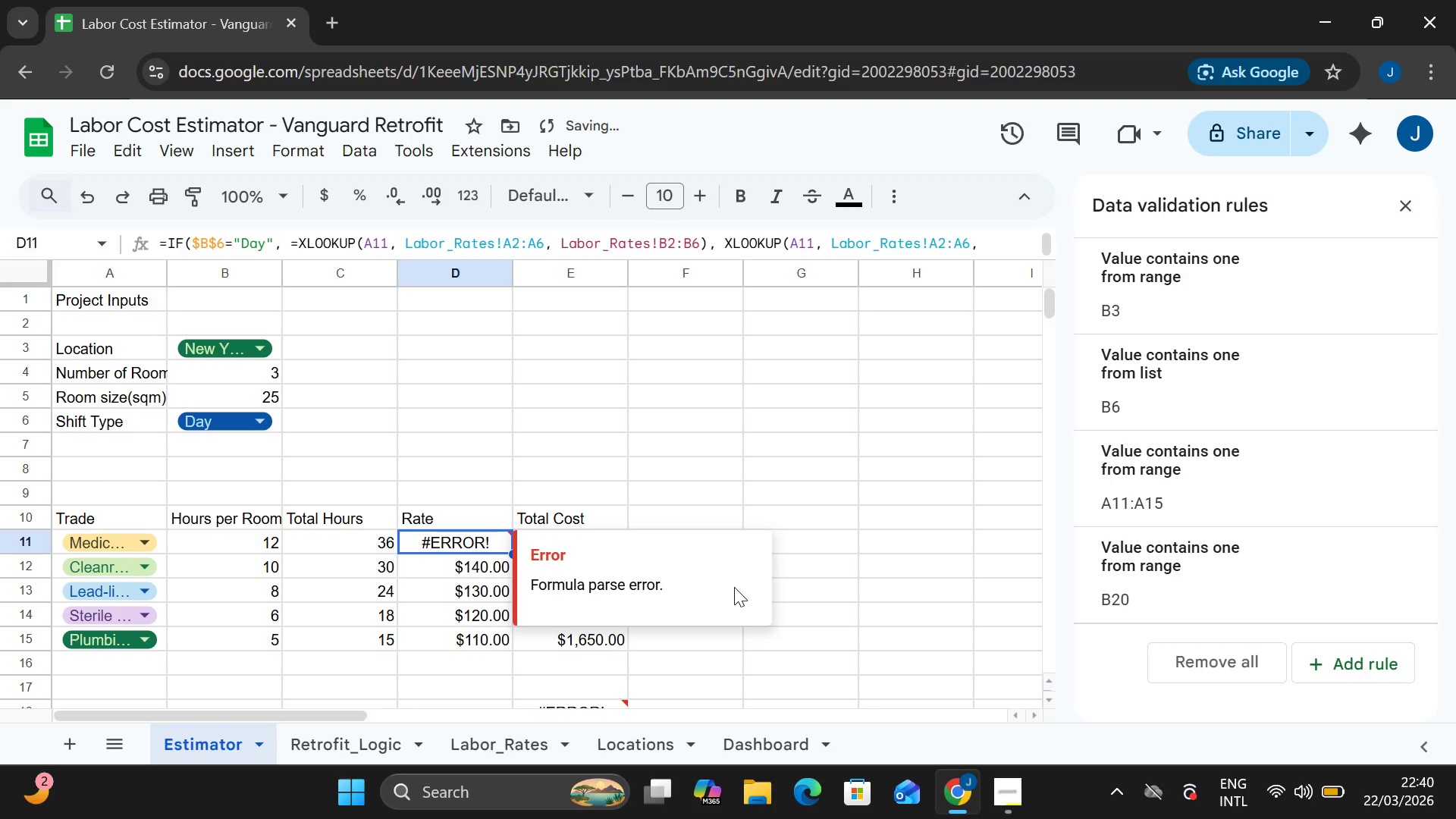 
key(Control+Z)
 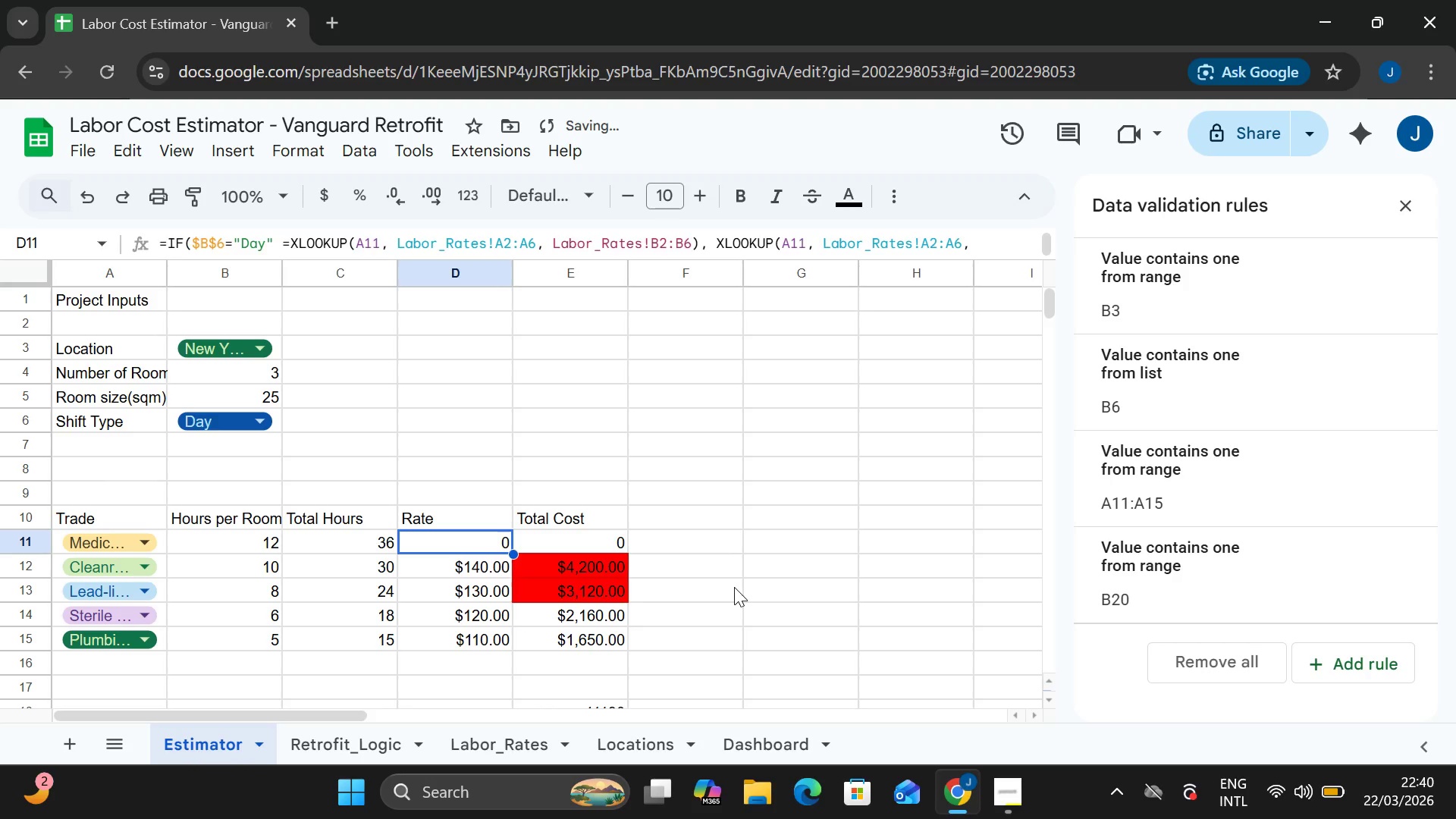 
key(Control+Z)
 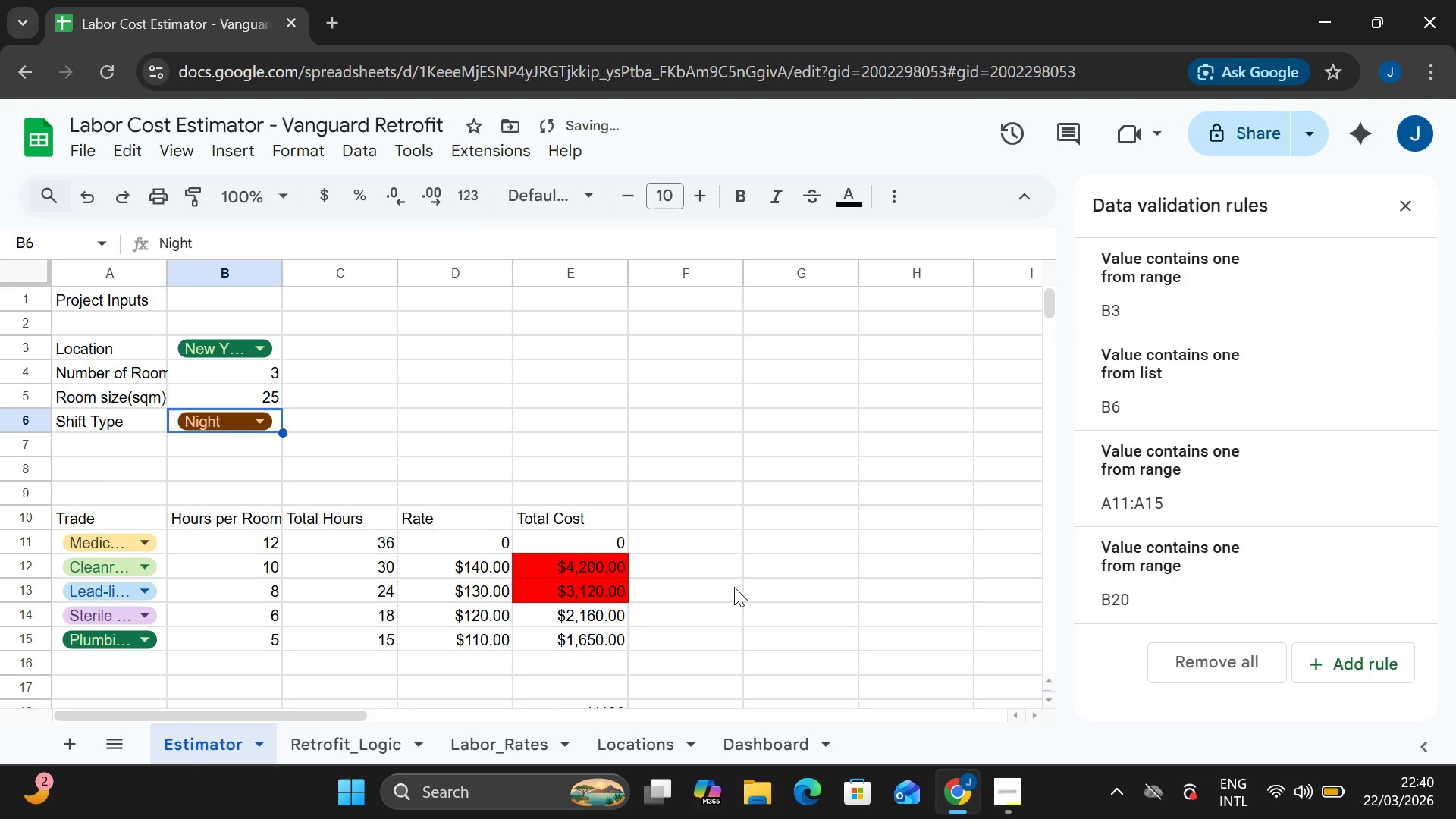 
key(Control+Z)
 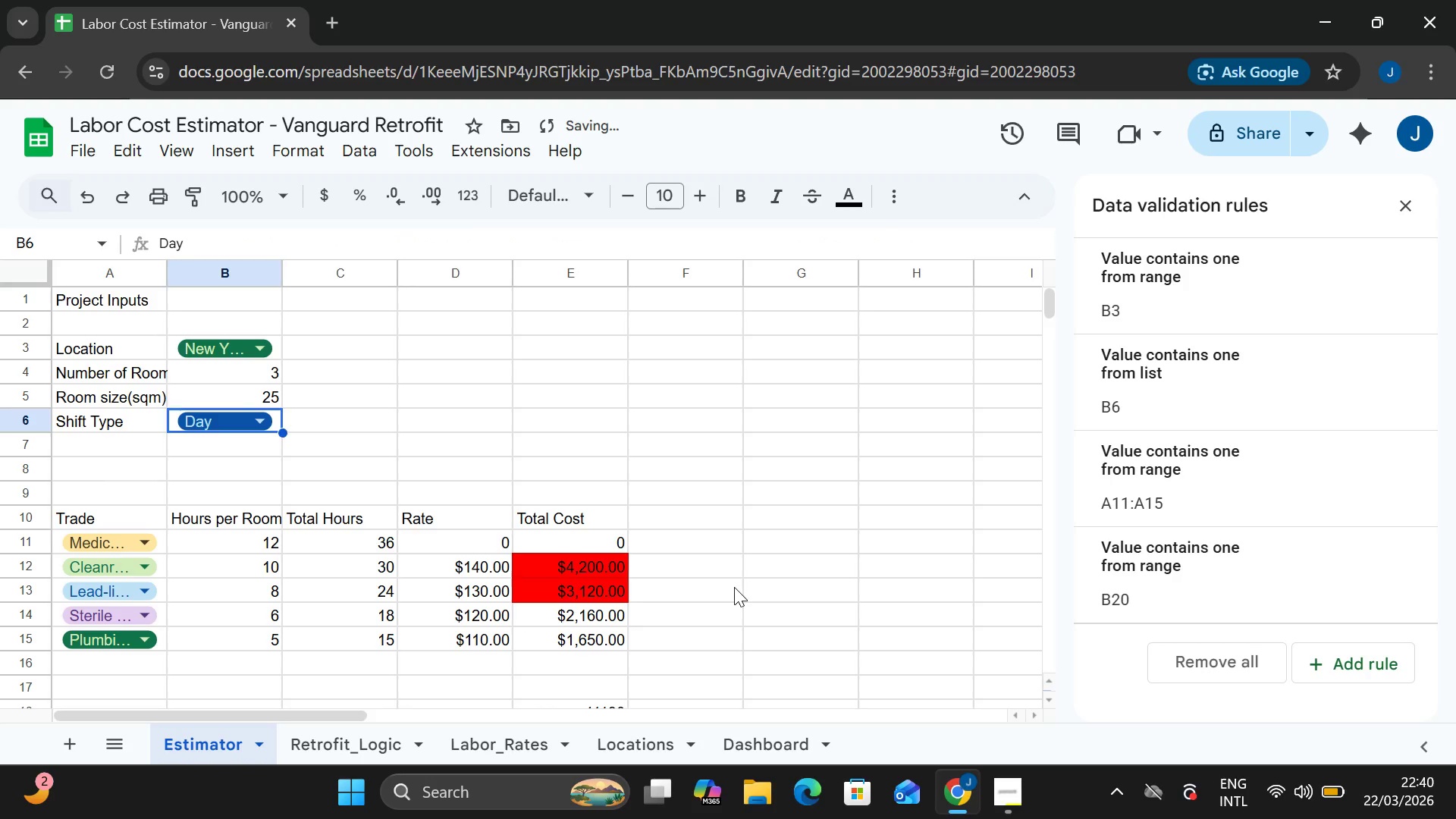 
key(Control+Z)
 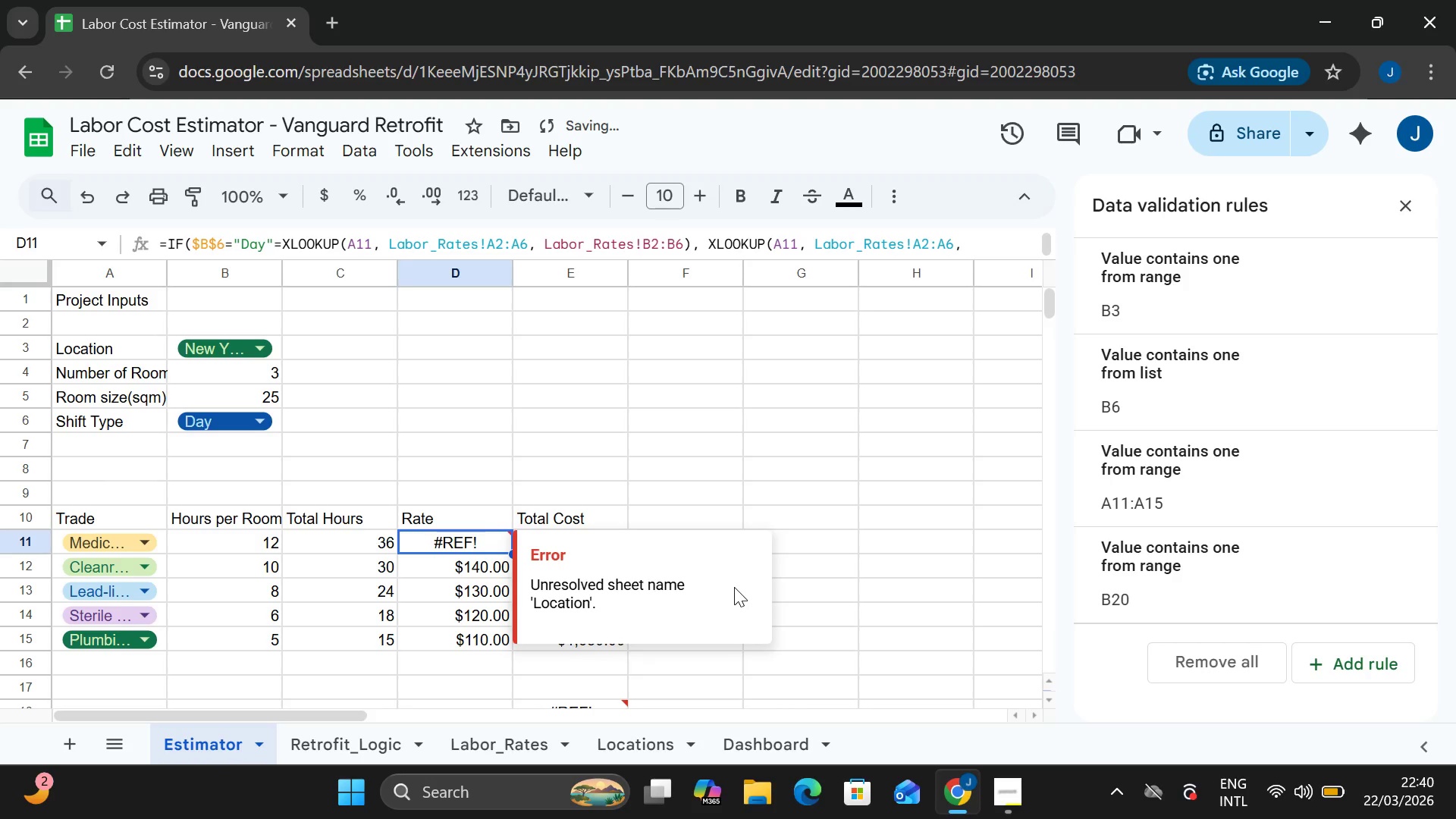 
key(Control+Z)
 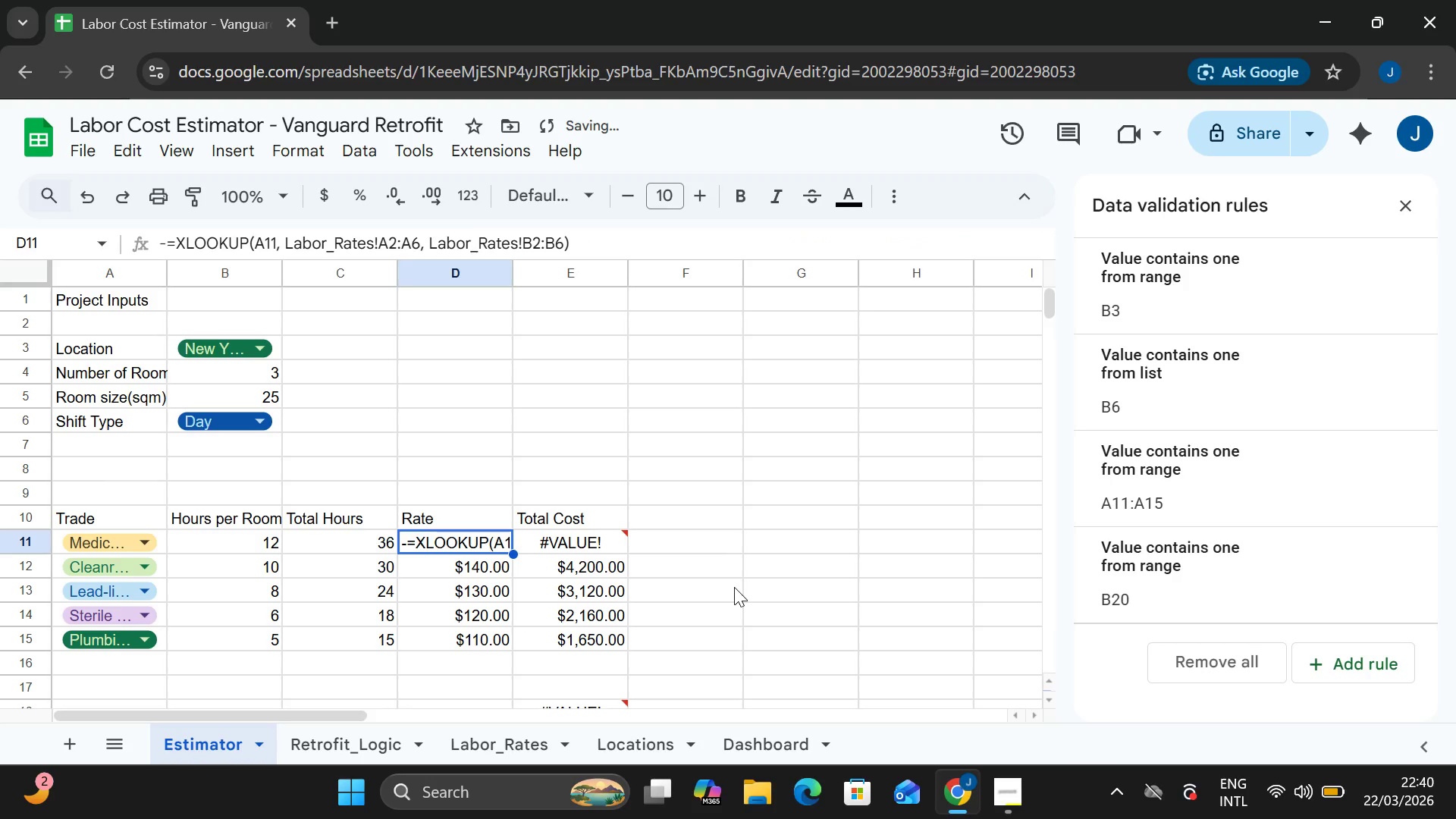 
hold_key(key=ControlLeft, duration=0.58)
 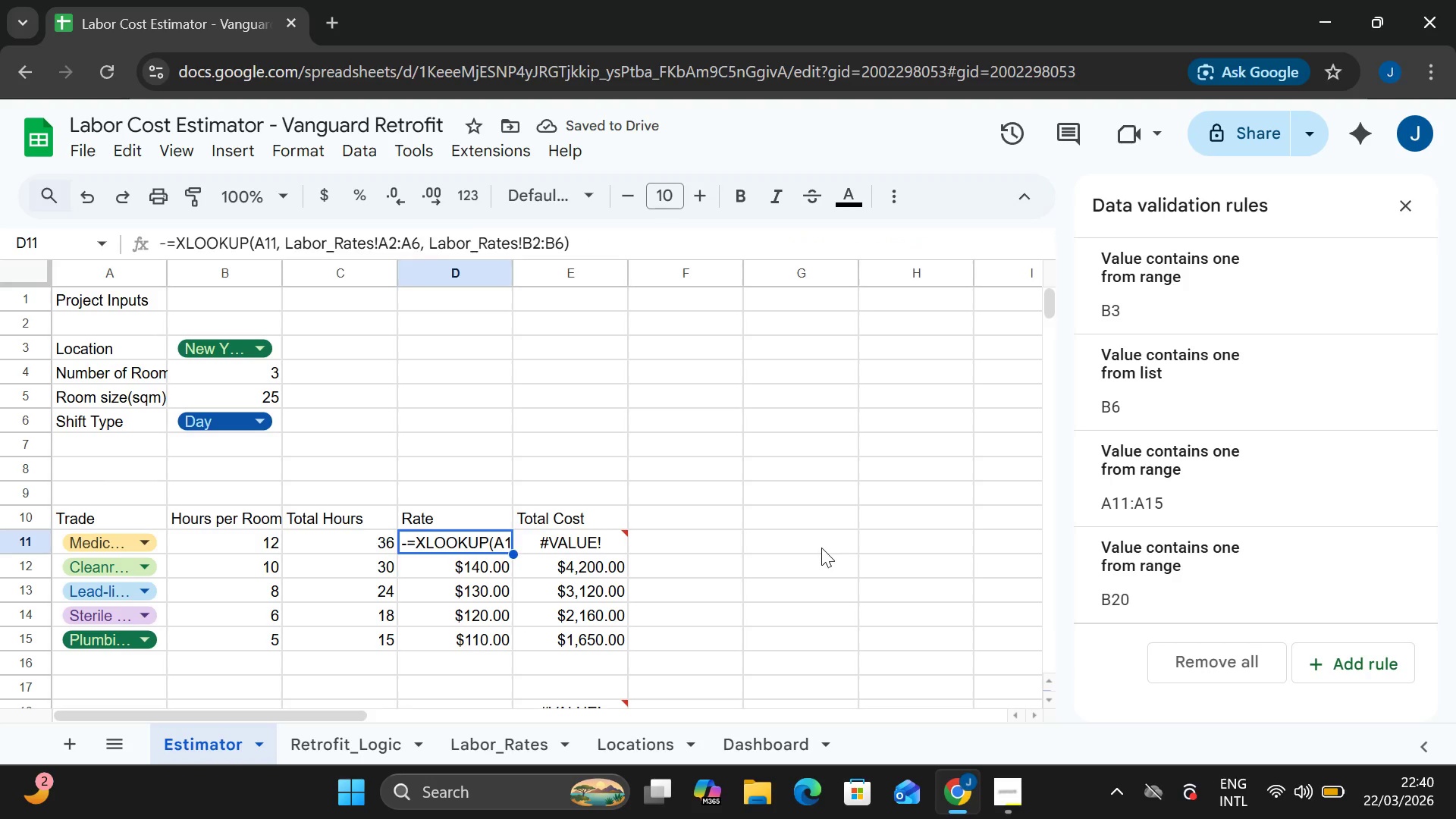 
left_click([821, 548])
 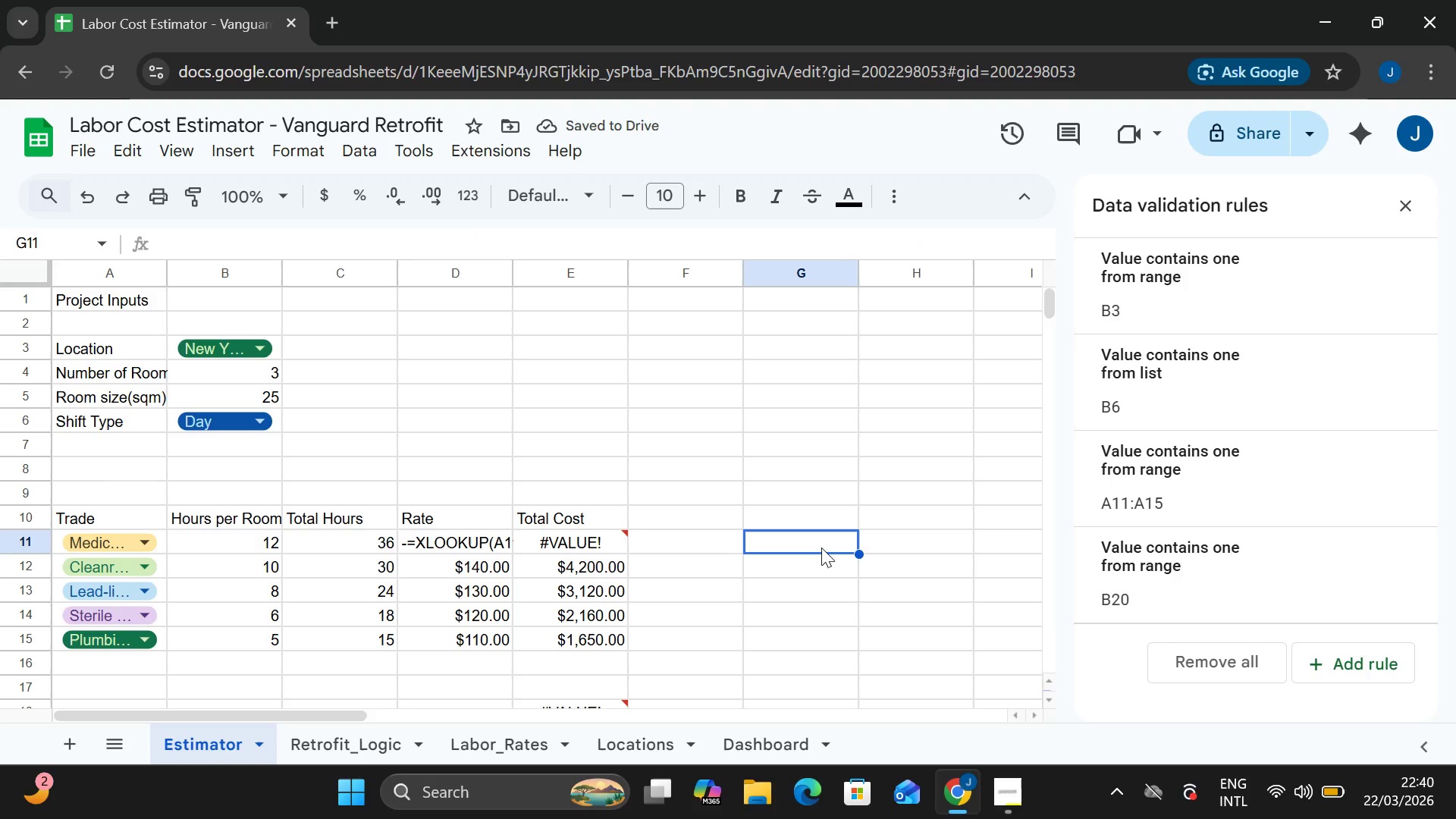 
key(Control+Z)
 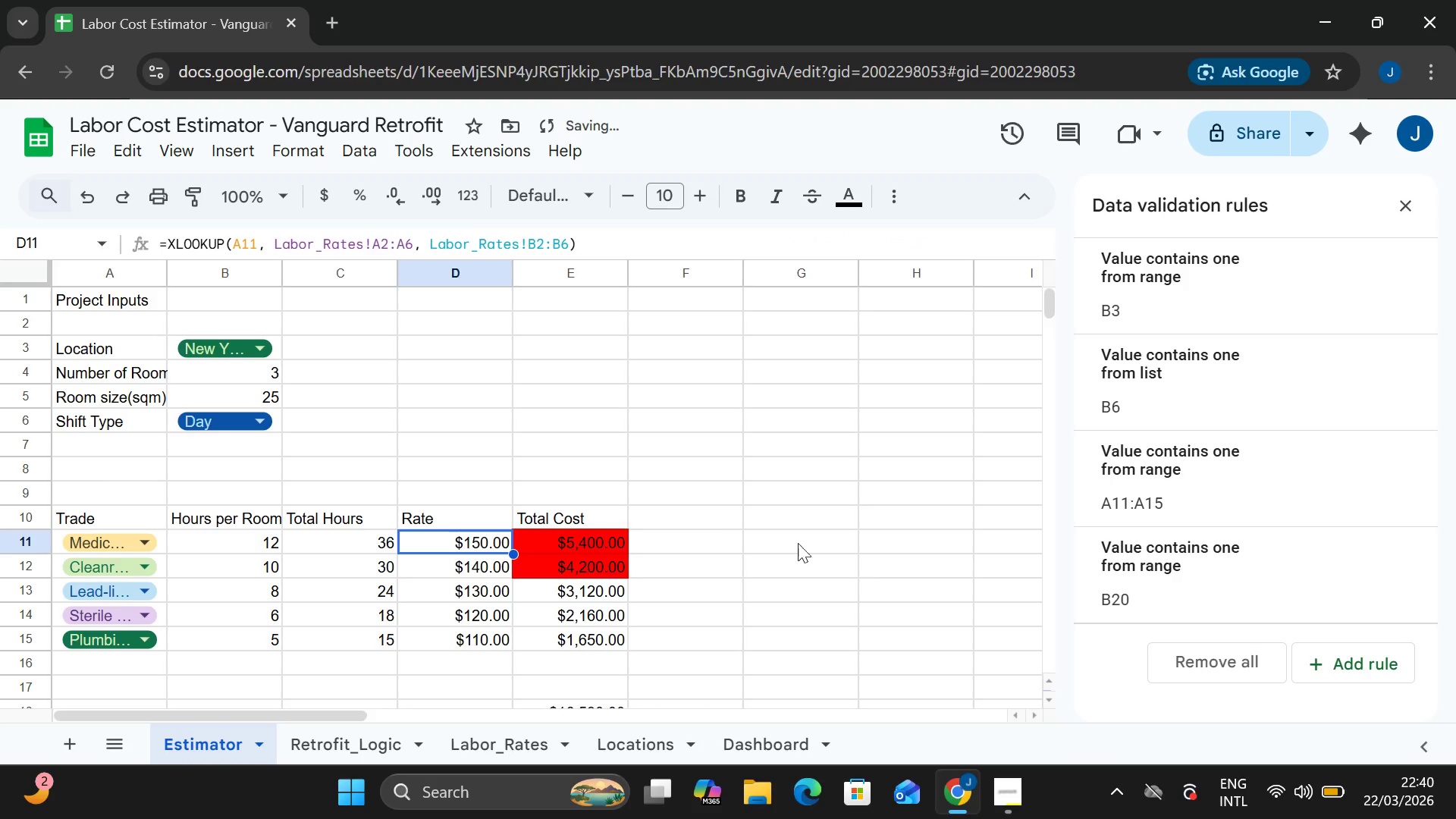 
left_click([793, 539])
 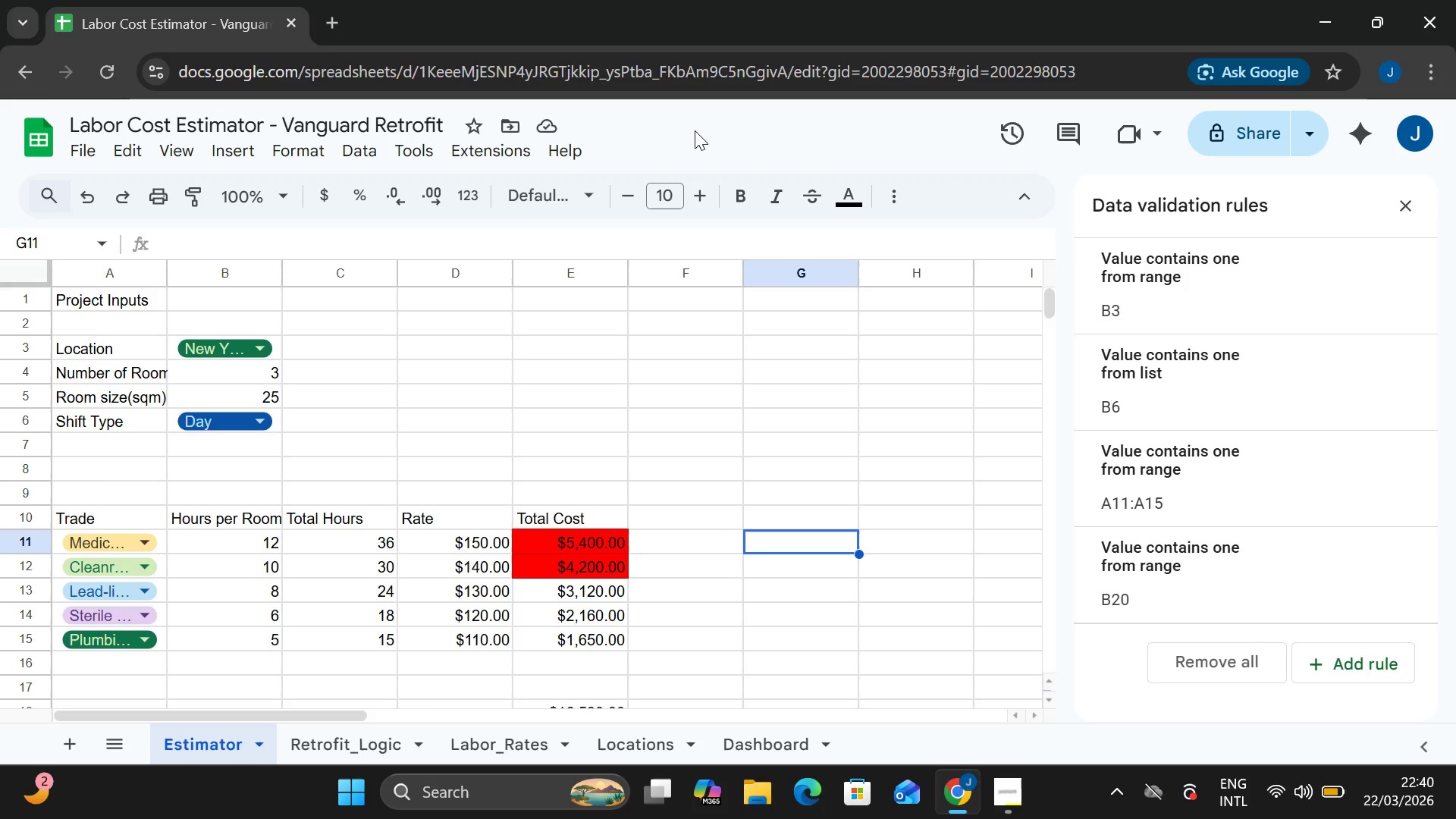 
wait(41.44)
 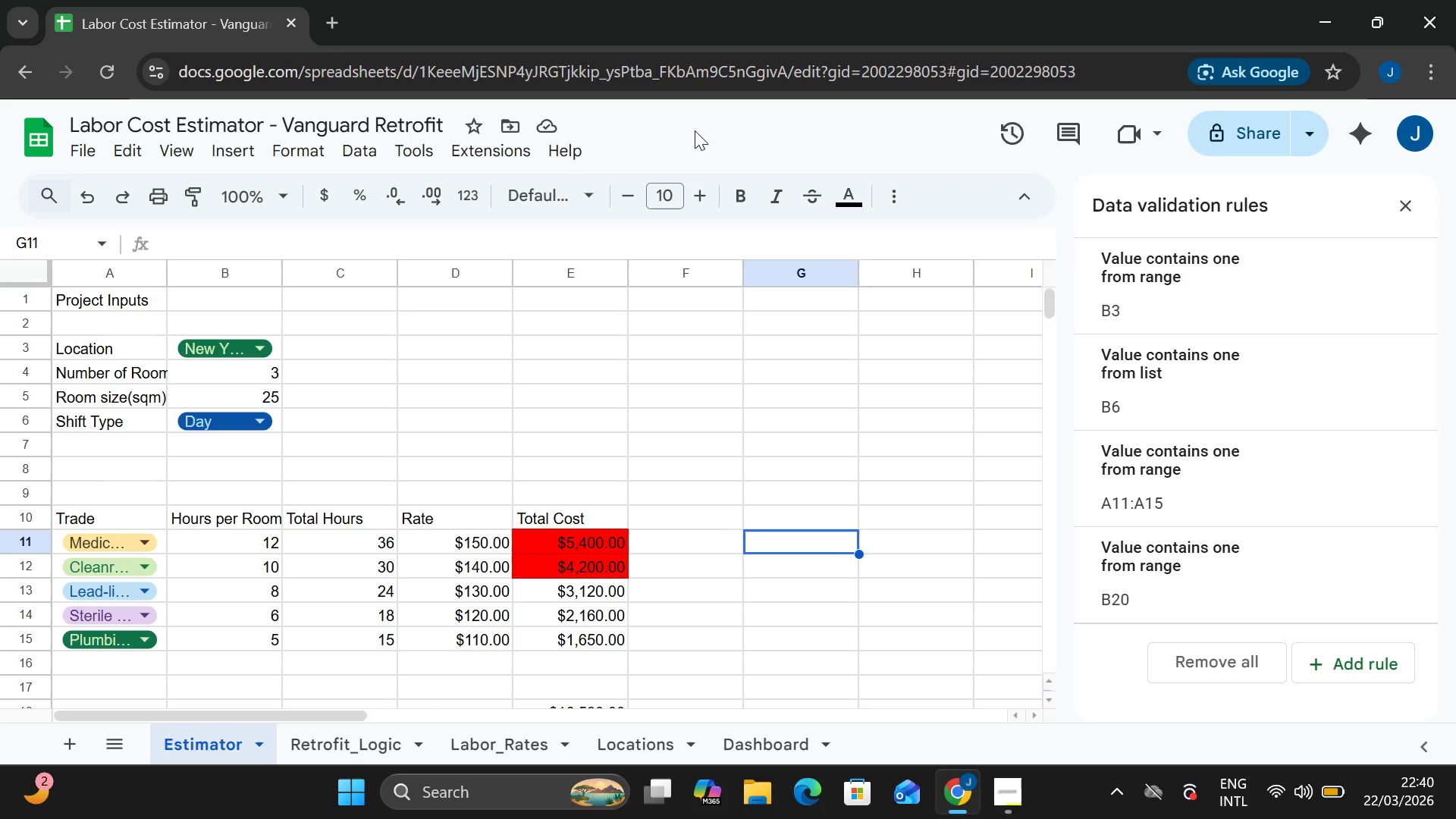 
right_click([695, 127])
 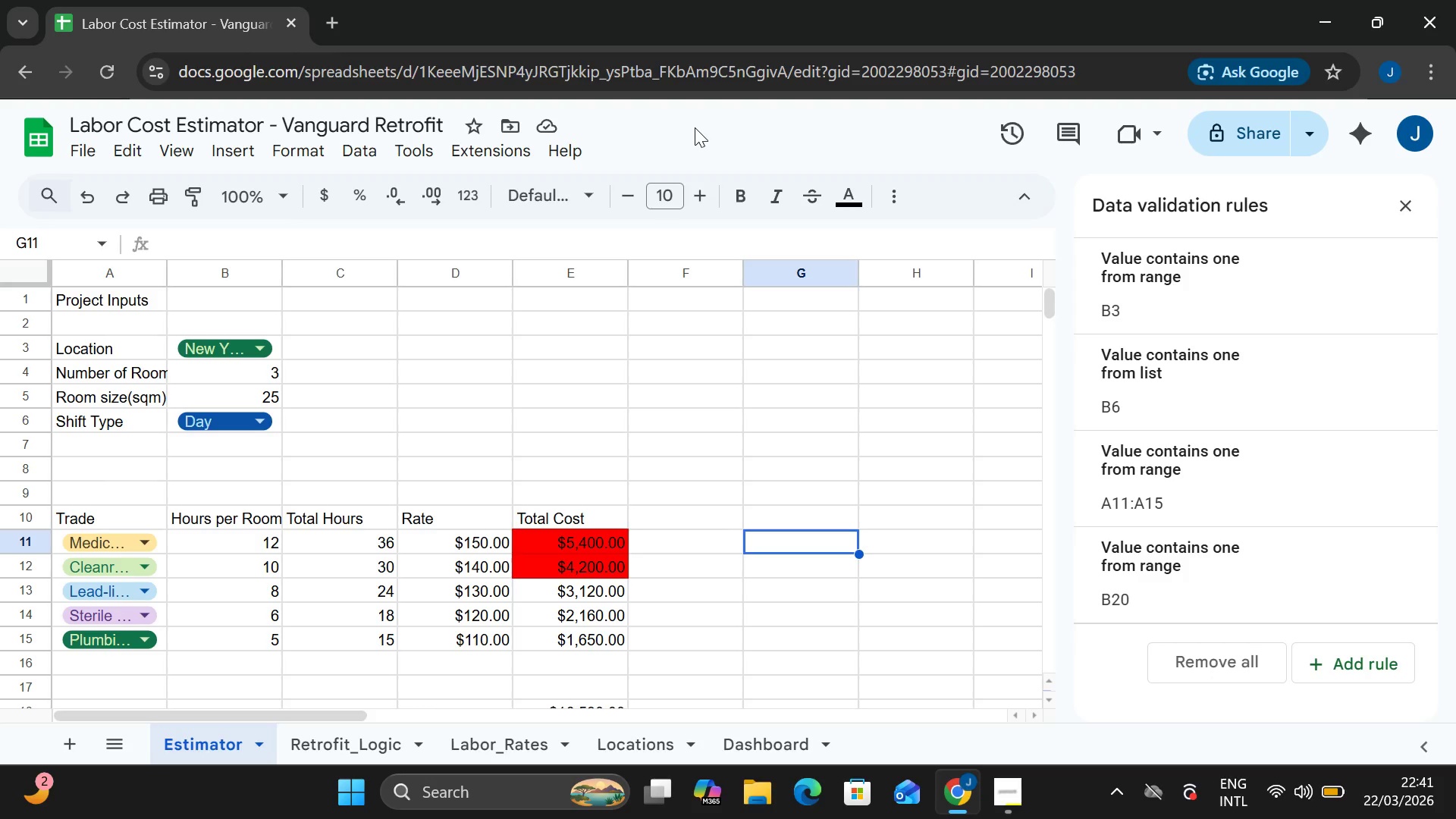 
right_click([695, 127])
 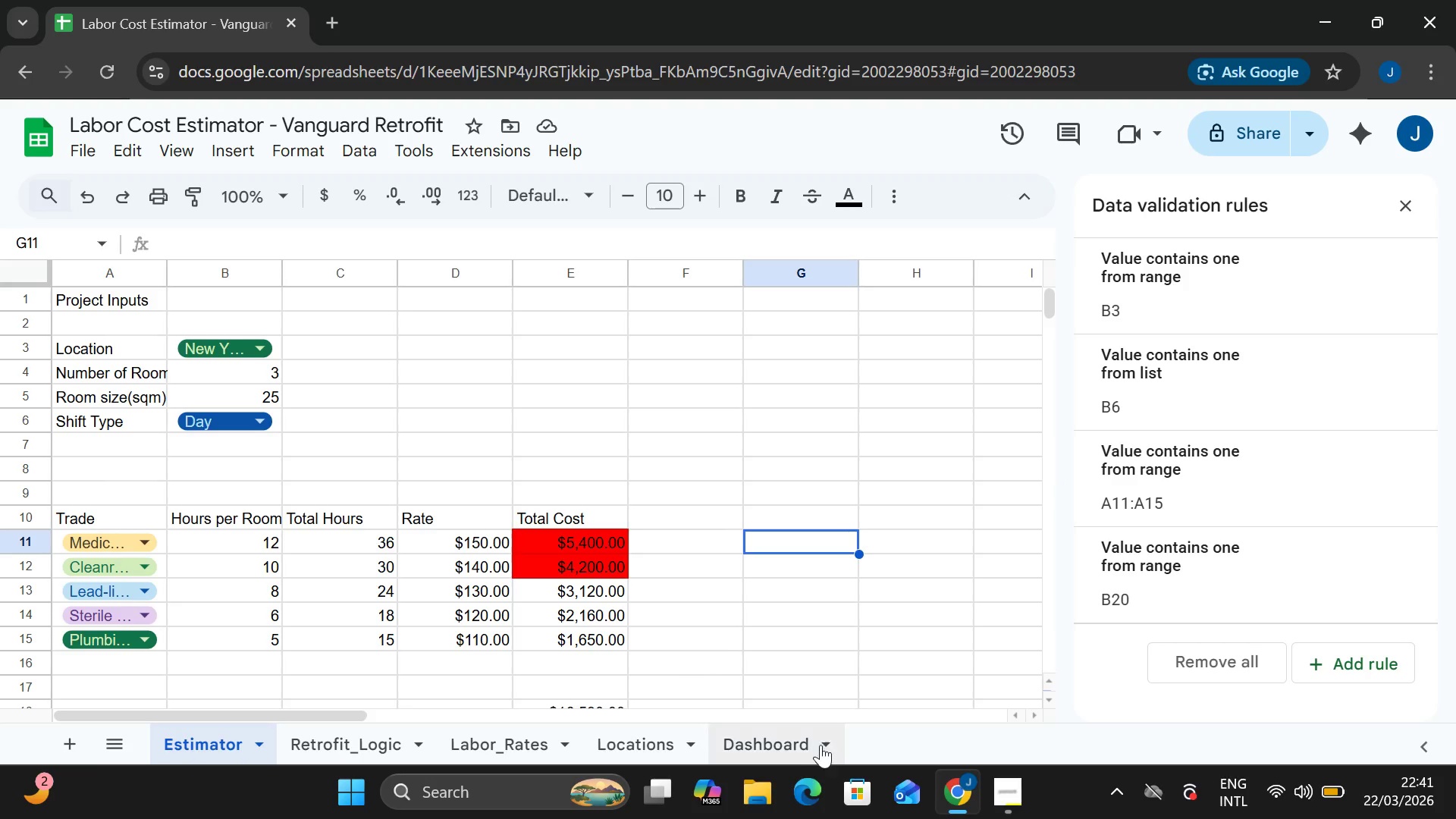 
wait(31.39)
 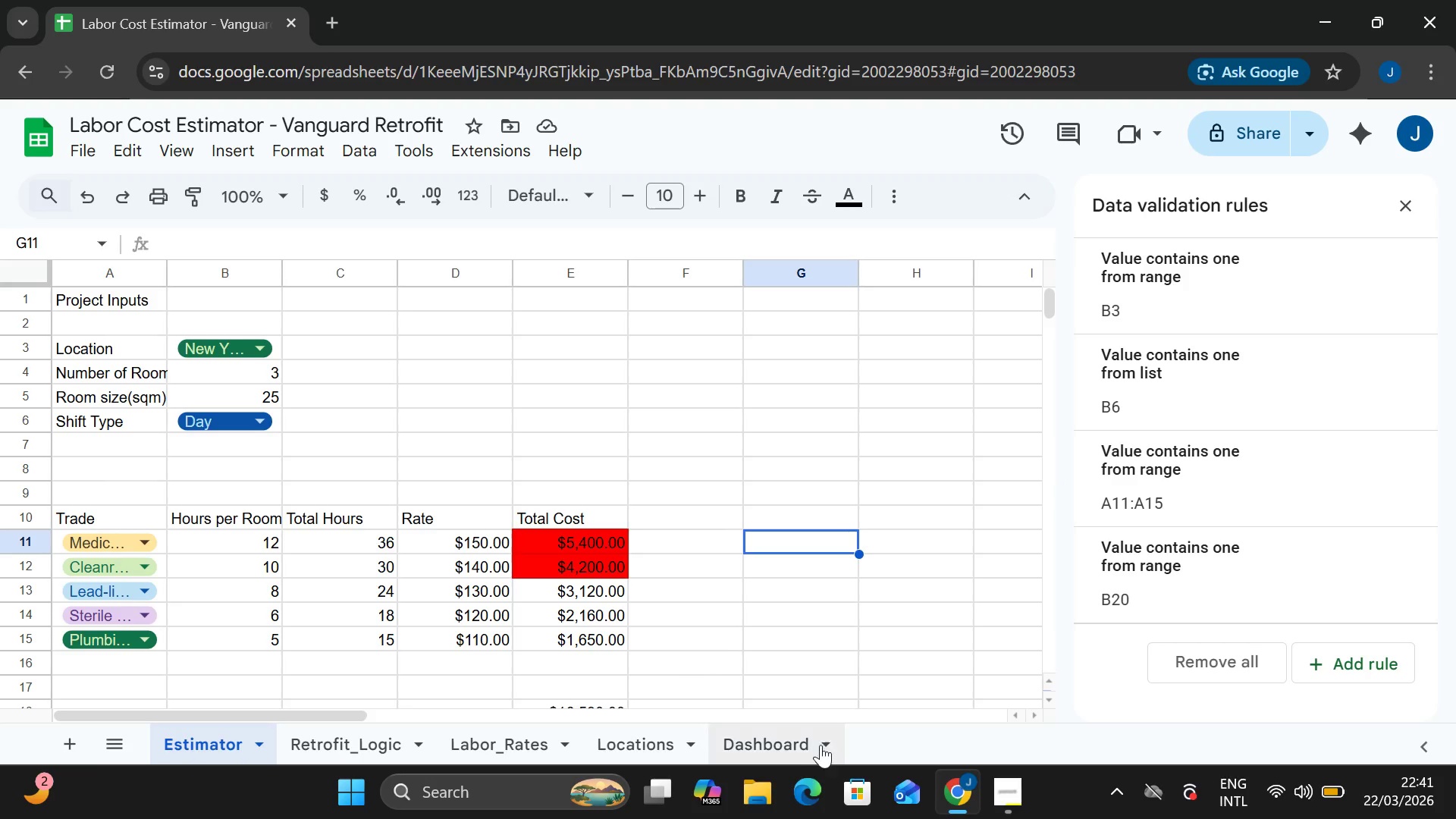 
left_click([474, 730])
 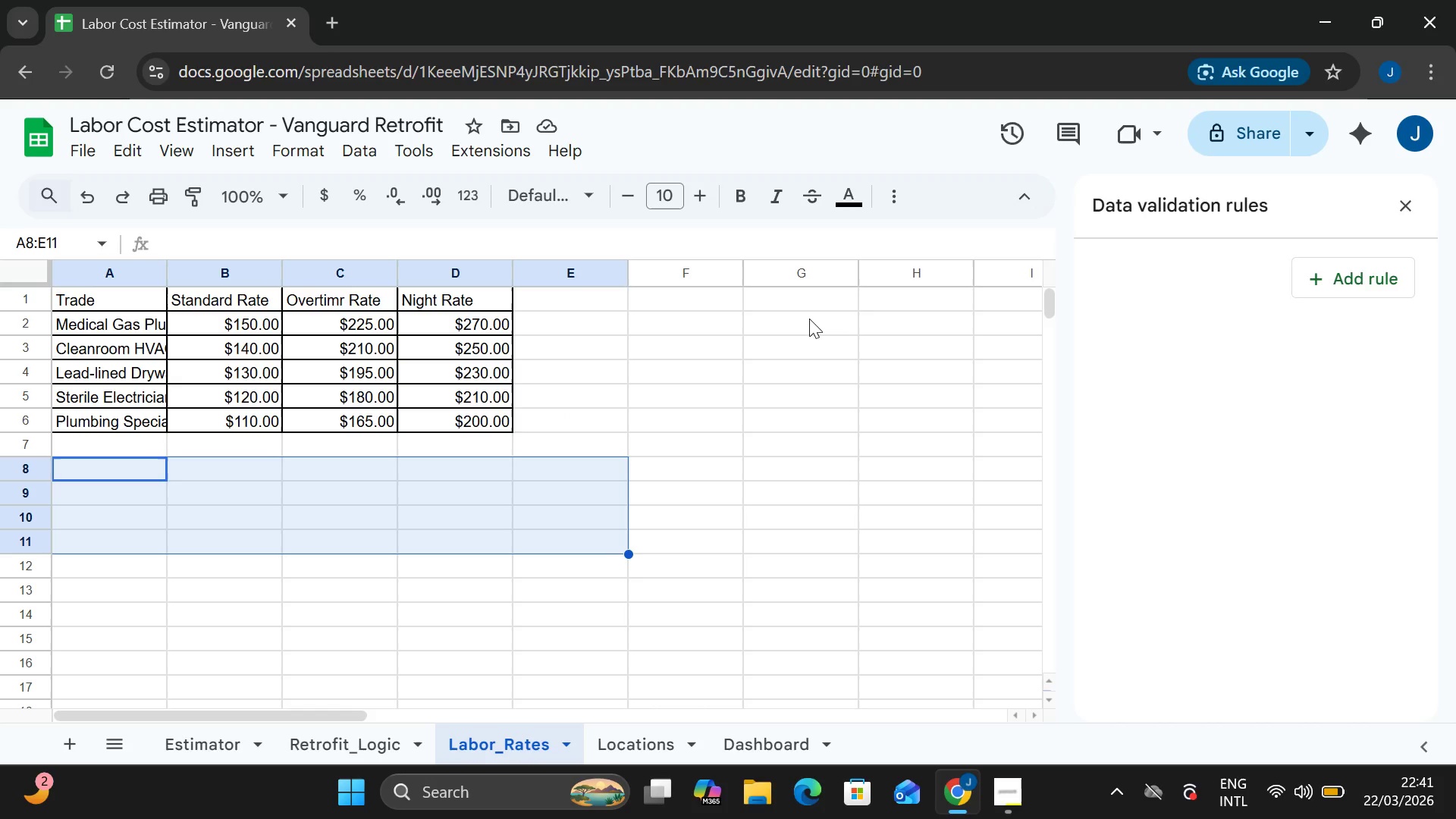 
wait(14.72)
 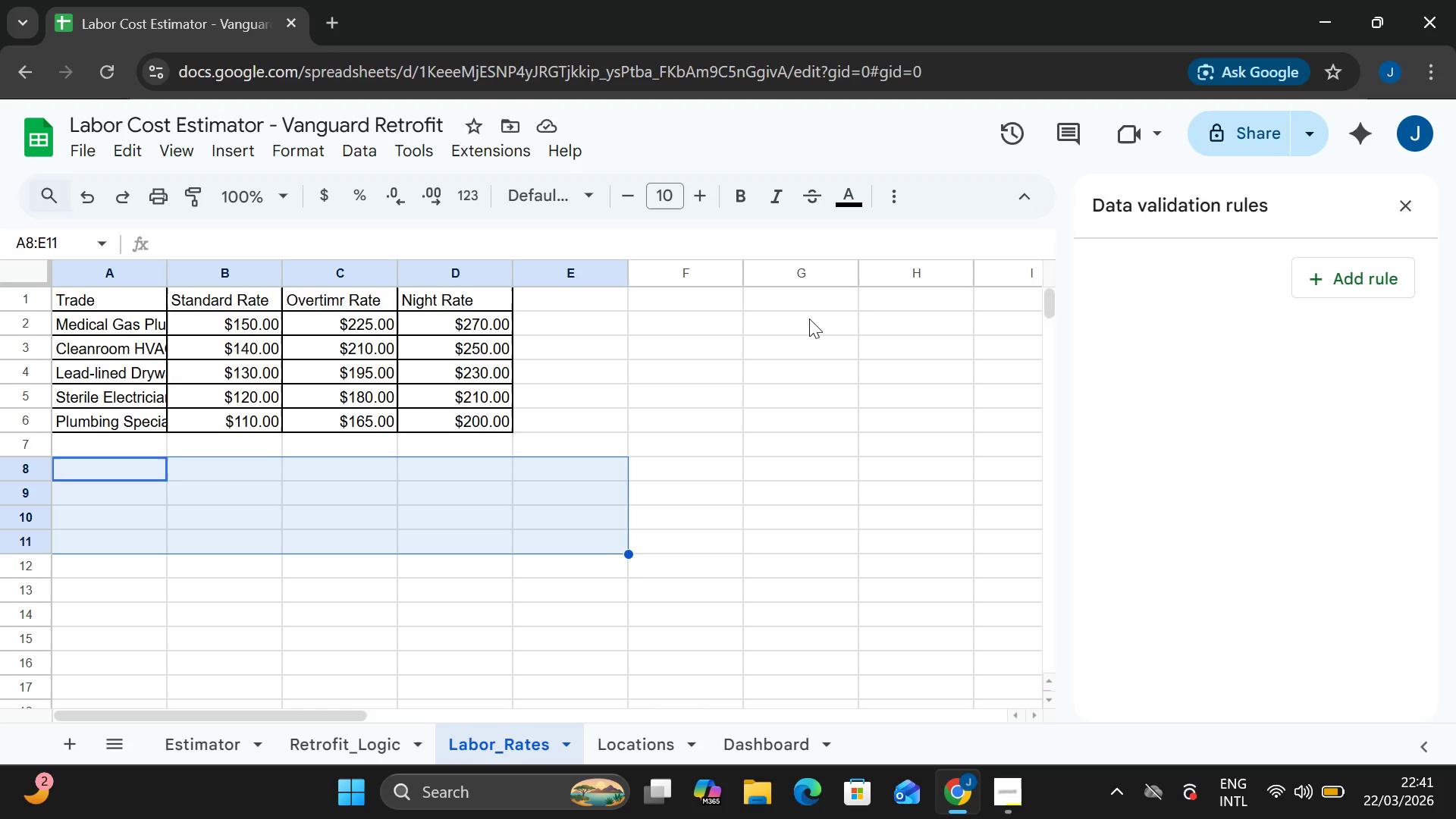 
double_click([558, 326])
 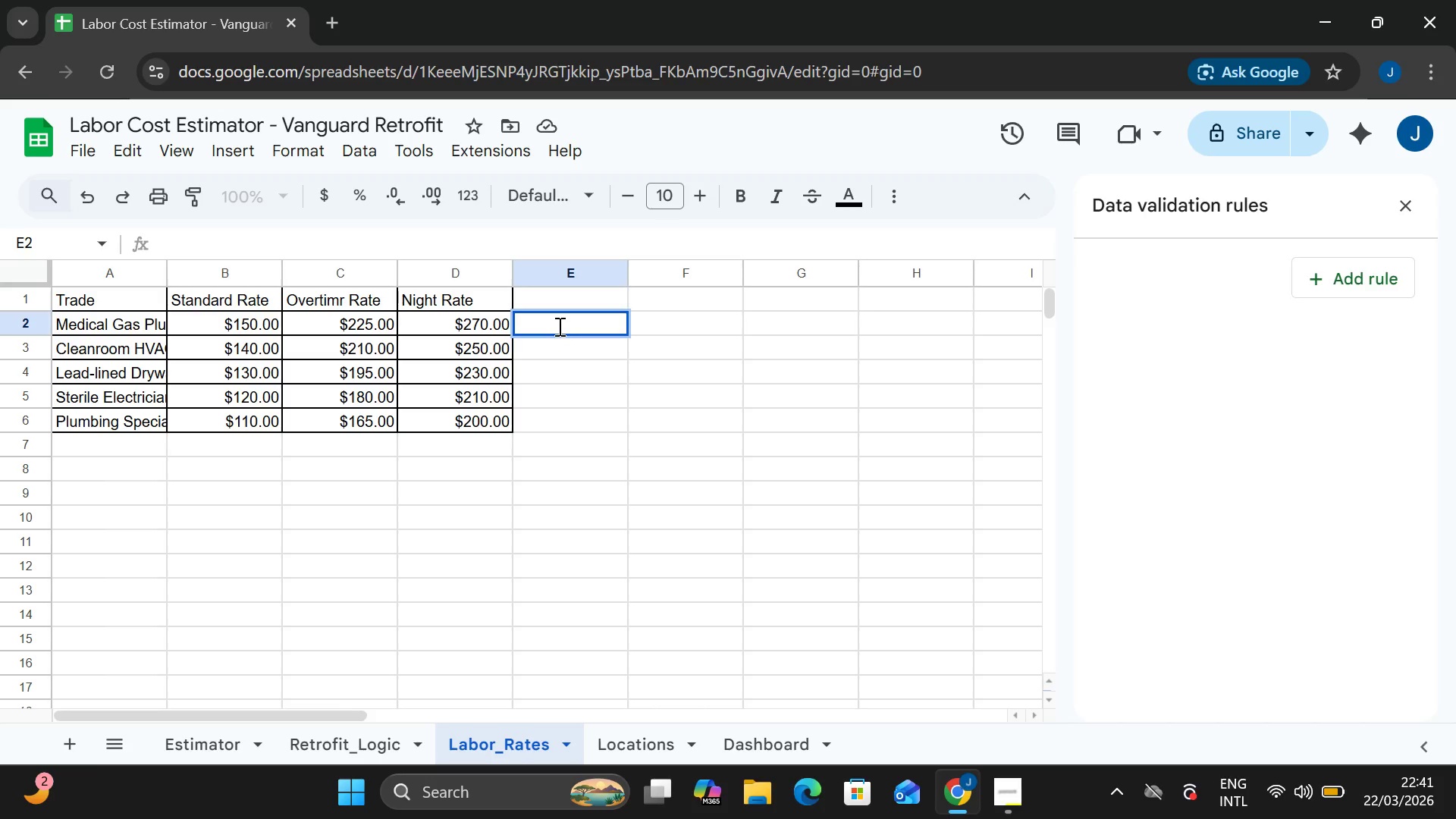 
type(=L)
key(Backspace)
type(xloo)
key(Backspace)
key(Backspace)
key(Backspace)
key(Backspace)
type(XLOOKUP("")
 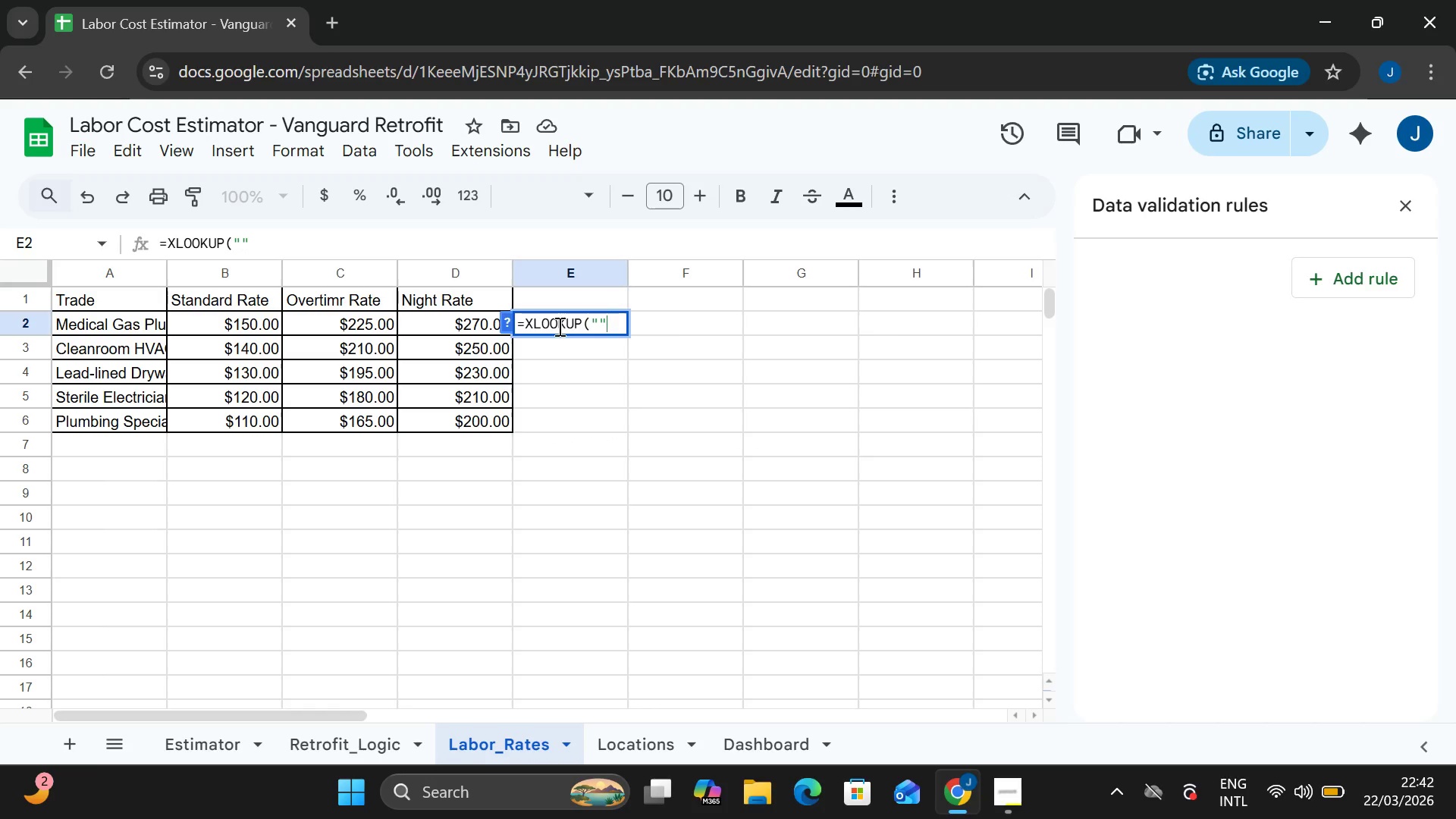 
key(ArrowLeft)
 